 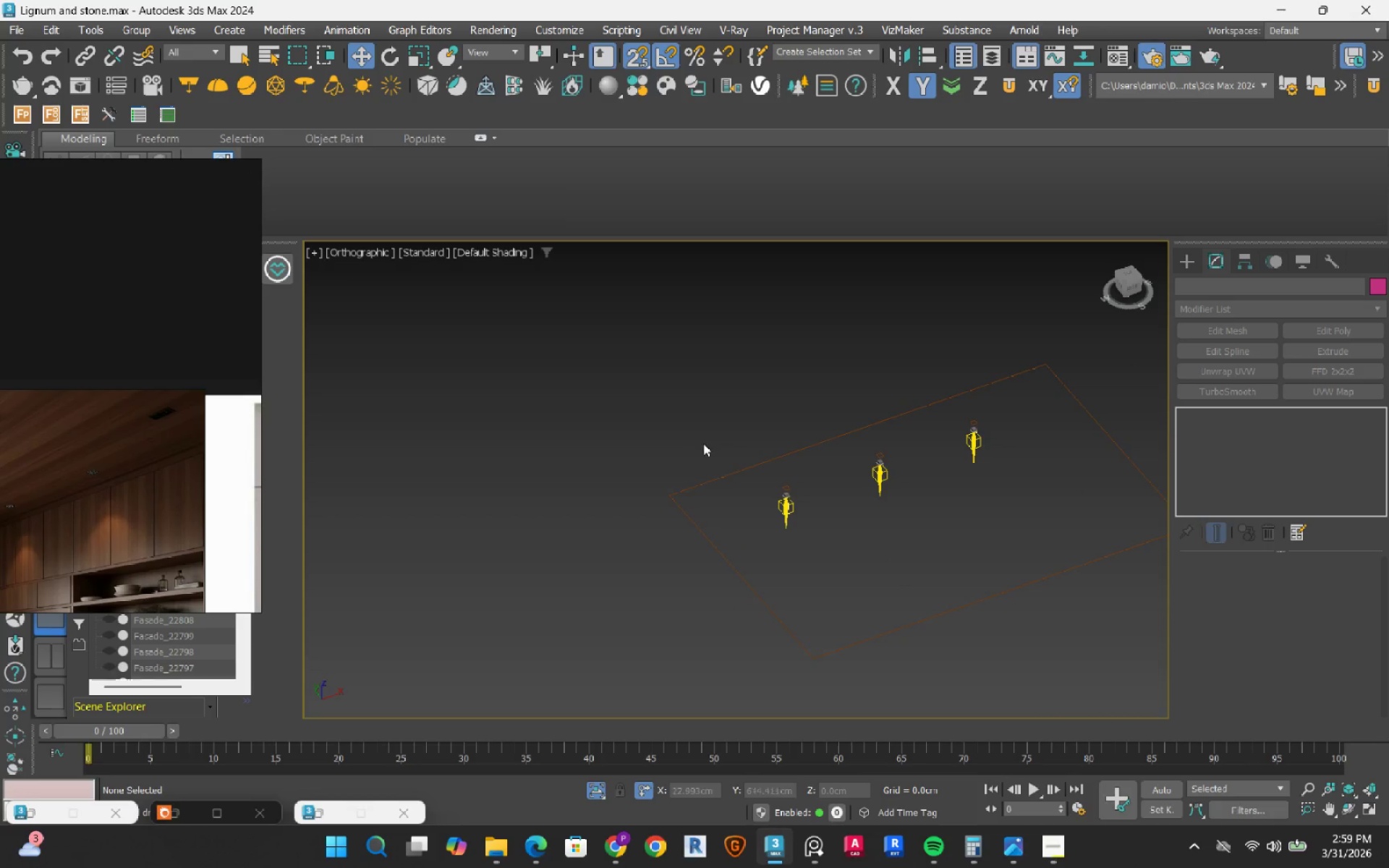 
left_click([845, 644])
 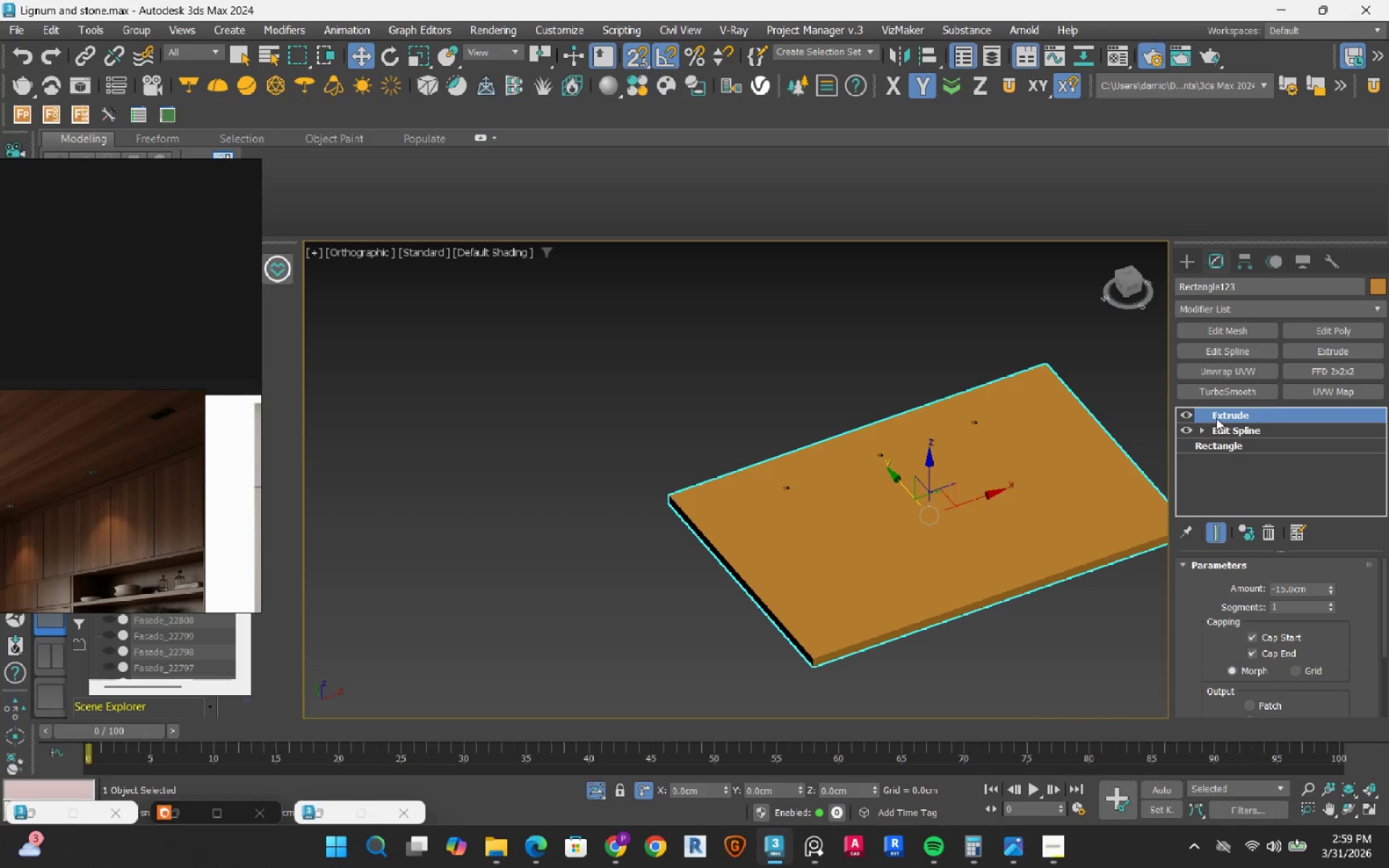 
left_click([574, 340])
 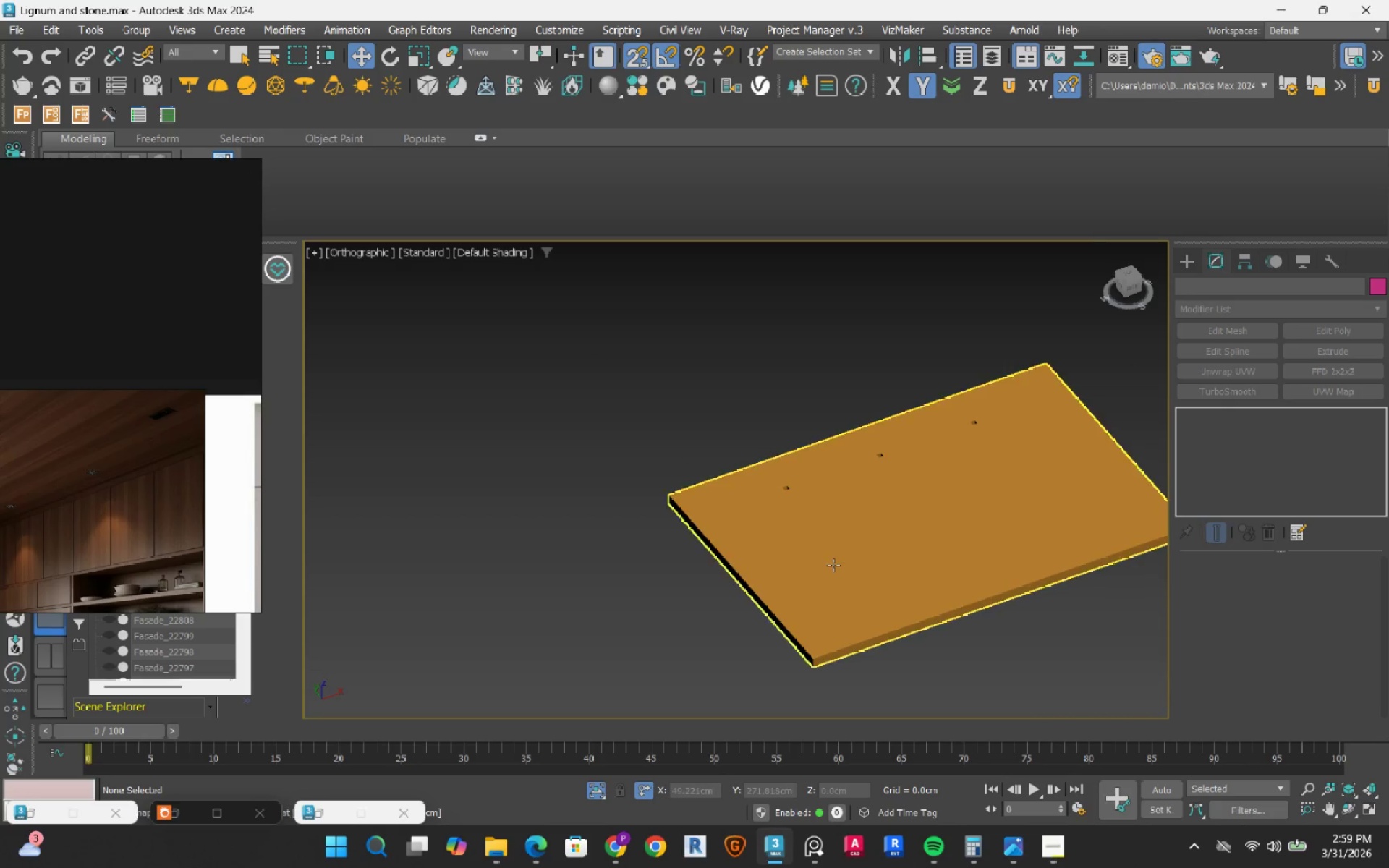 
left_click([833, 565])
 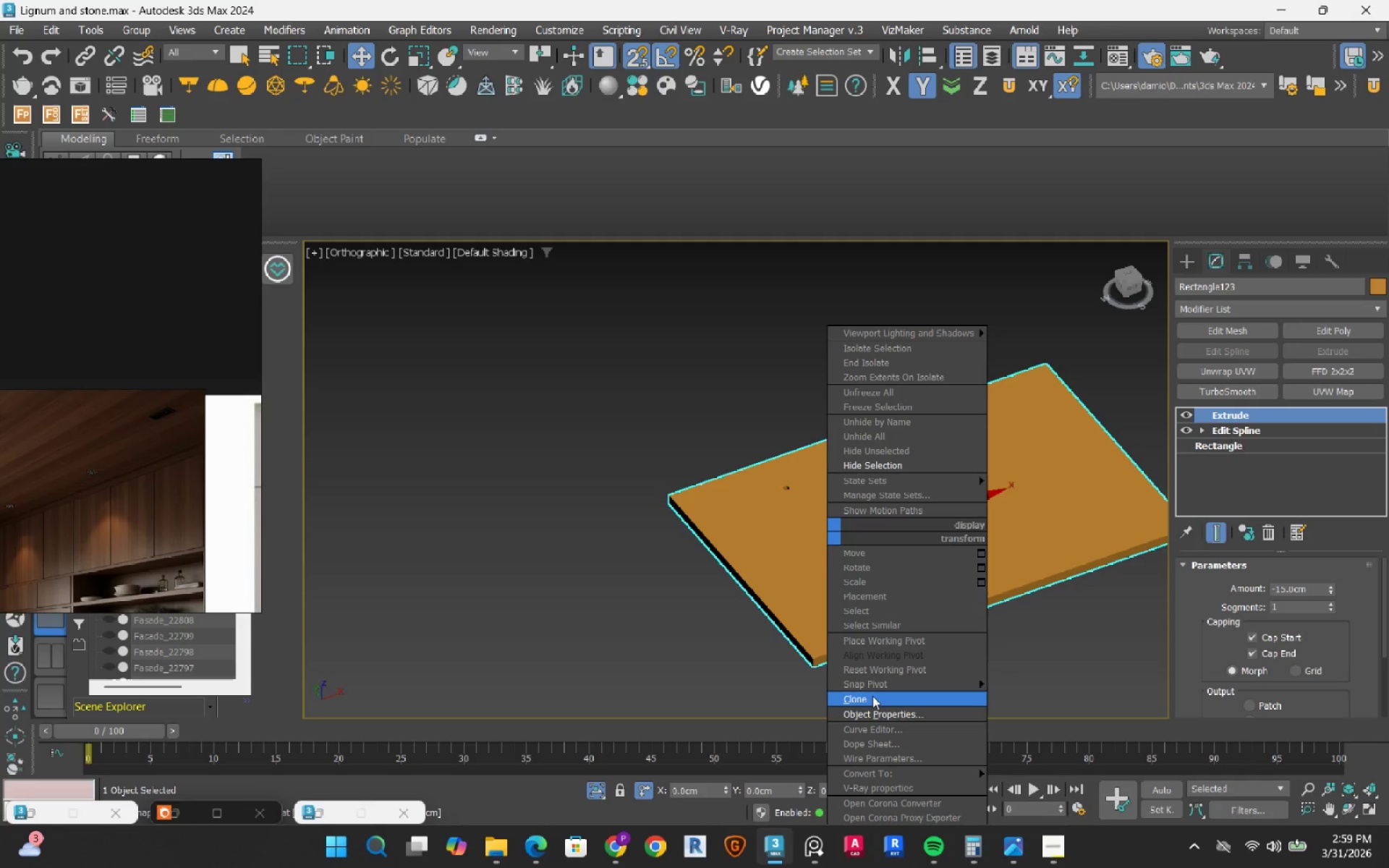 
left_click_drag(start_coordinate=[868, 710], to_coordinate=[868, 738])
 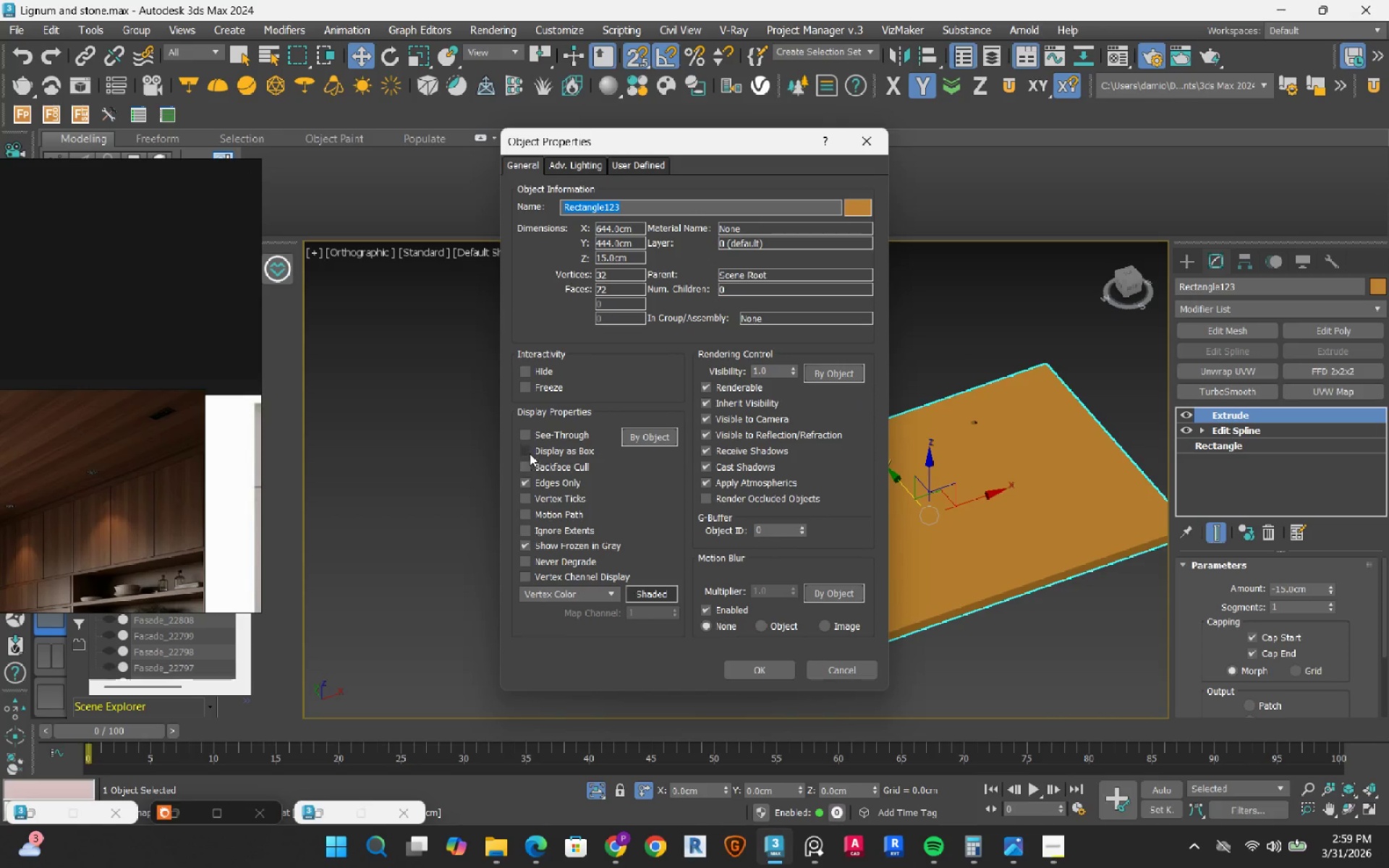 
left_click([529, 451])
 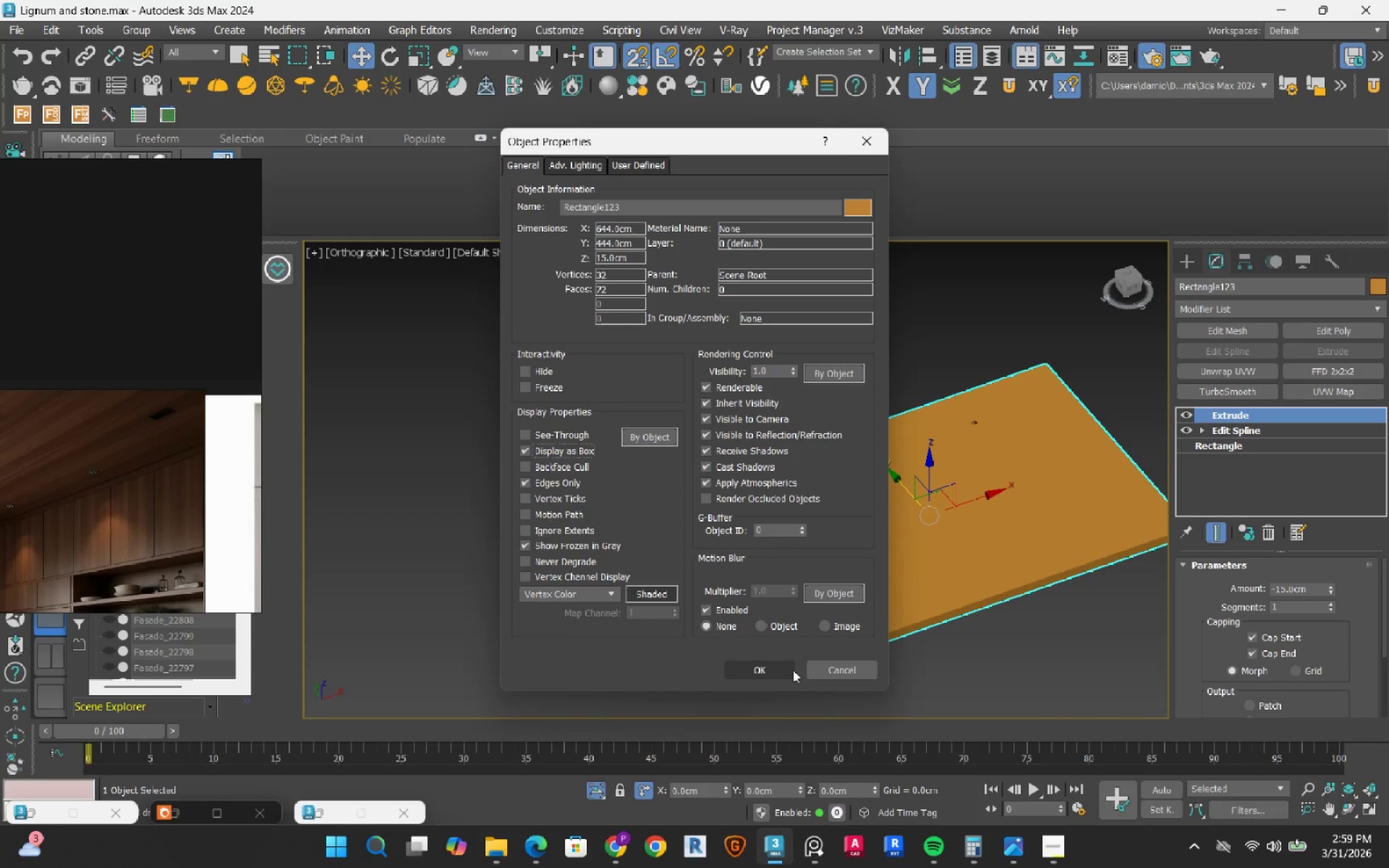 
left_click([765, 668])
 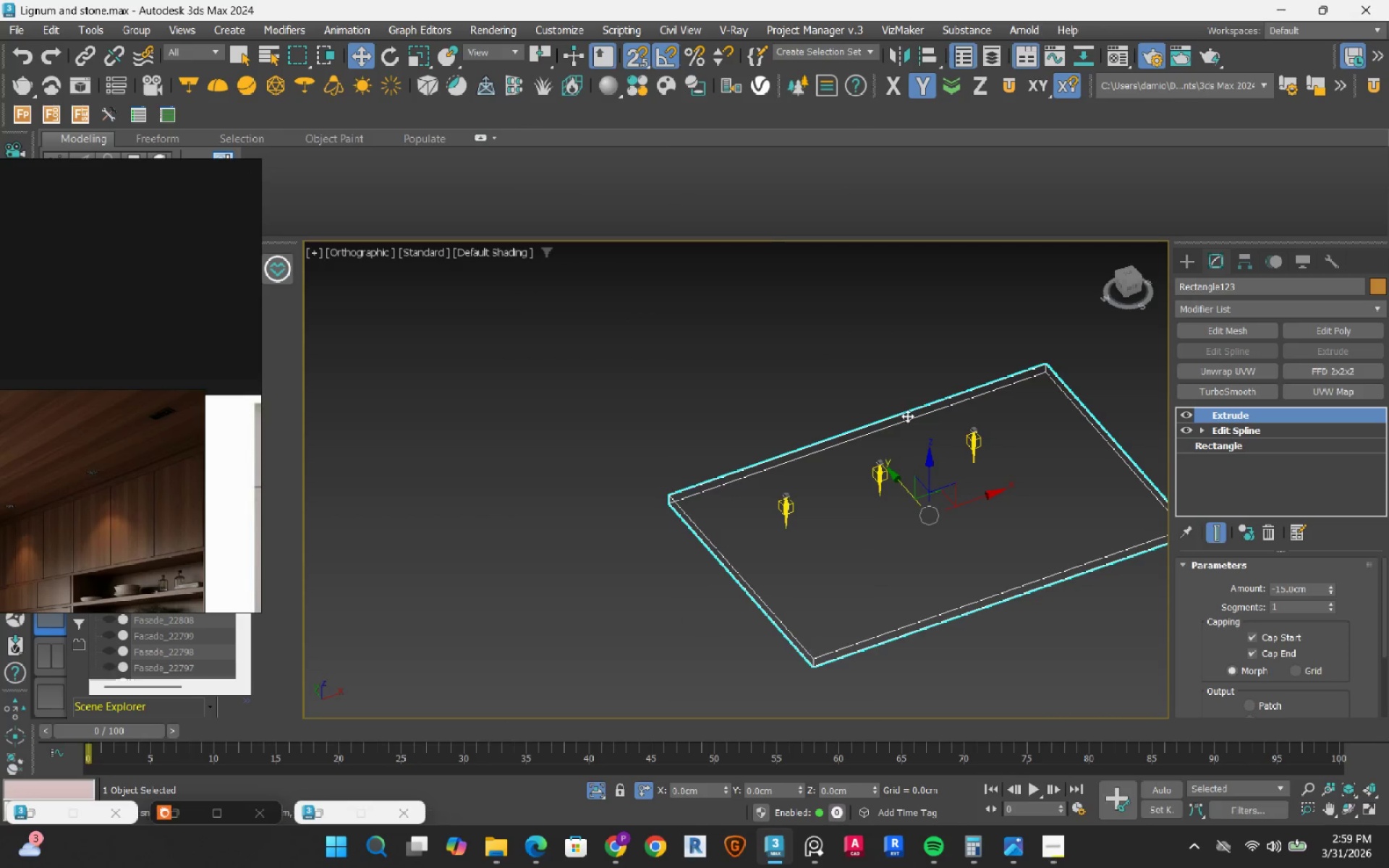 
left_click([791, 345])
 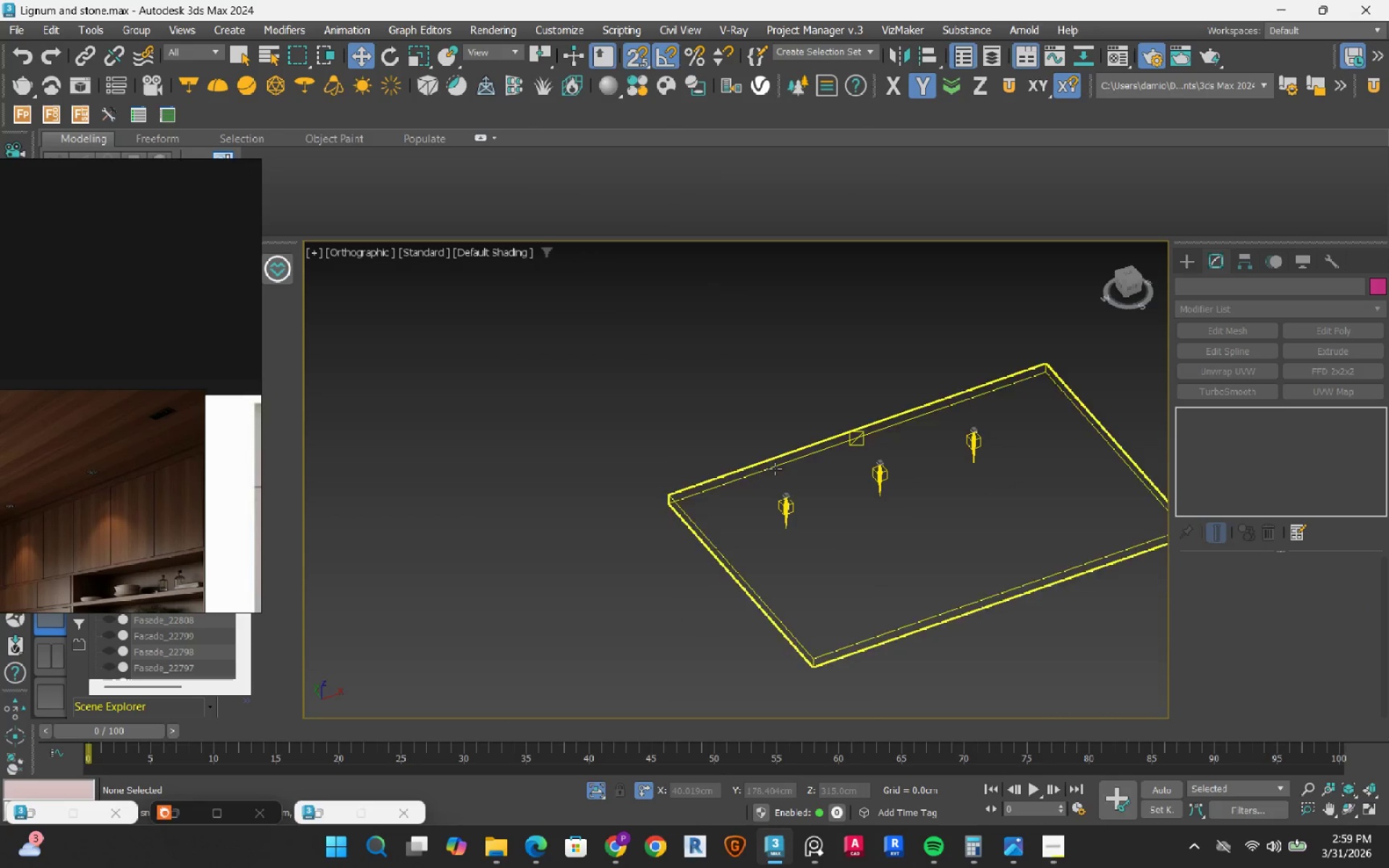 
scroll: coordinate [771, 484], scroll_direction: up, amount: 2.0
 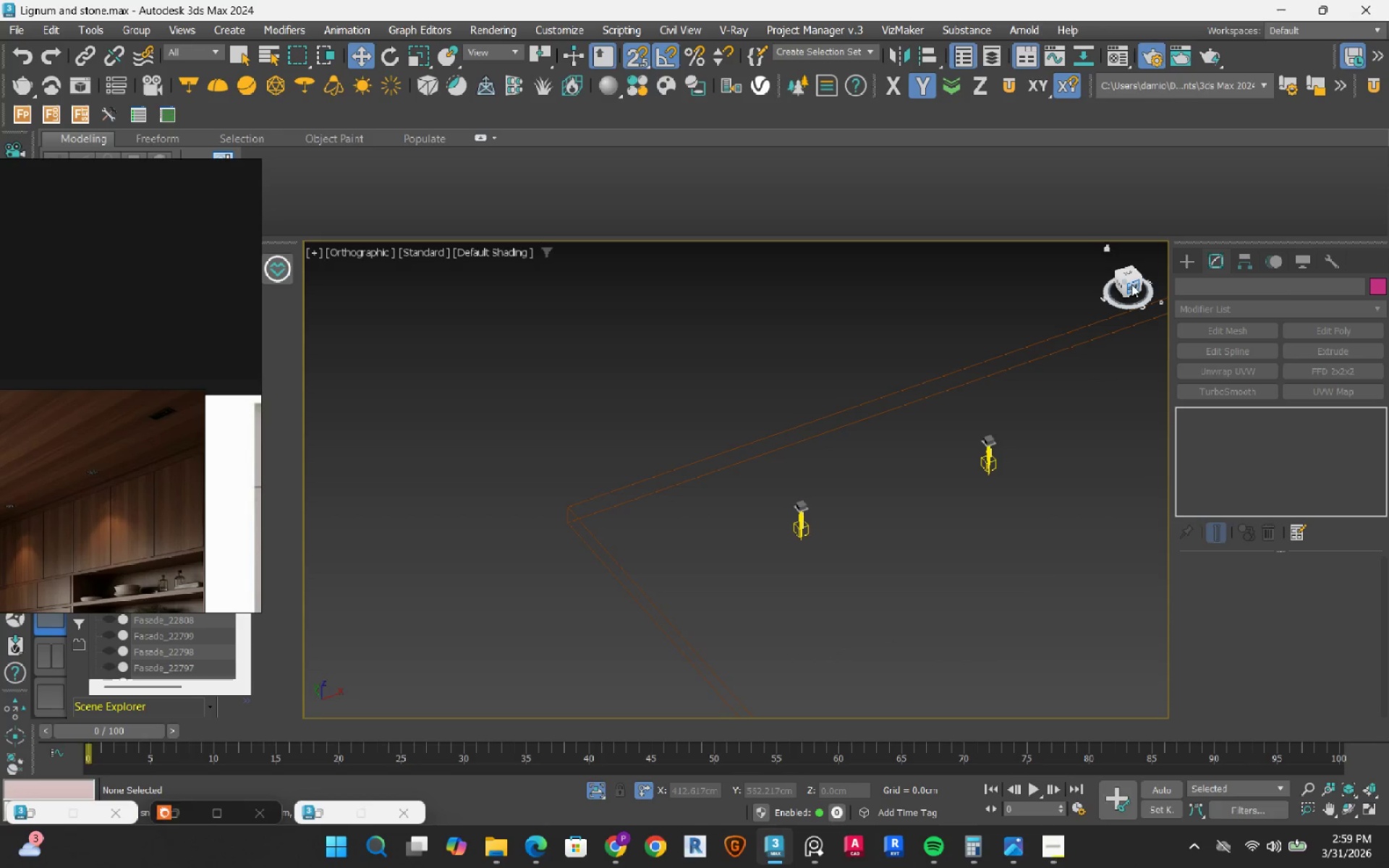 
left_click([1137, 284])
 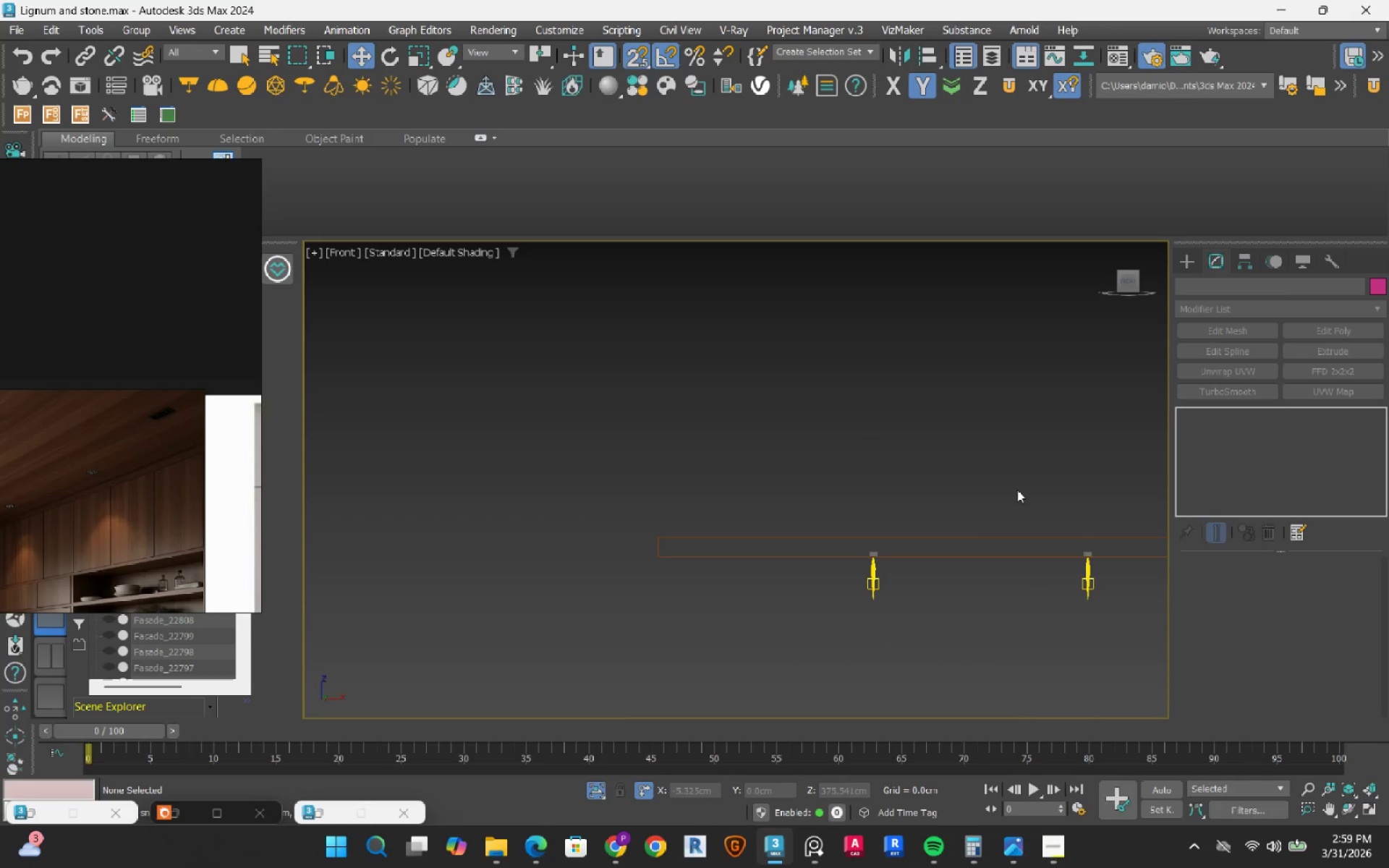 
scroll: coordinate [870, 524], scroll_direction: up, amount: 10.0
 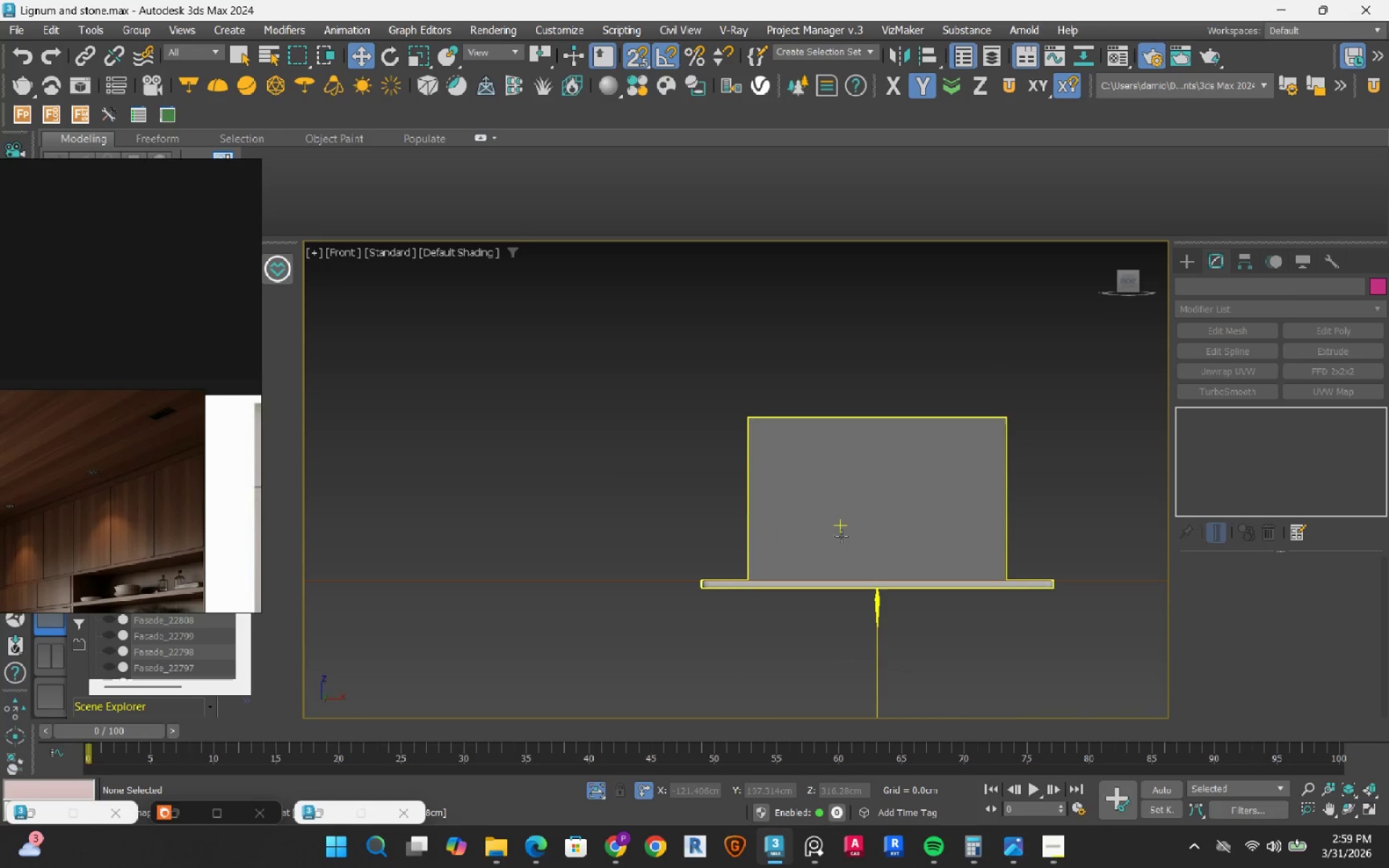 
scroll: coordinate [721, 545], scroll_direction: down, amount: 7.0
 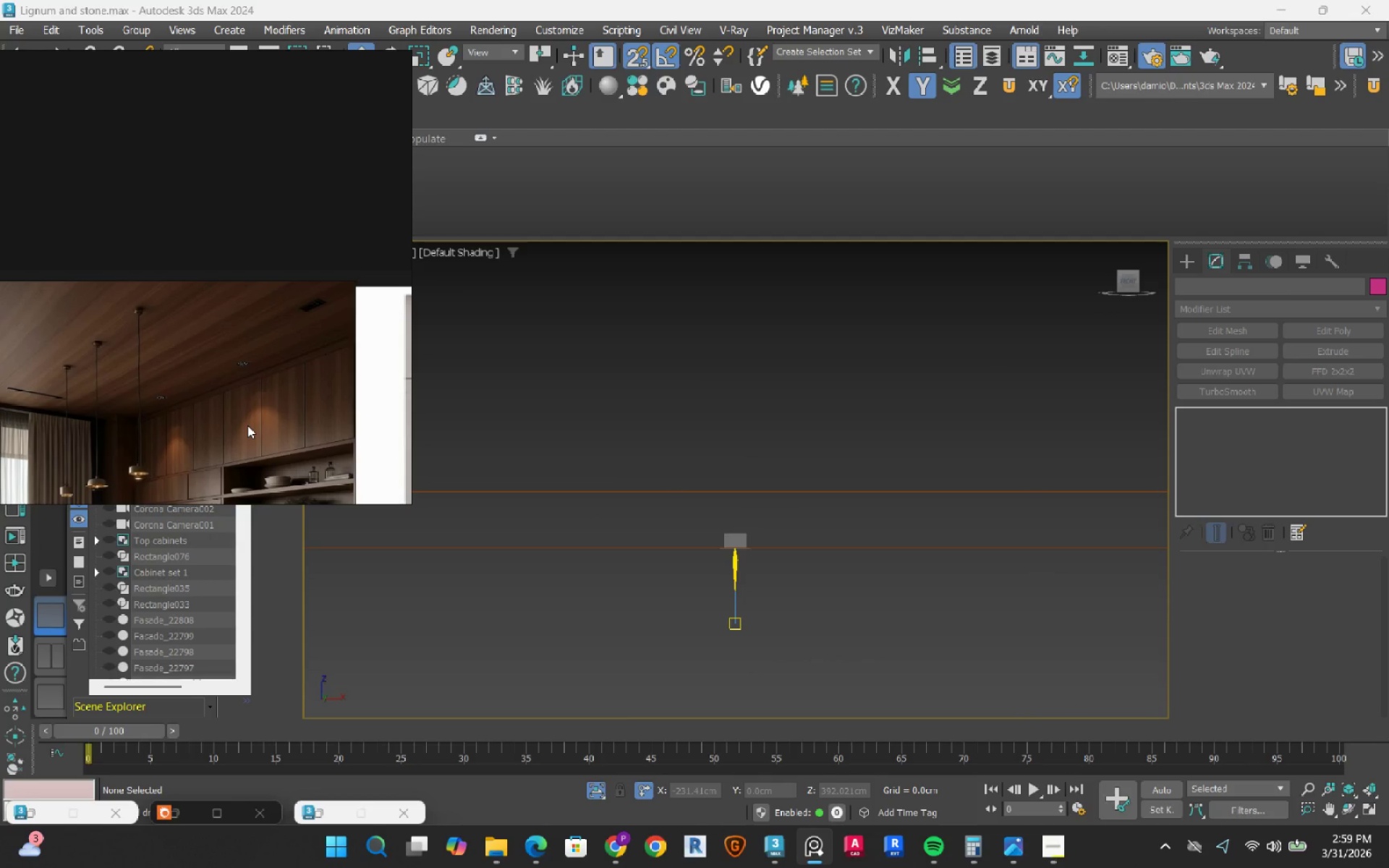 
wait(5.21)
 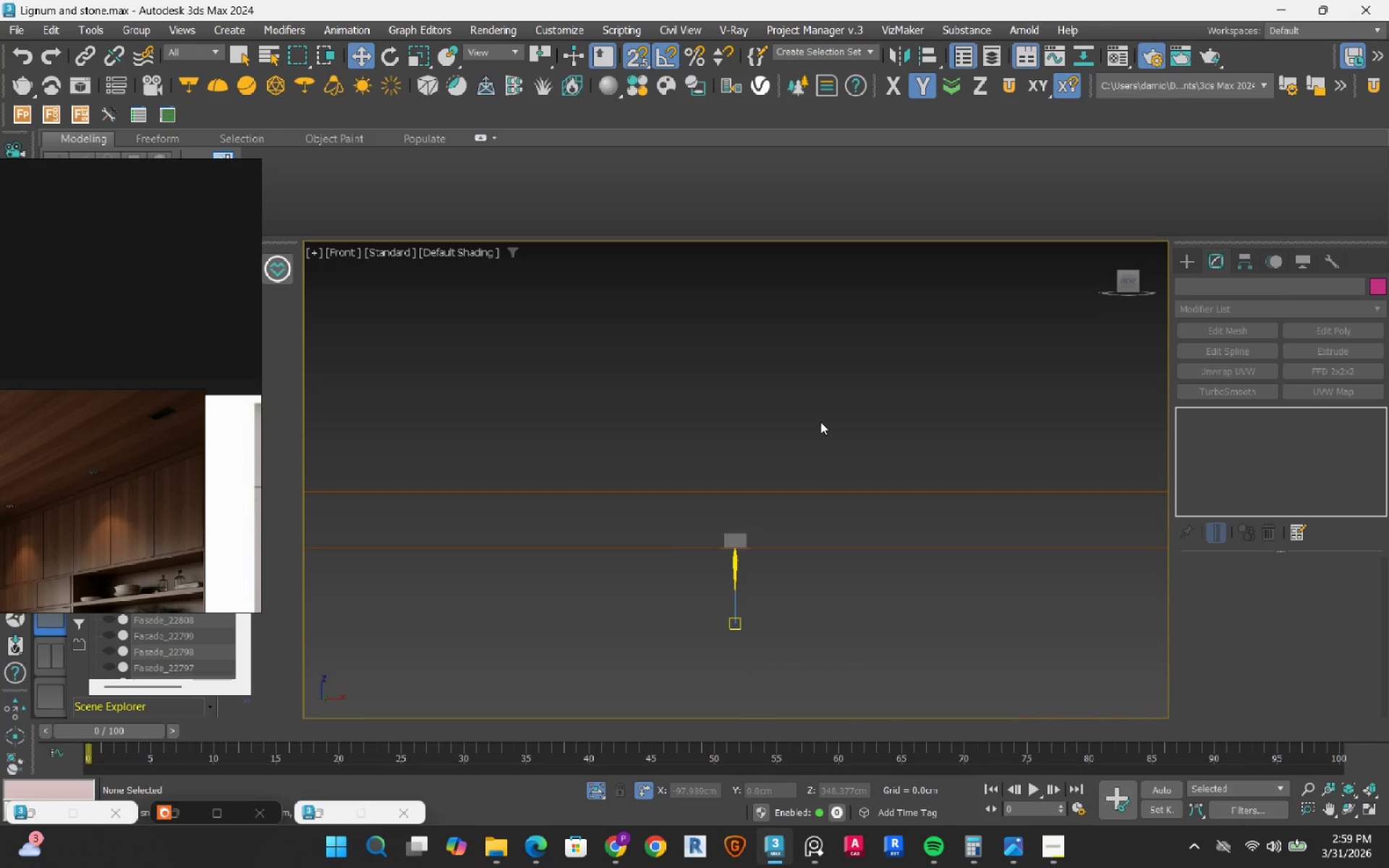 
scroll: coordinate [192, 398], scroll_direction: down, amount: 2.0
 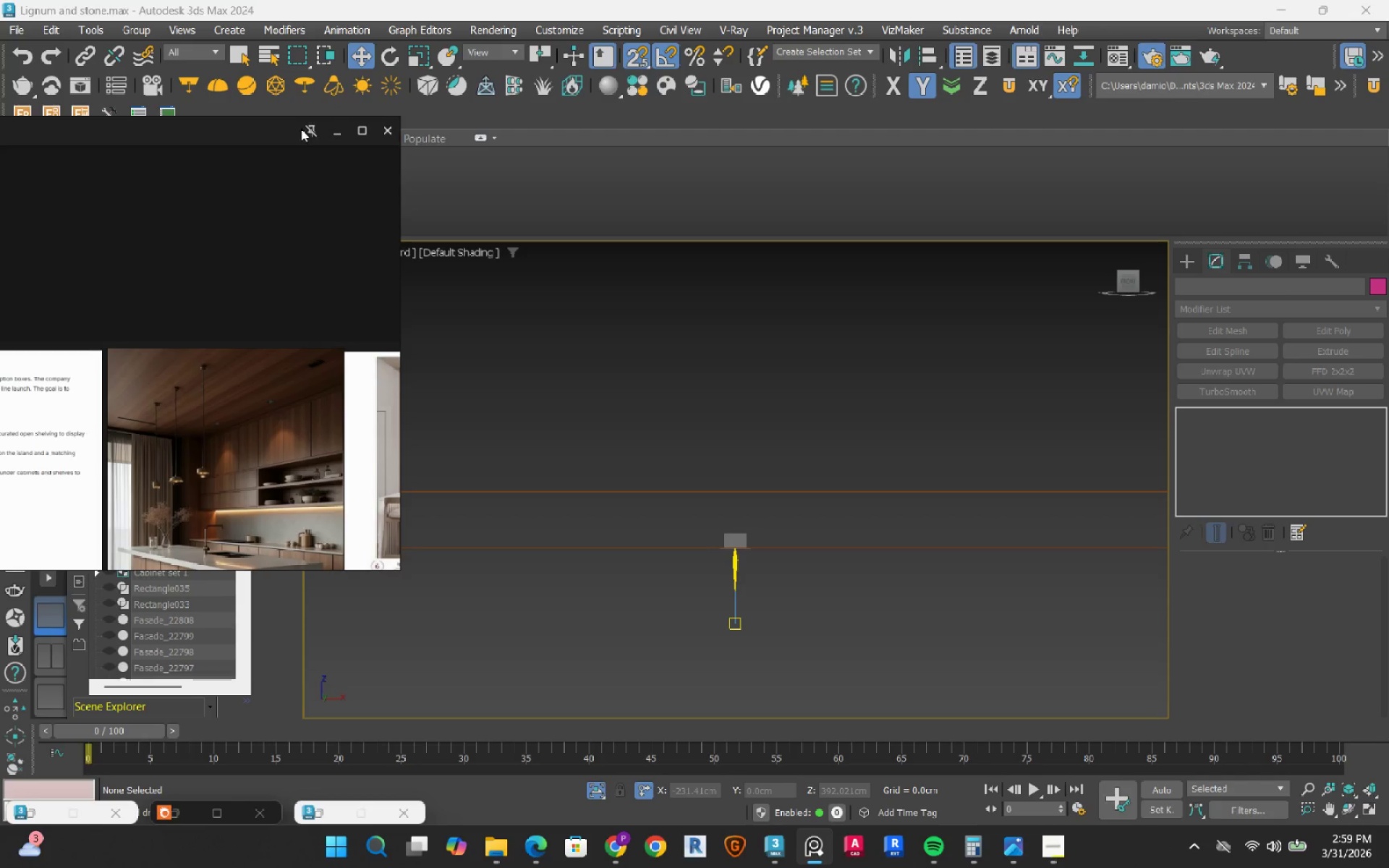 
left_click([325, 129])
 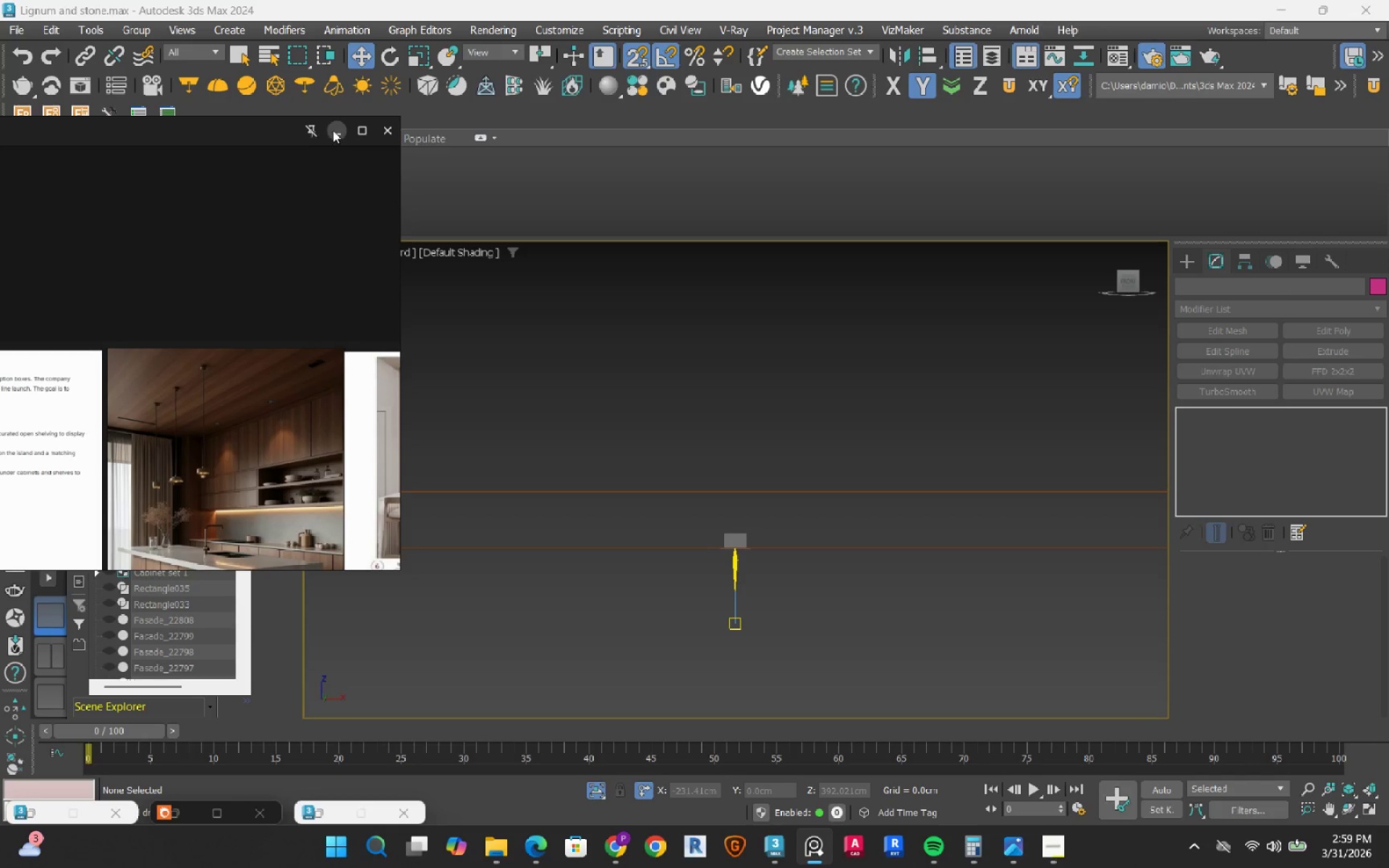 
left_click([335, 131])
 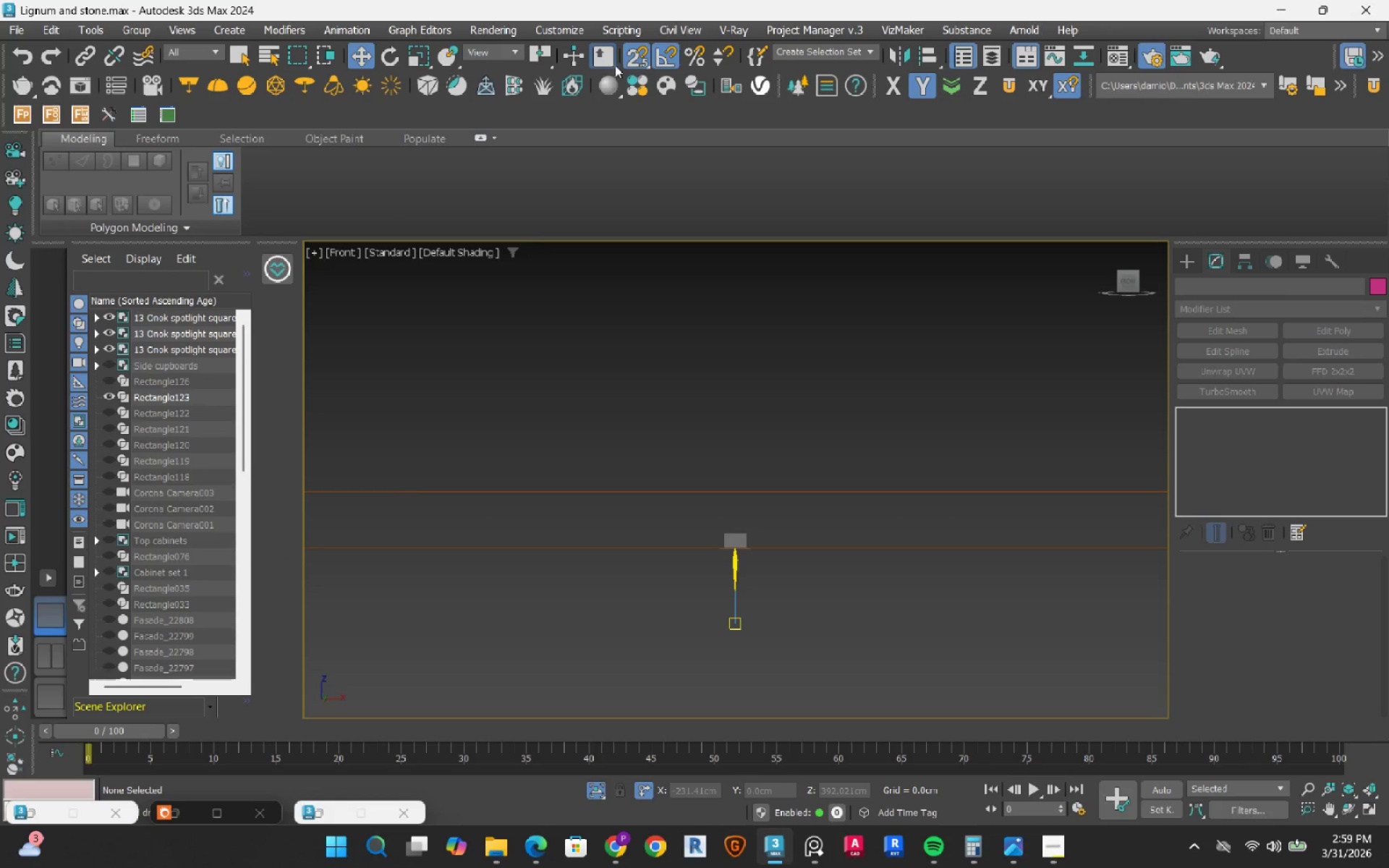 
left_click([634, 61])
 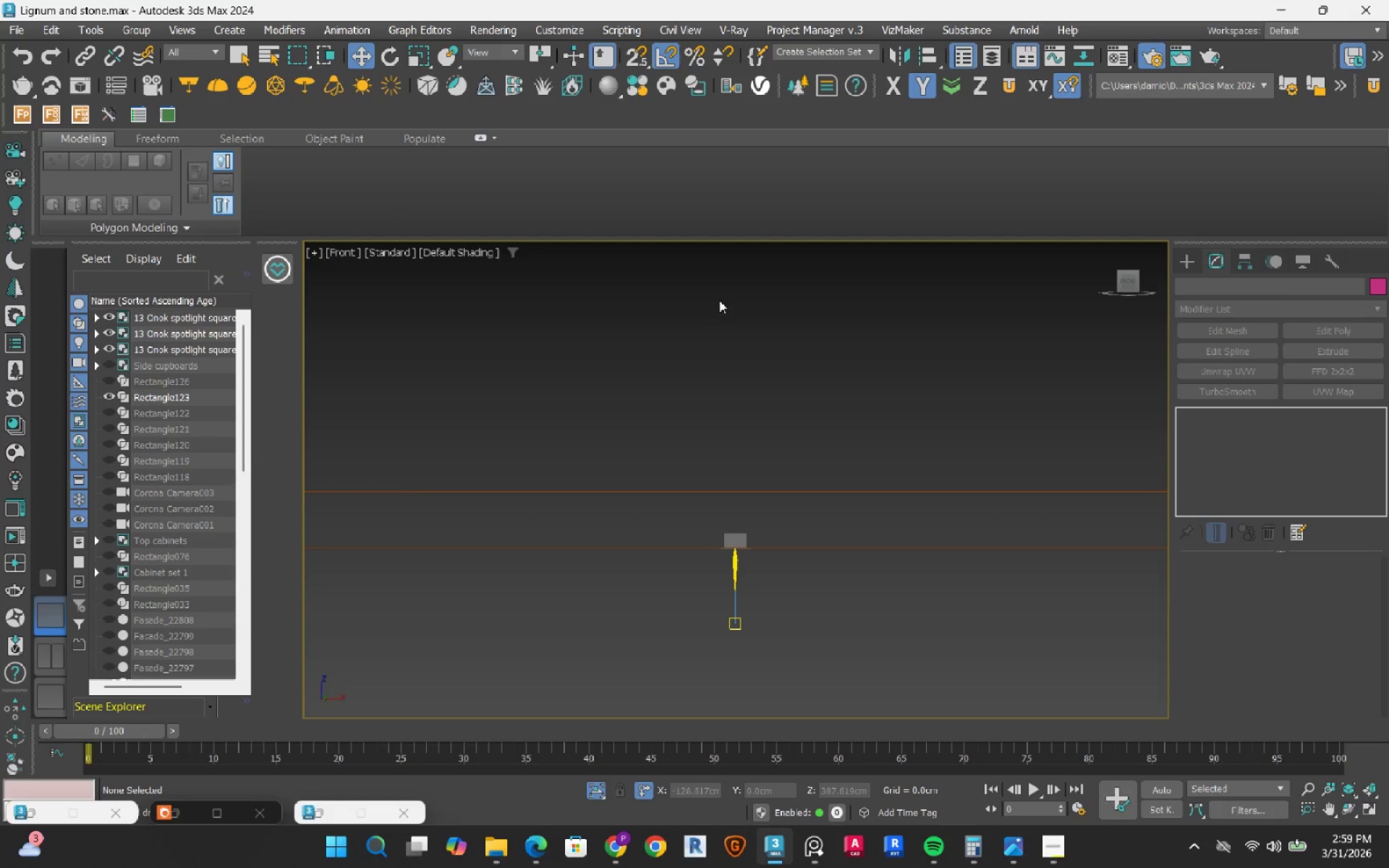 
scroll: coordinate [748, 448], scroll_direction: down, amount: 3.0
 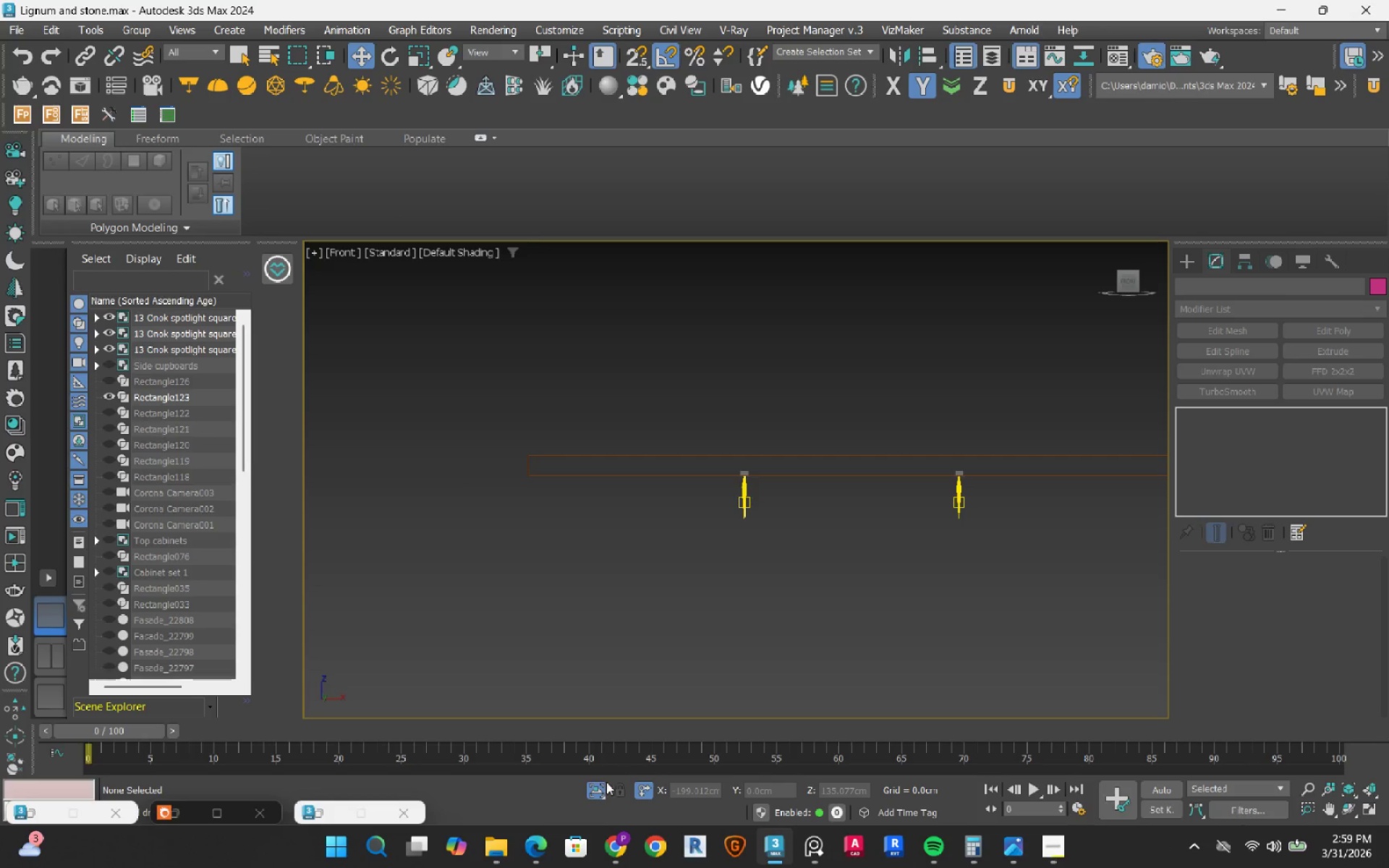 
left_click([596, 792])
 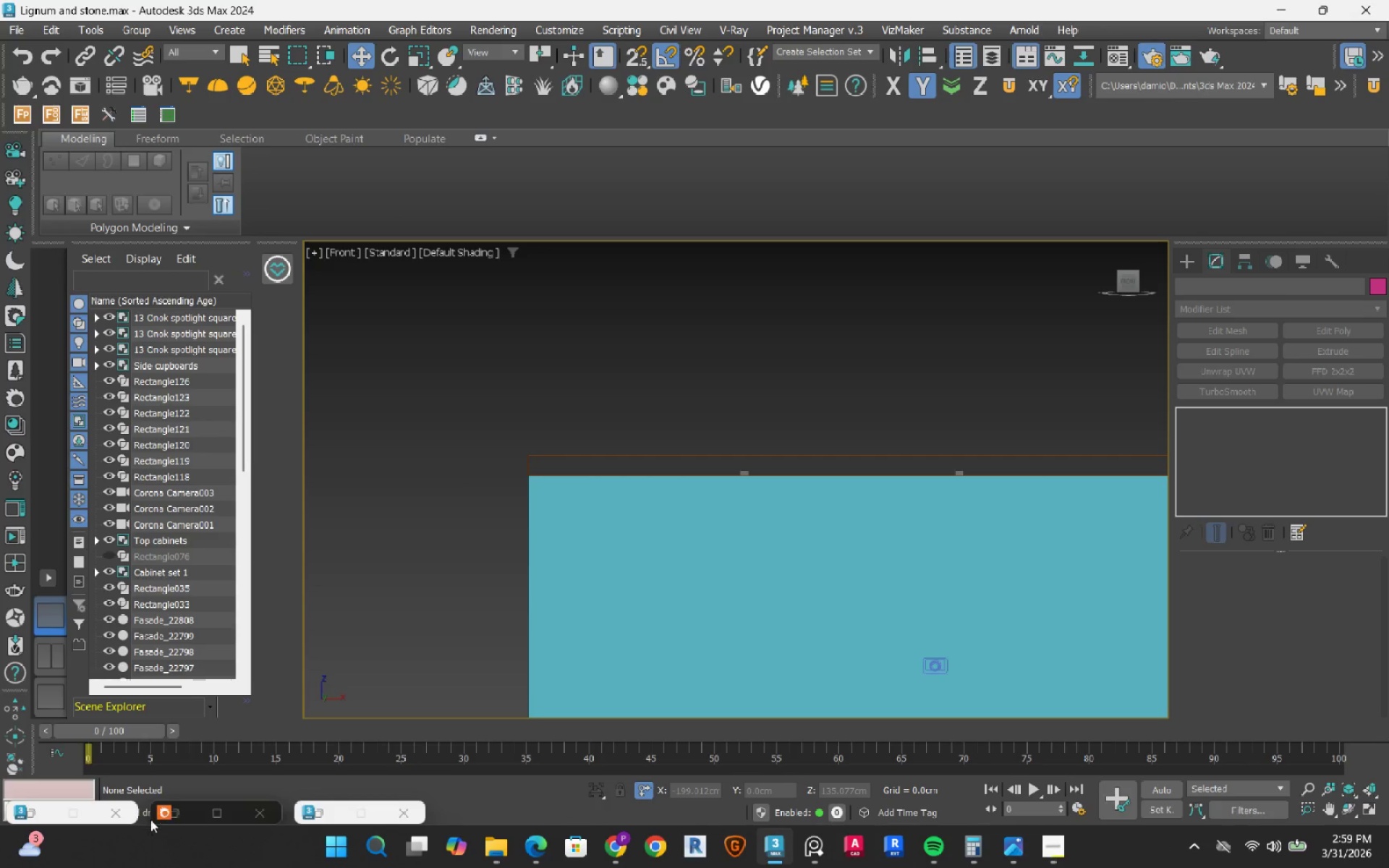 
left_click([182, 815])
 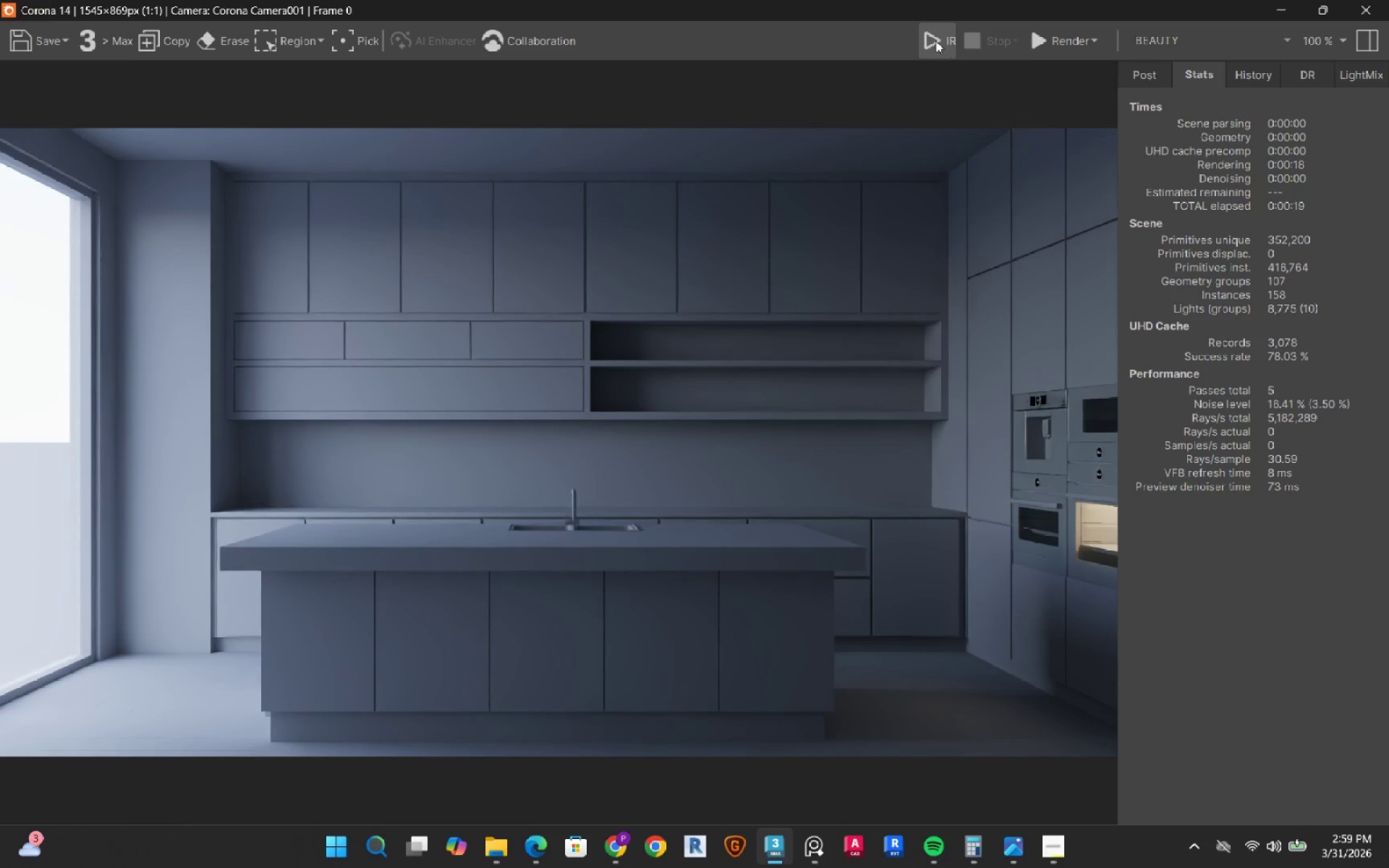 
left_click([933, 39])
 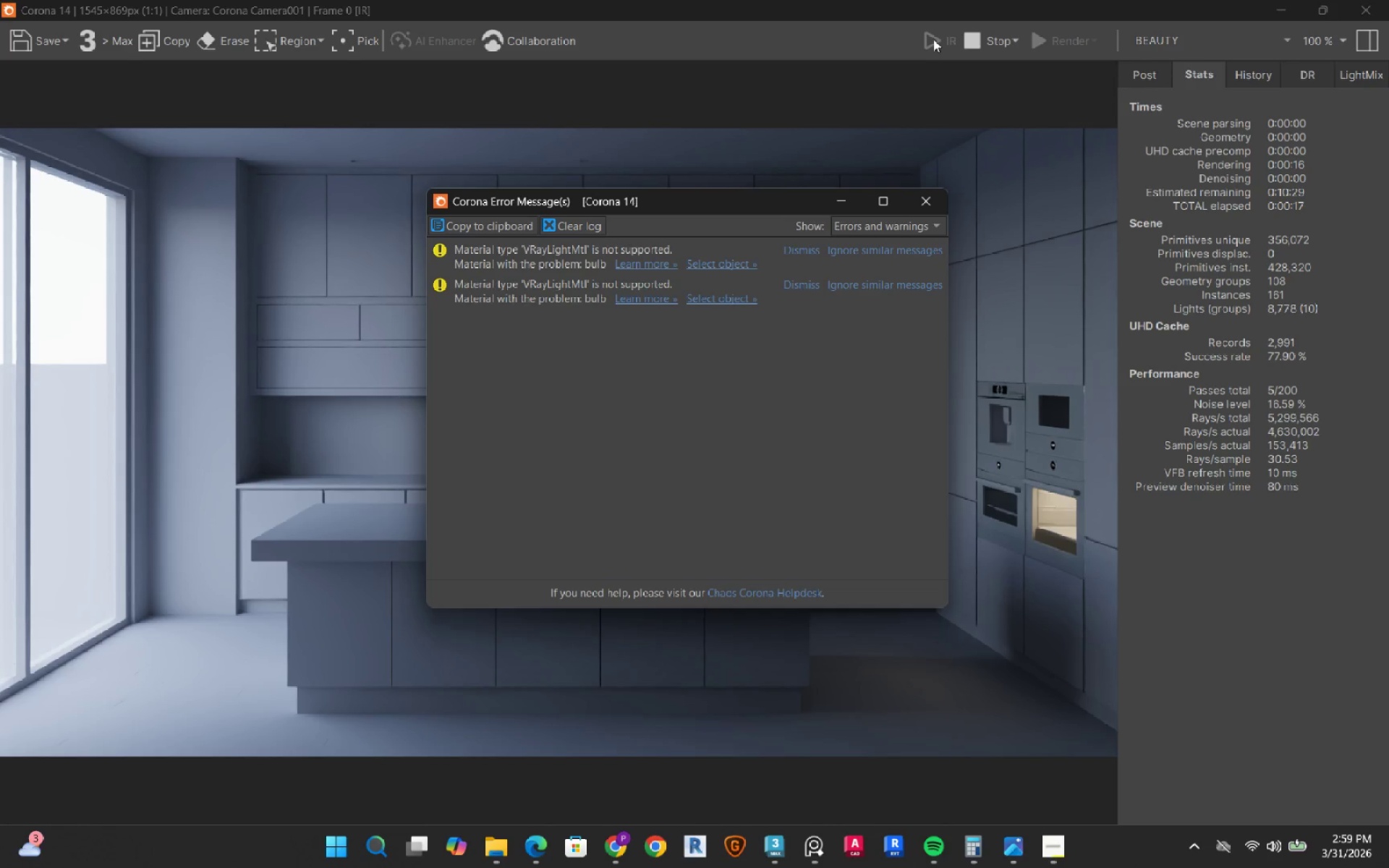 
wait(23.91)
 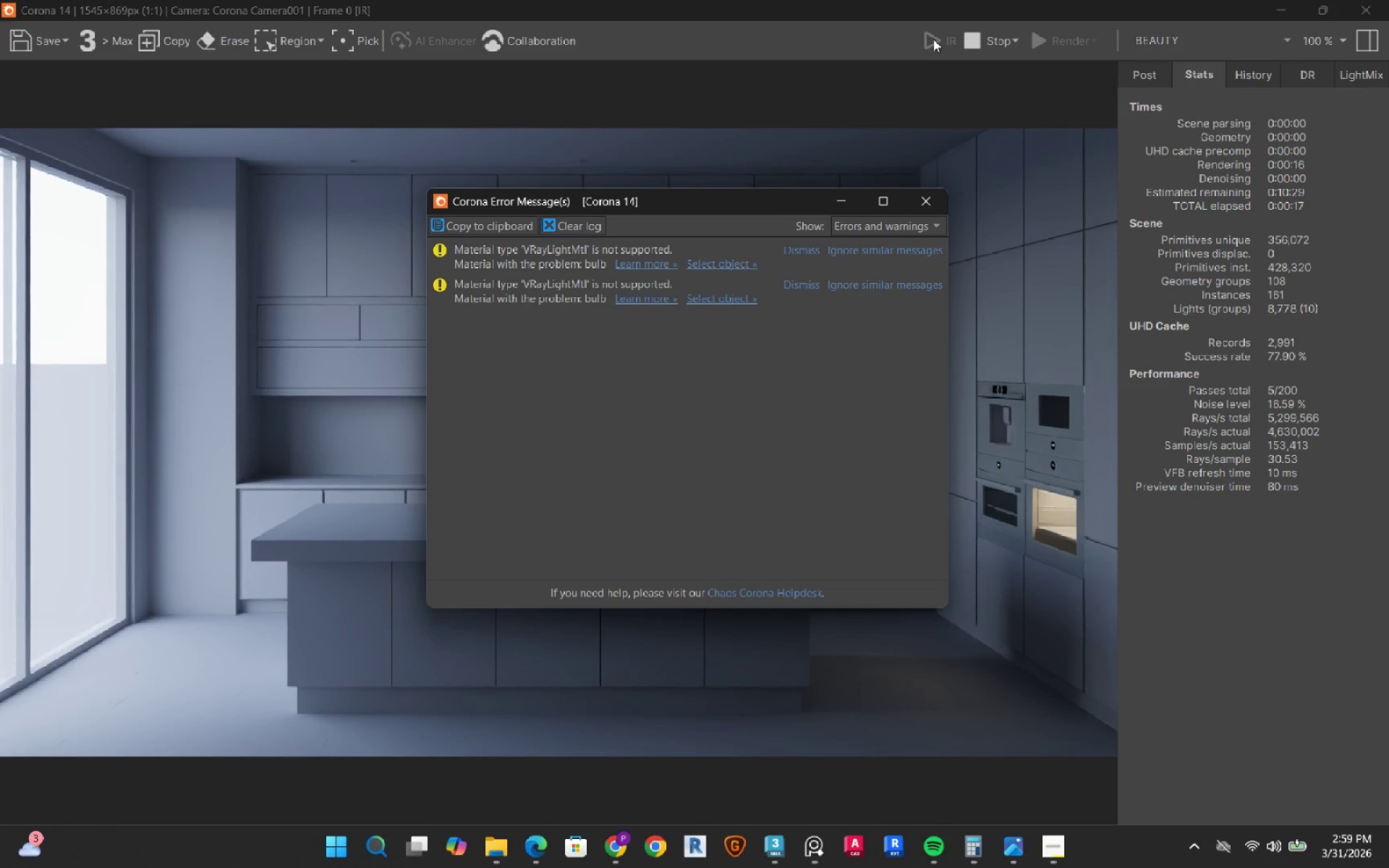 
left_click([929, 192])
 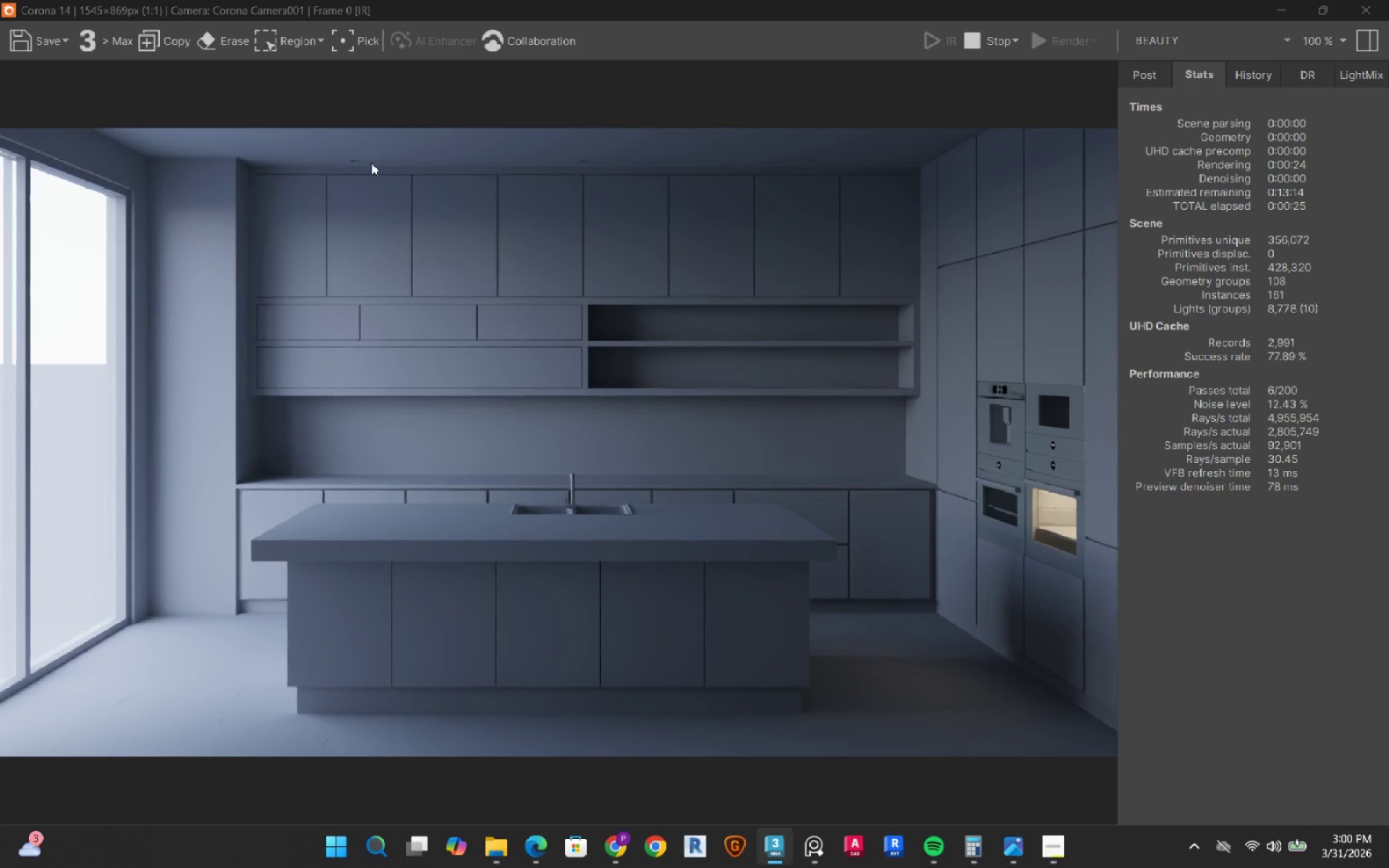 
left_click([990, 50])
 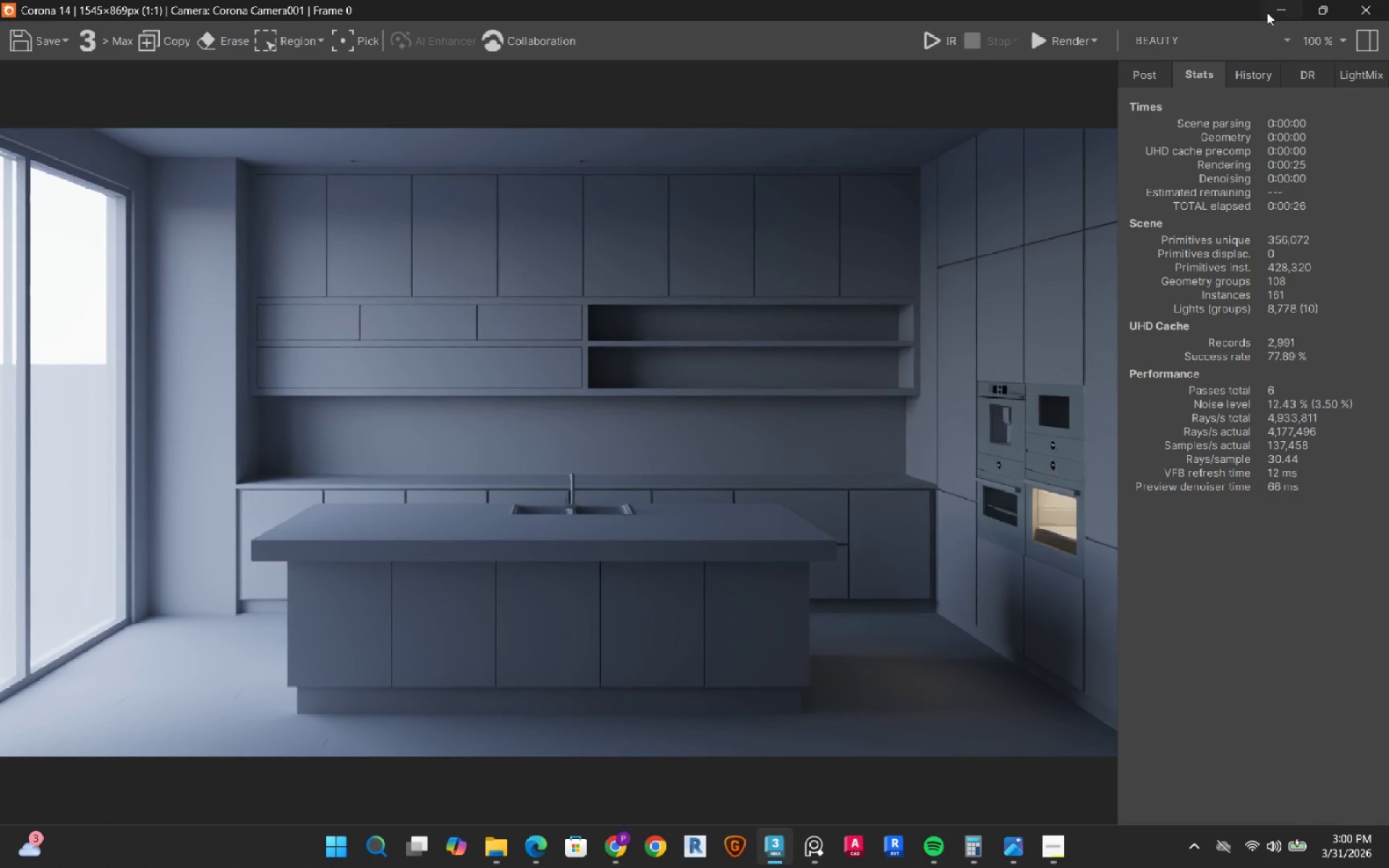 
left_click([1281, 11])
 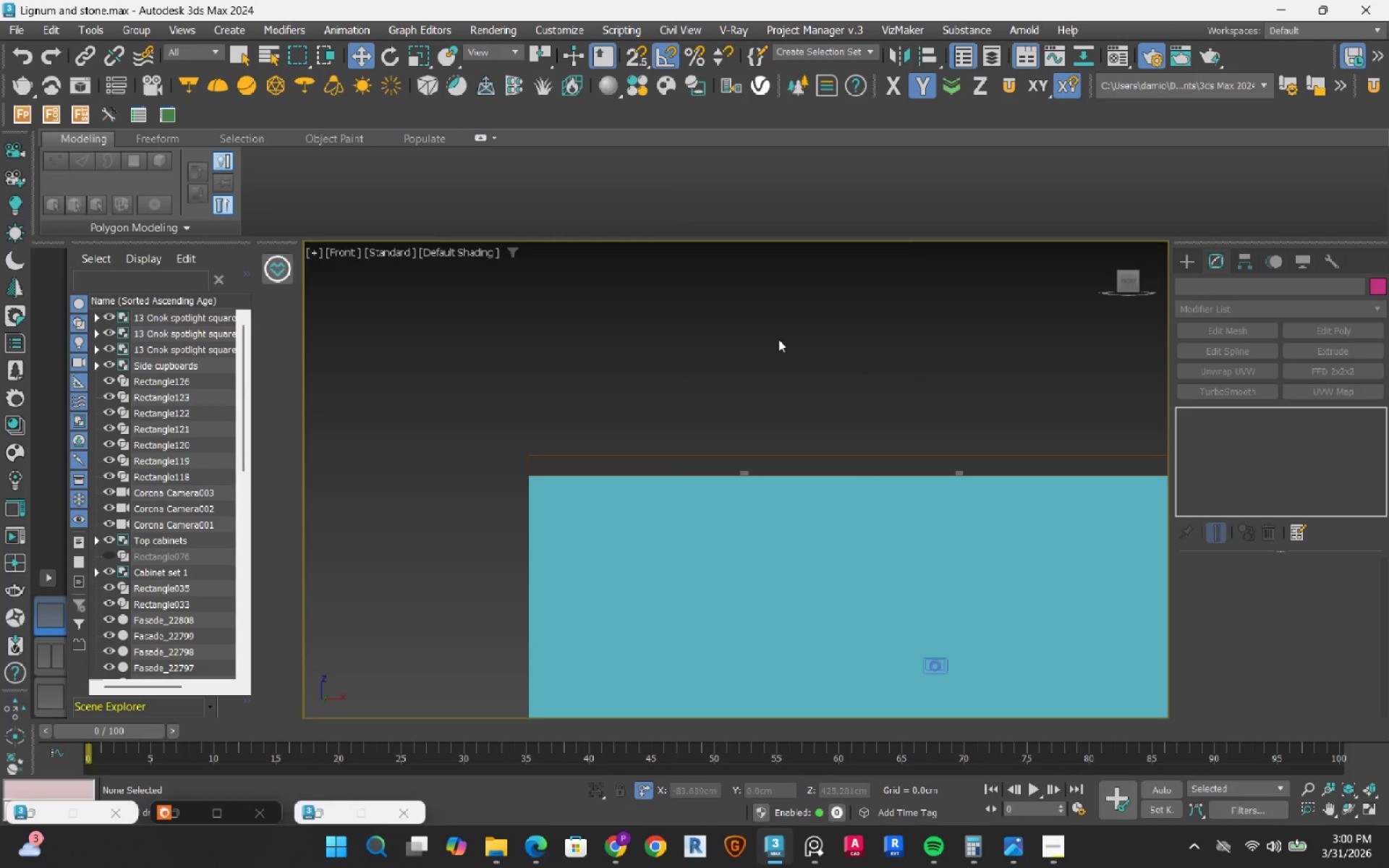 
scroll: coordinate [700, 374], scroll_direction: down, amount: 6.0
 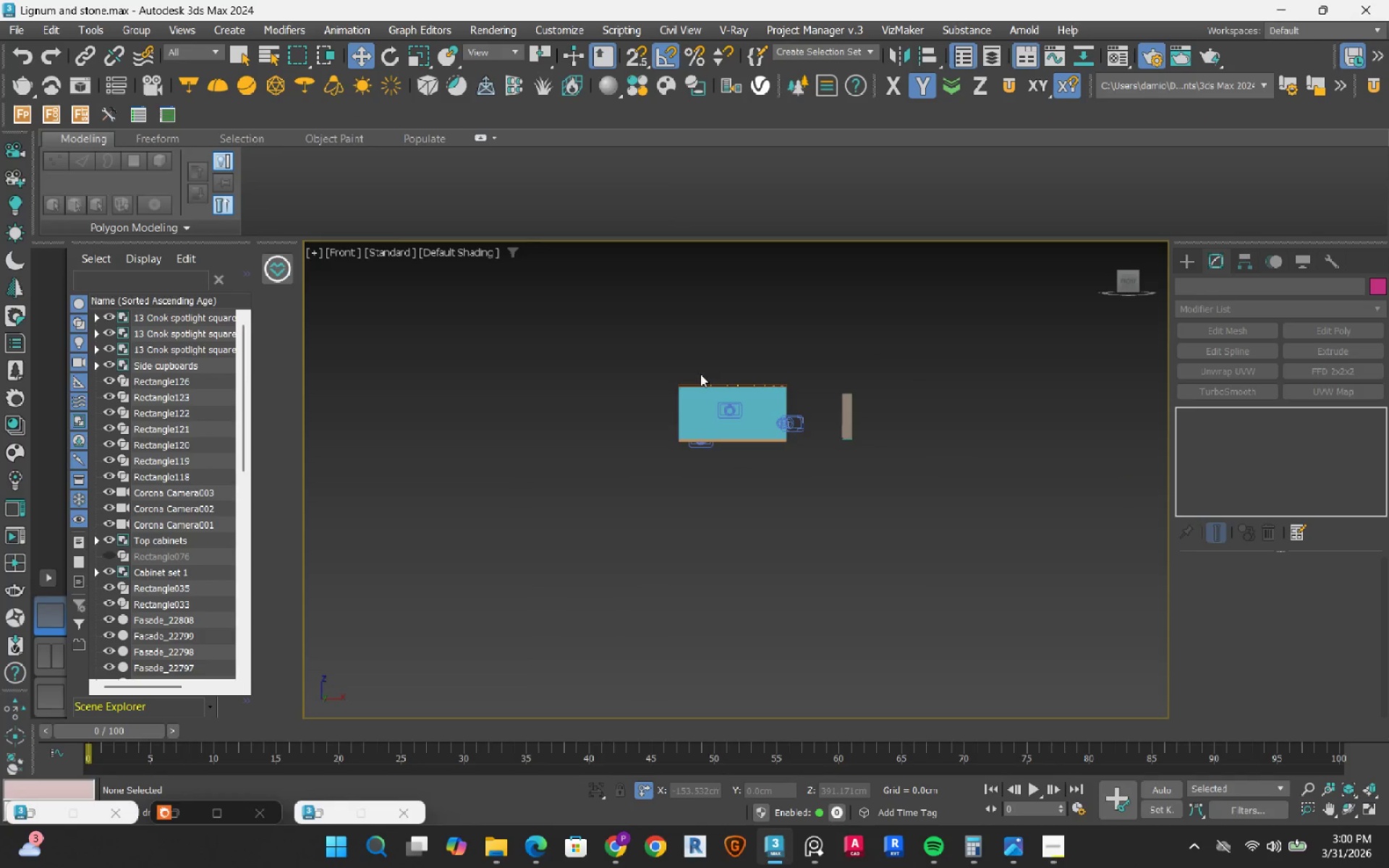 
hold_key(key=AltRight, duration=0.68)
 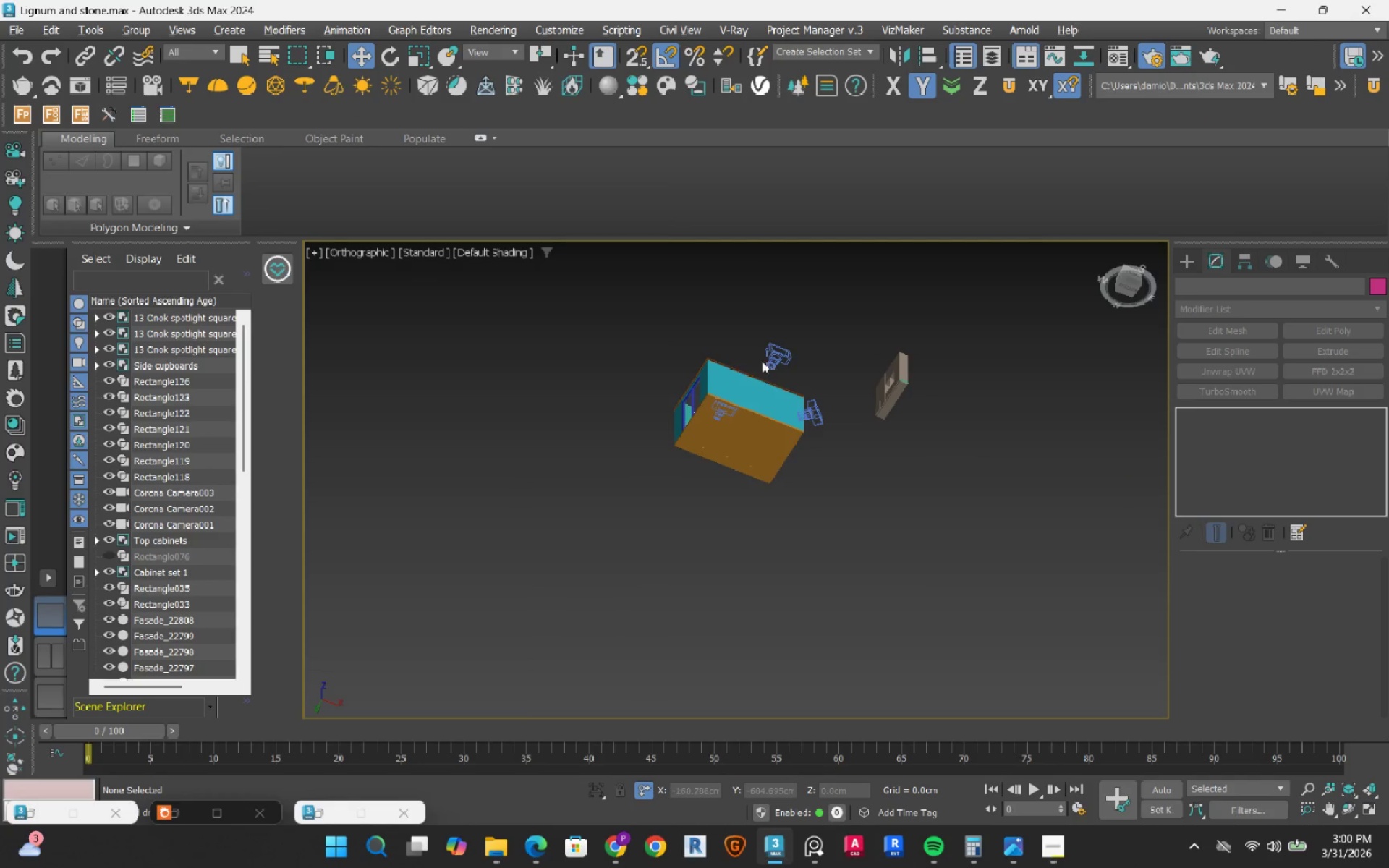 
hold_key(key=AltRight, duration=1.0)
 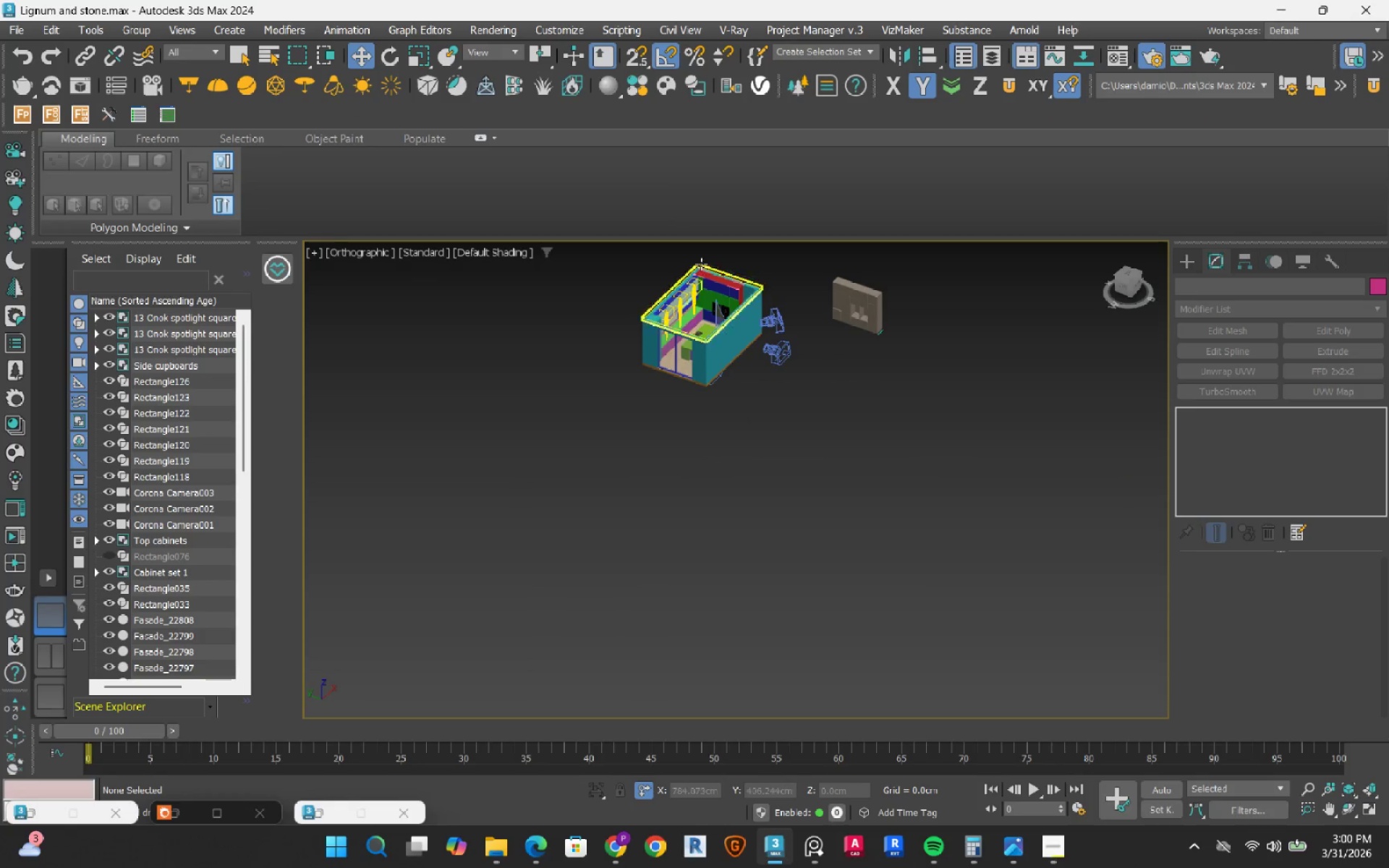 
scroll: coordinate [573, 407], scroll_direction: up, amount: 8.0
 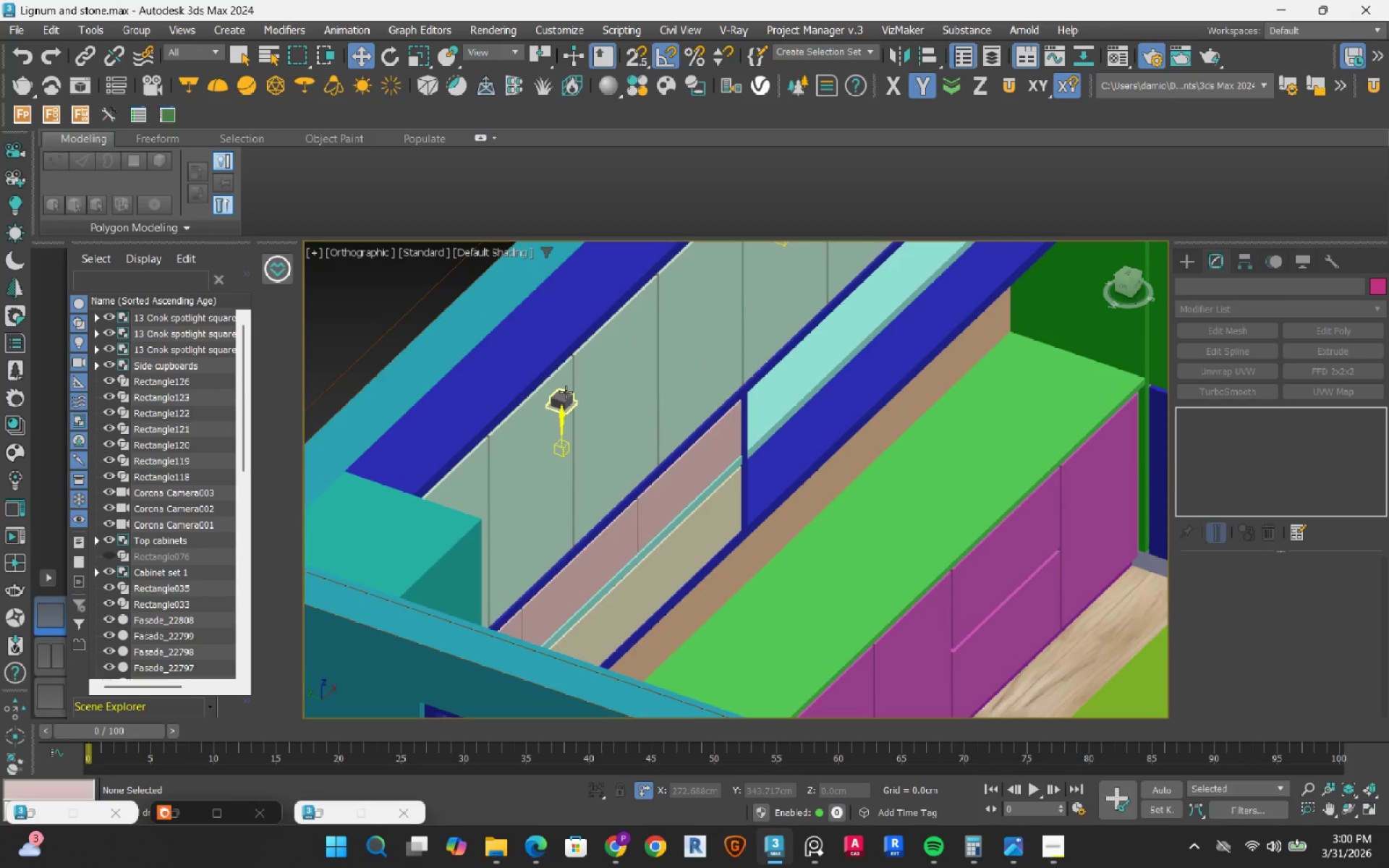 
left_click([566, 392])
 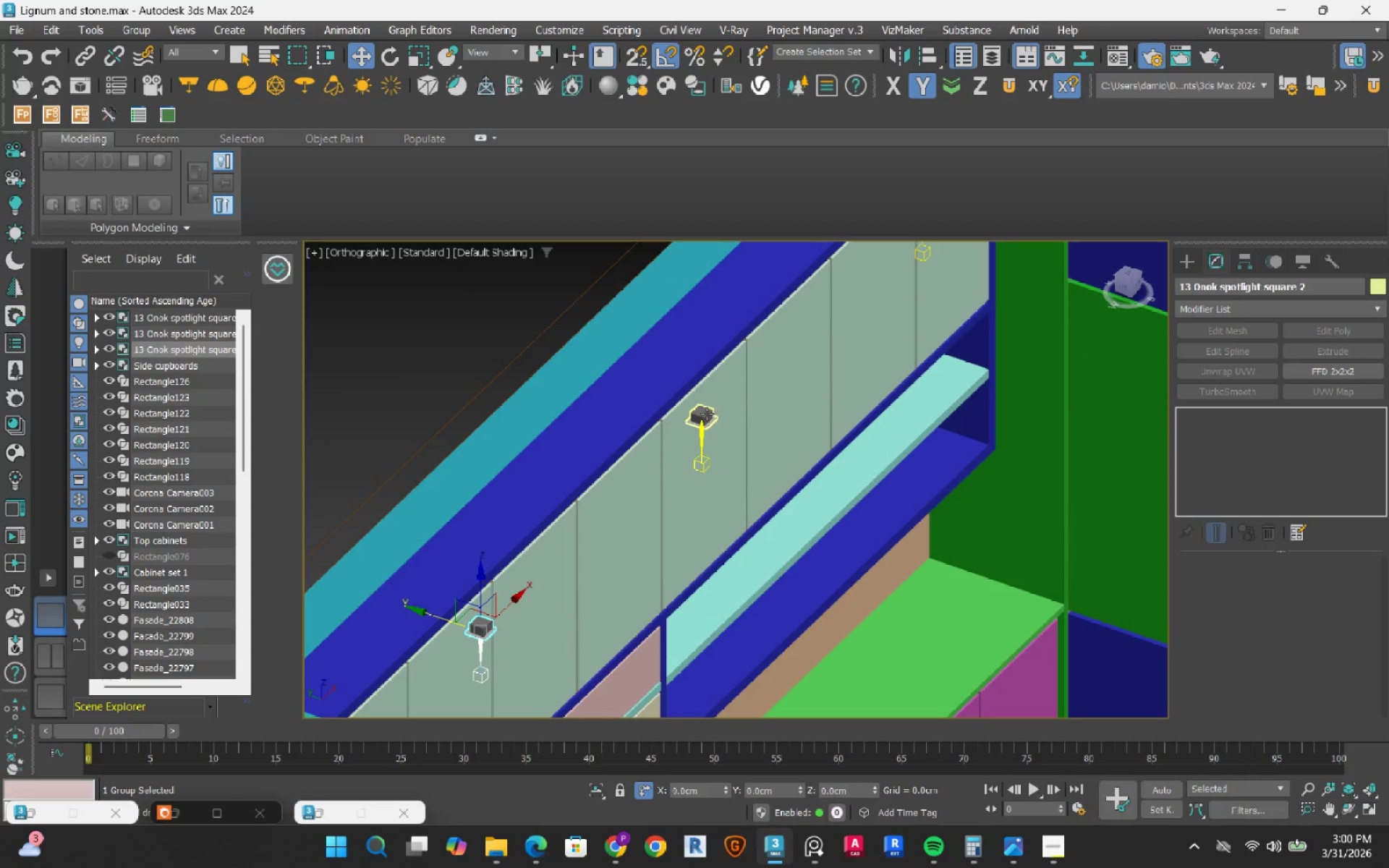 
hold_key(key=ControlRight, duration=0.32)
left_click([704, 416])
 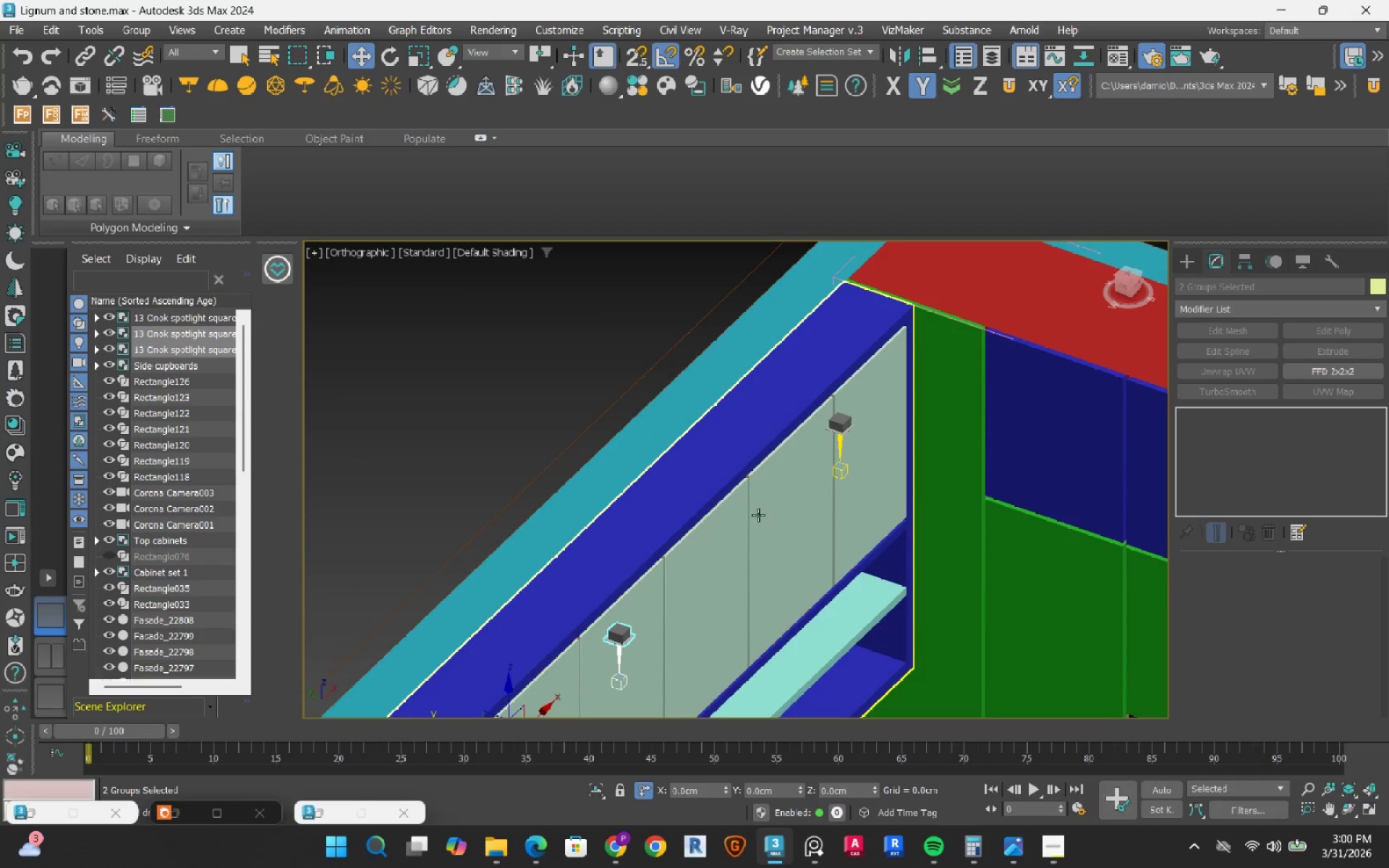 
hold_key(key=ControlRight, duration=0.66)
left_click([841, 420])
 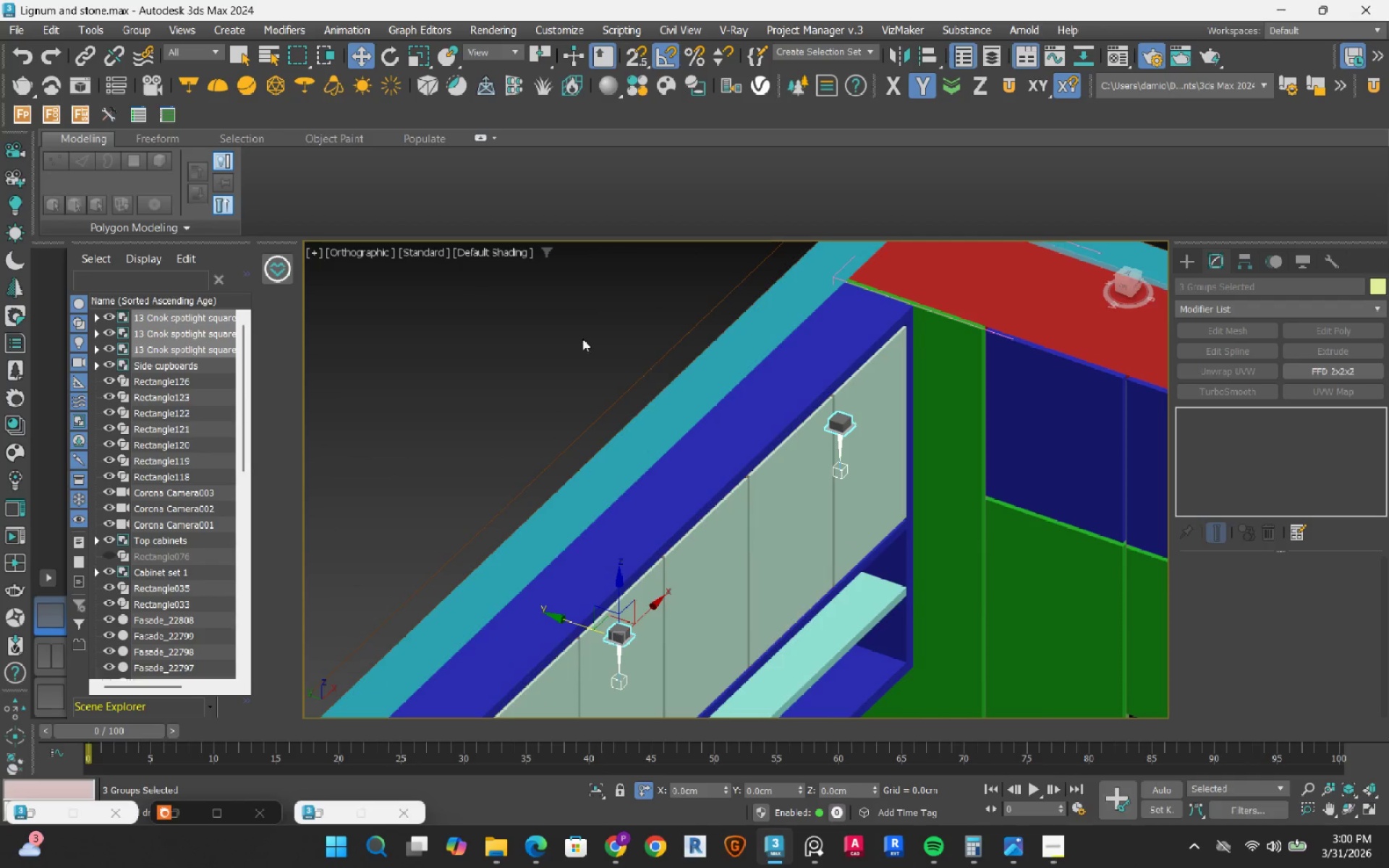 
right_click([579, 336])
 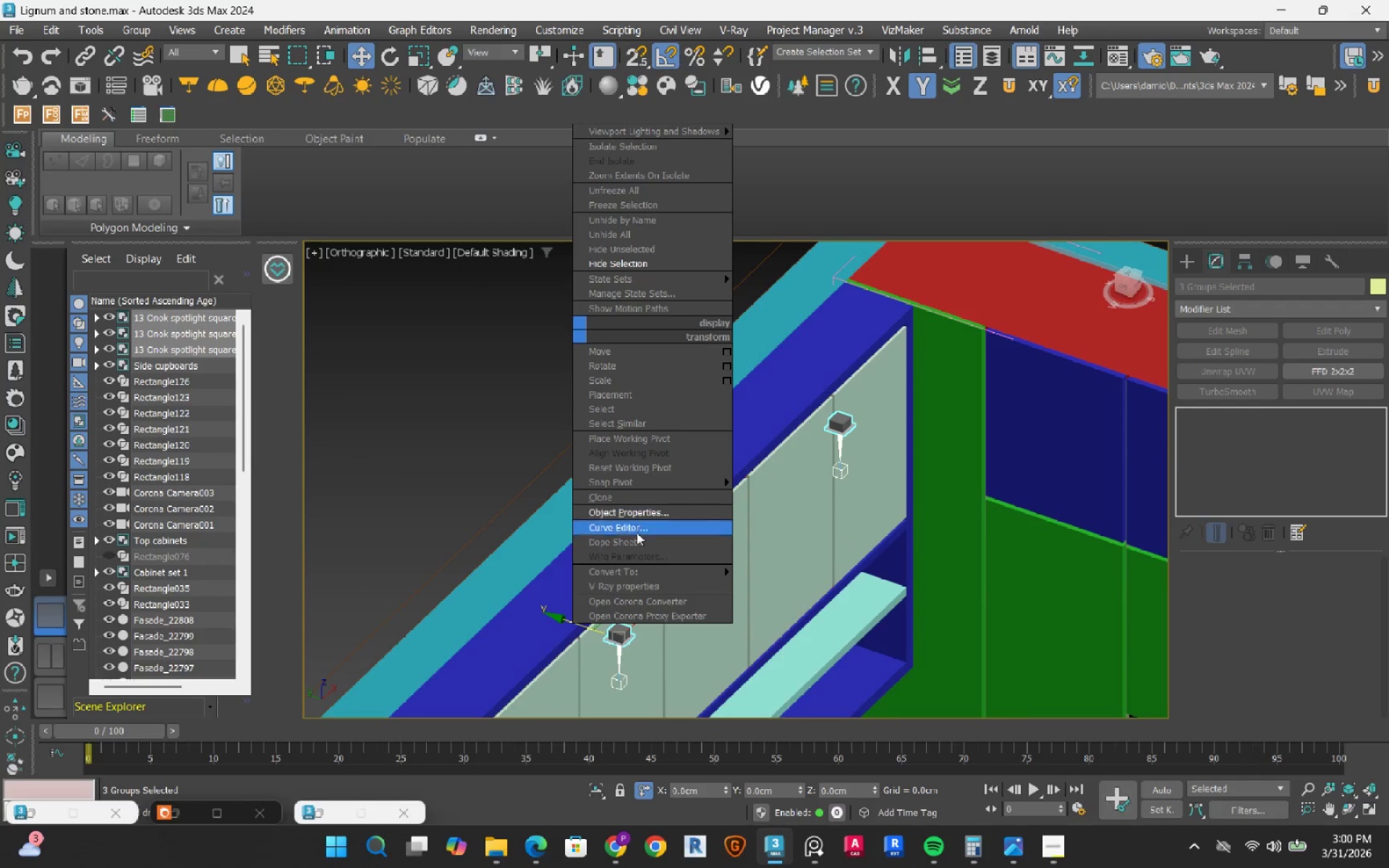 
left_click([634, 600])
 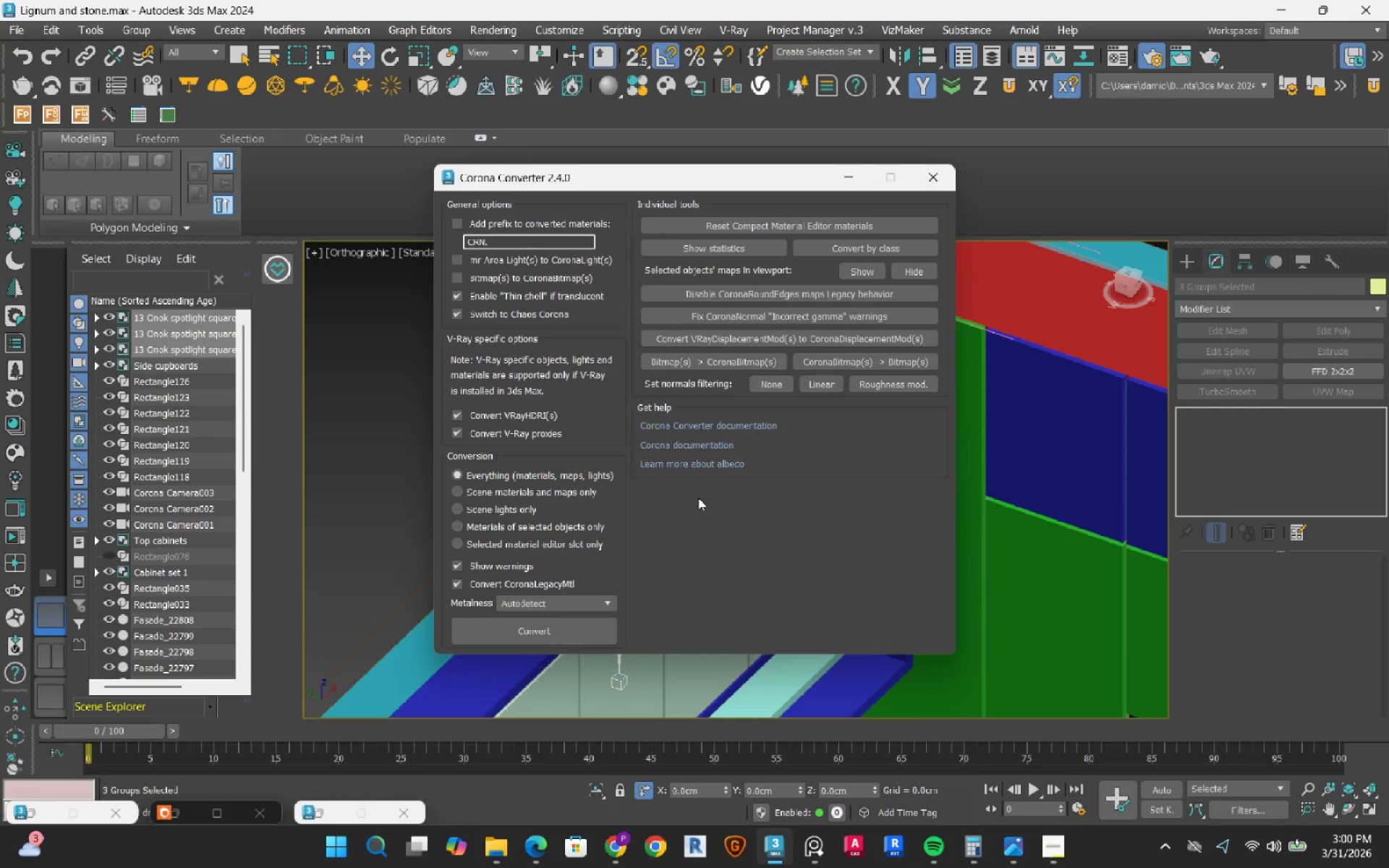 
wait(11.89)
 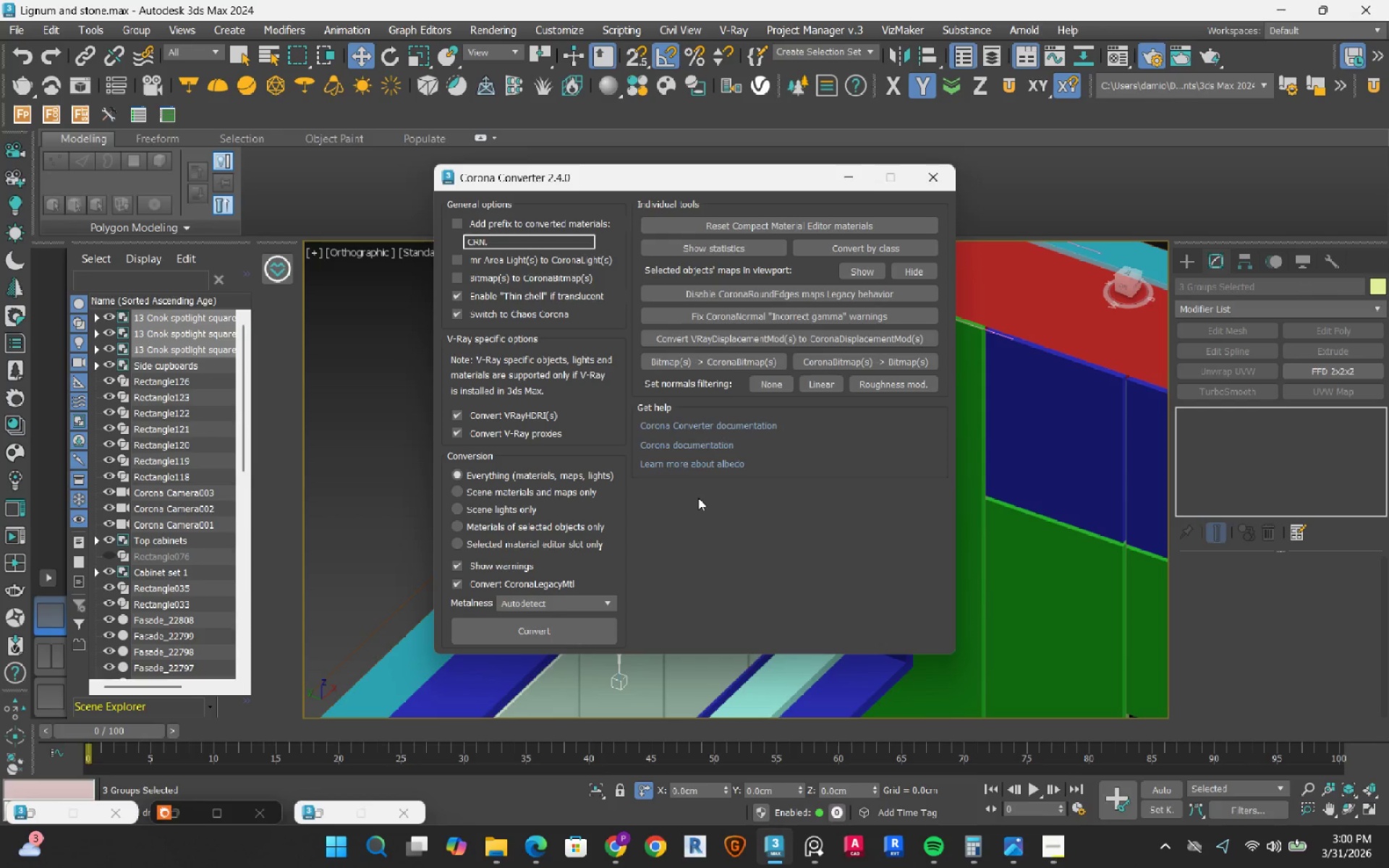 
left_click([557, 535])
 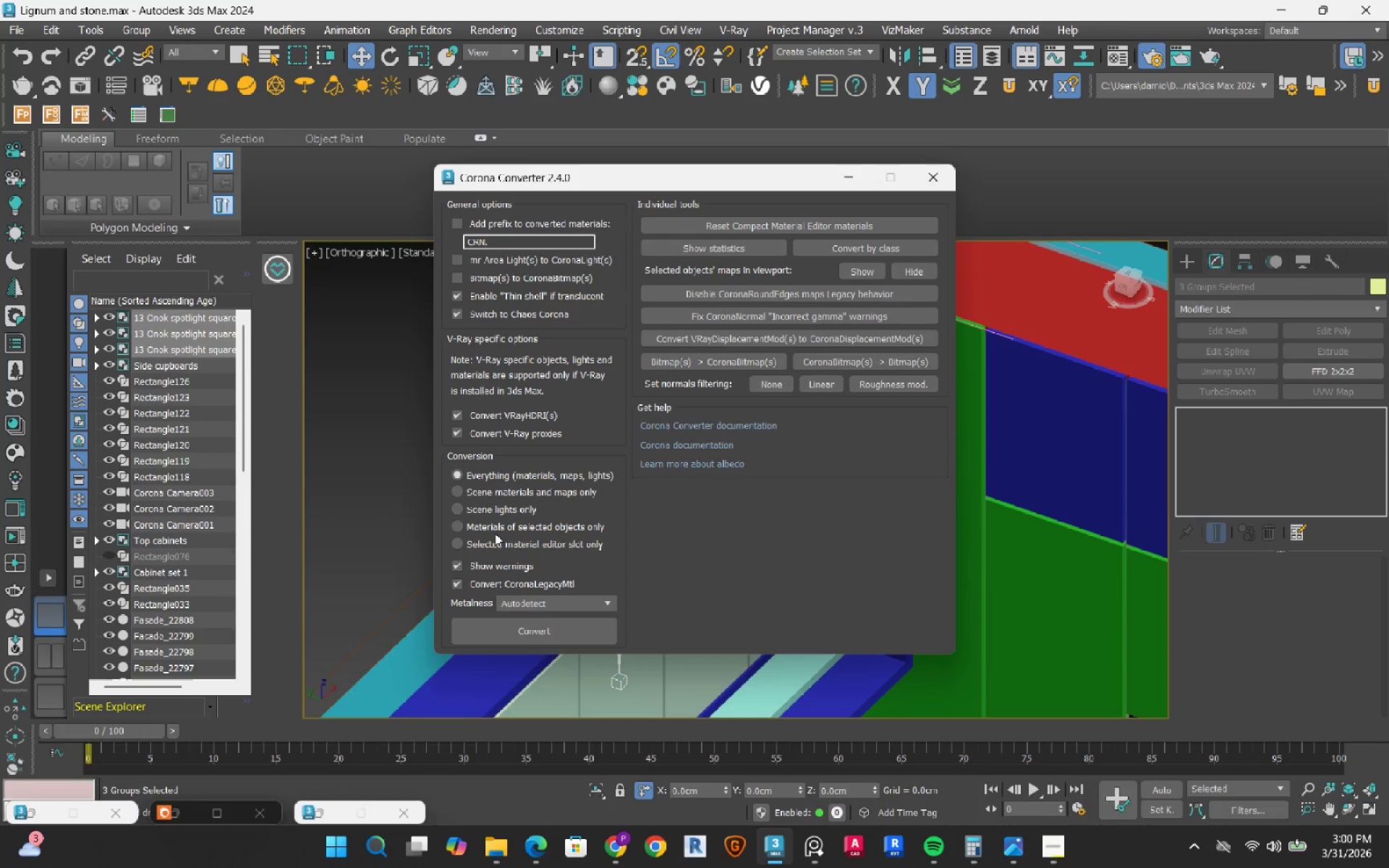 
left_click([486, 527])
 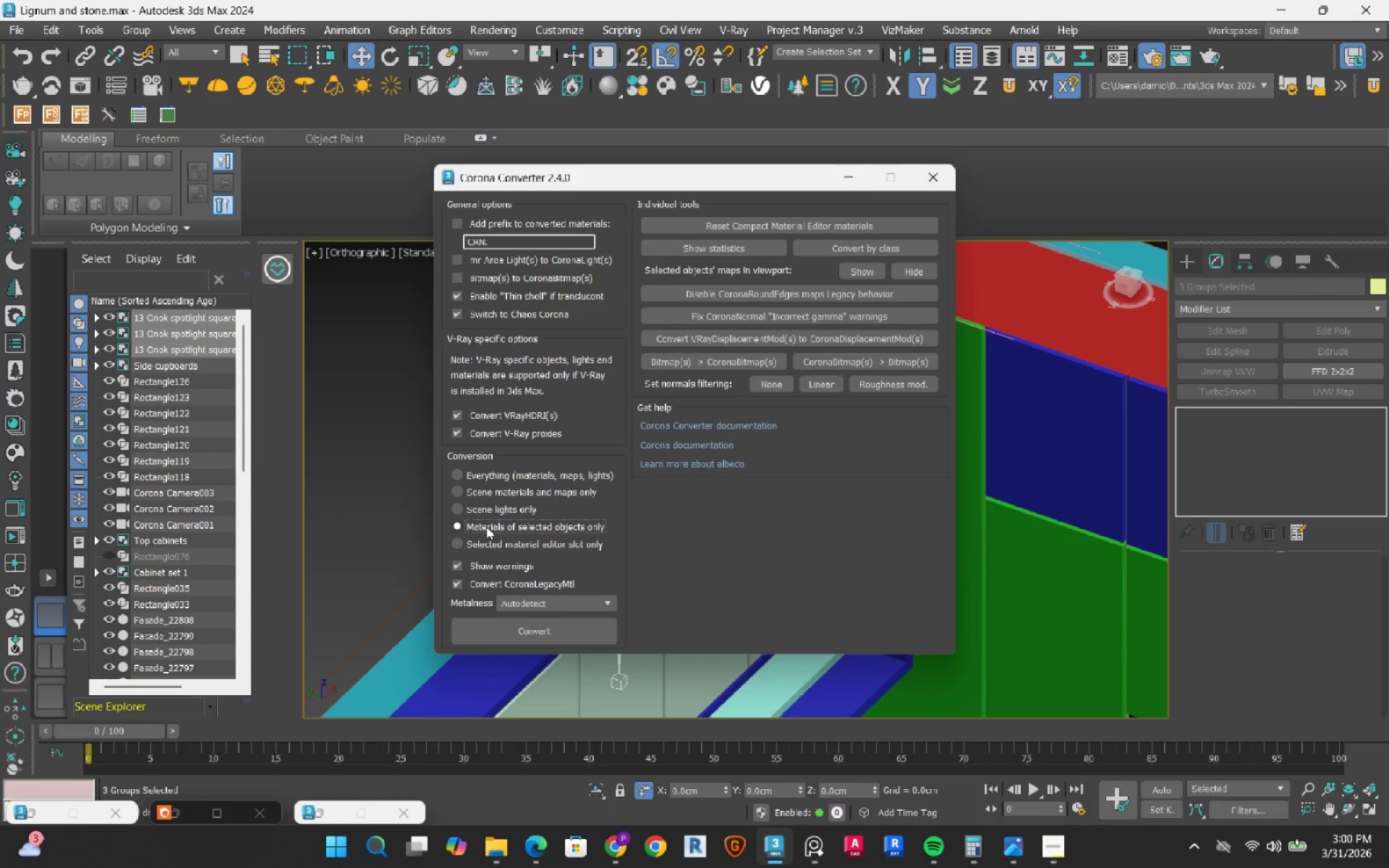 
wait(5.7)
 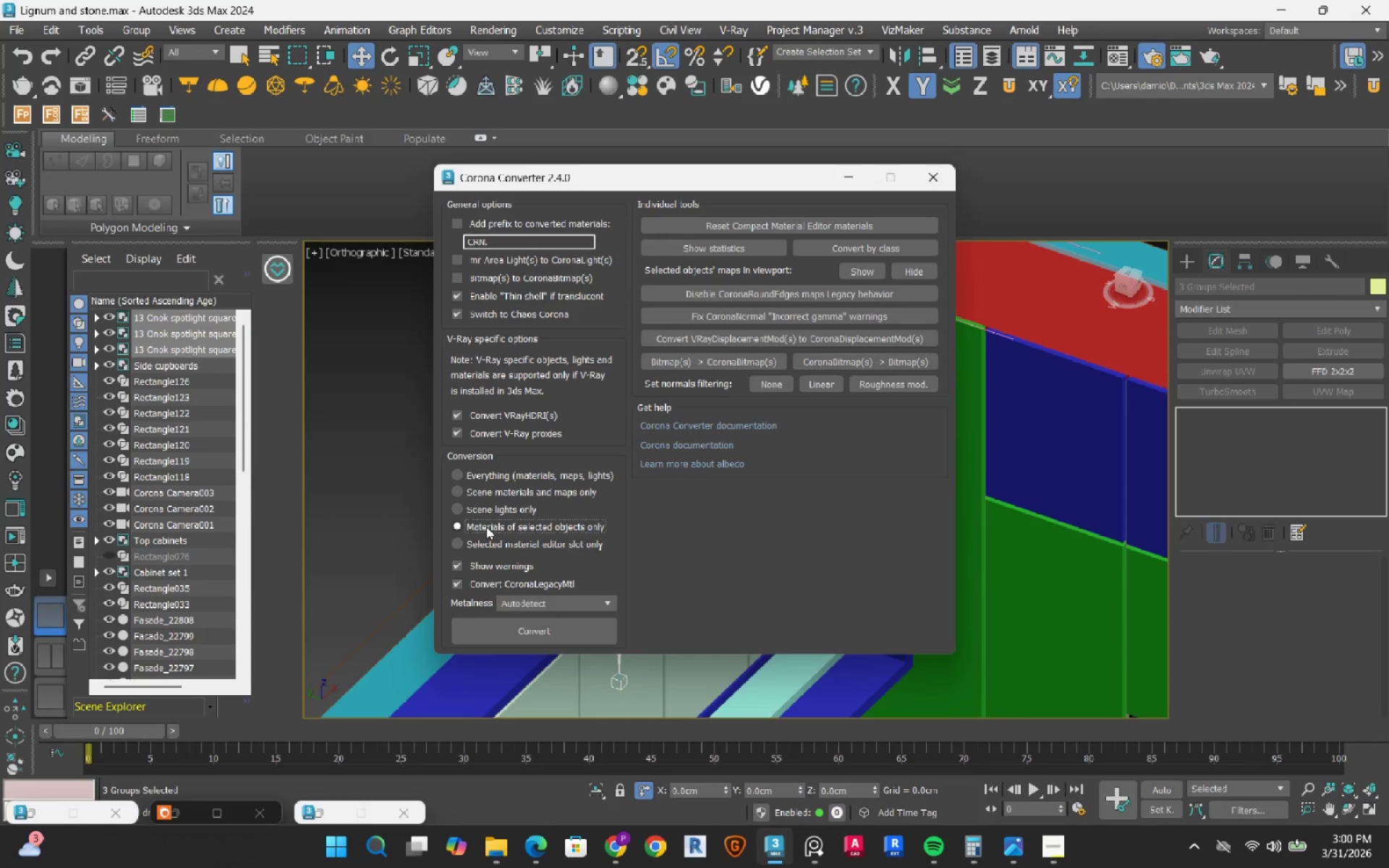 
left_click([511, 628])
 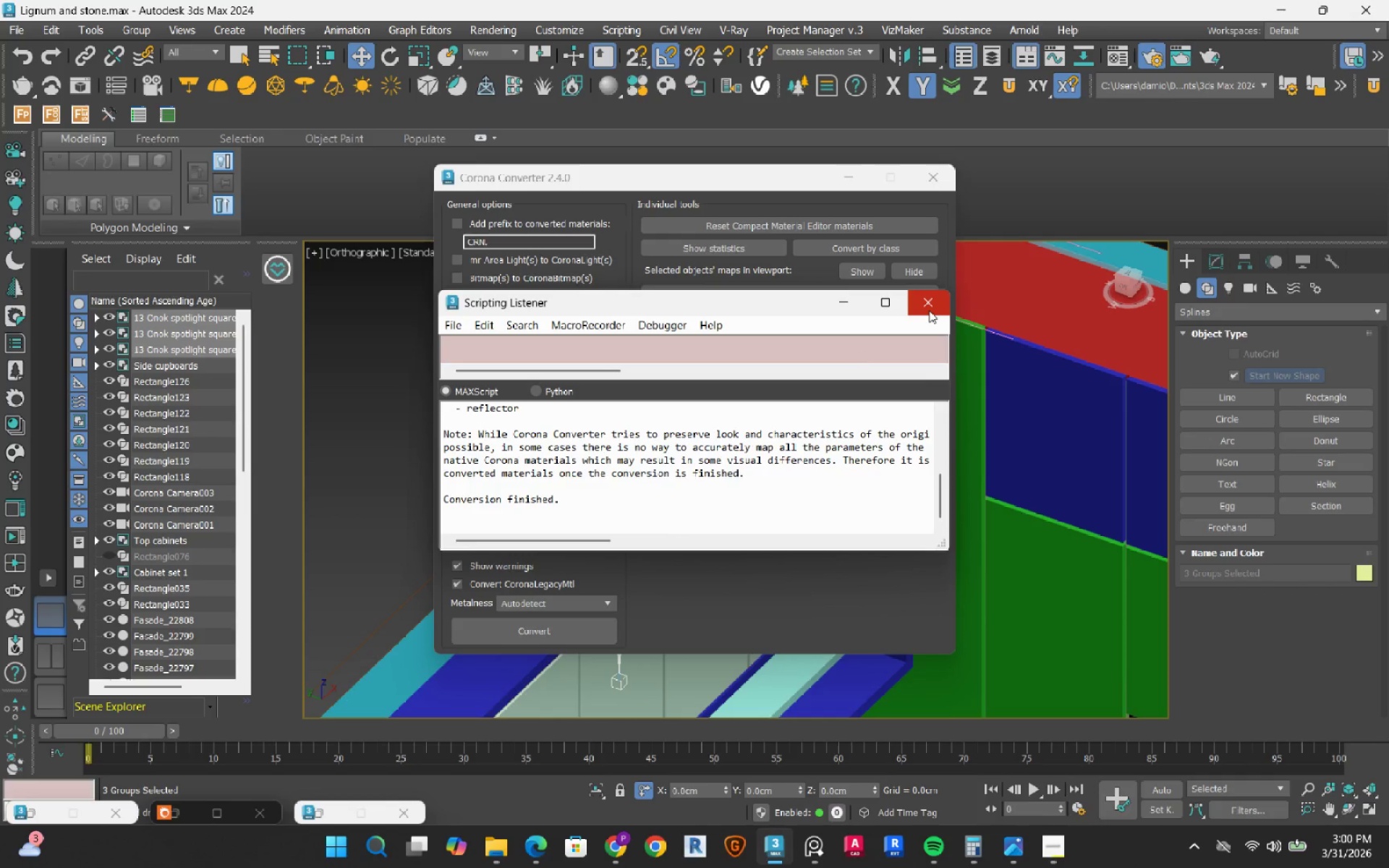 
left_click([929, 310])
 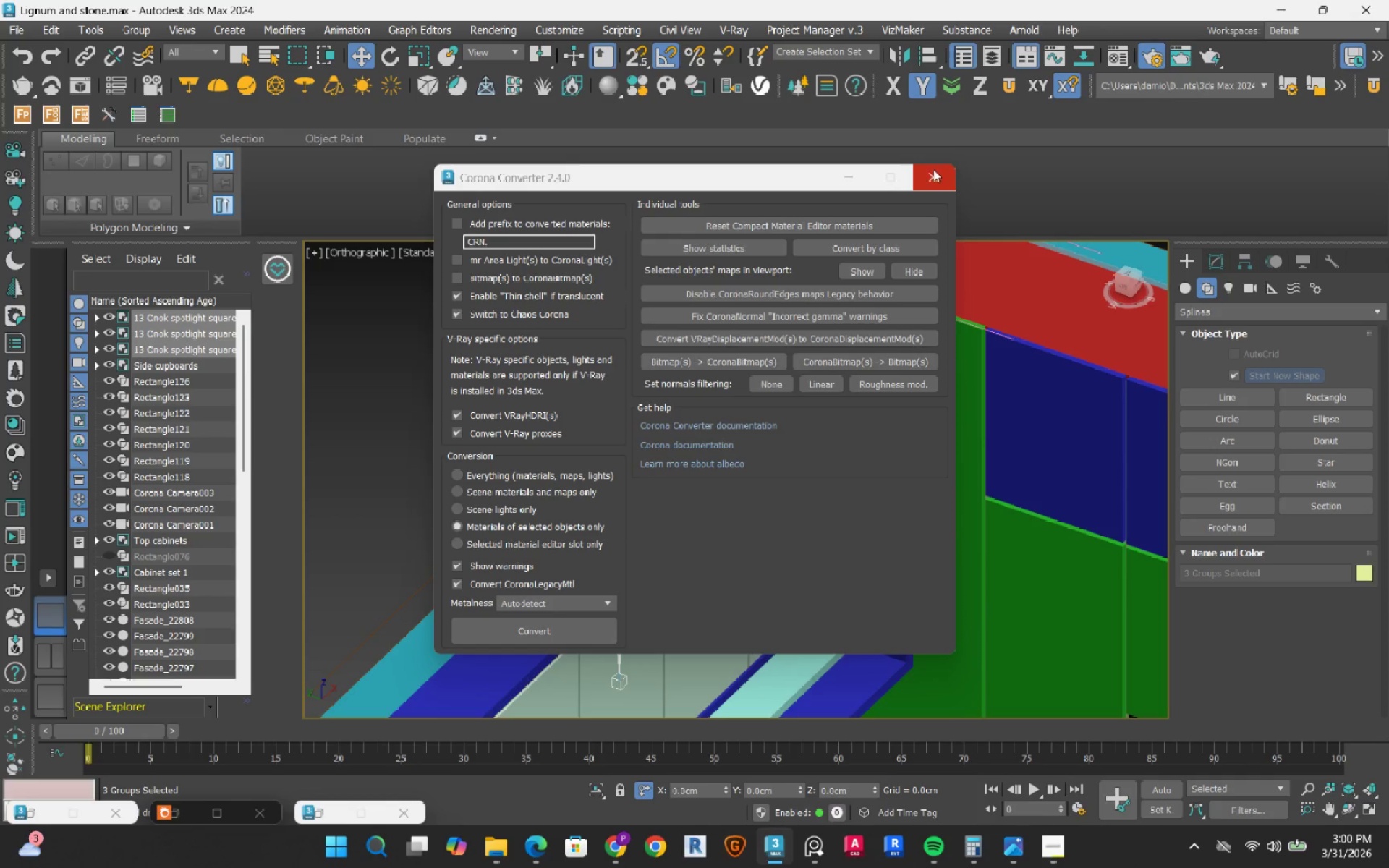 
left_click([933, 179])
 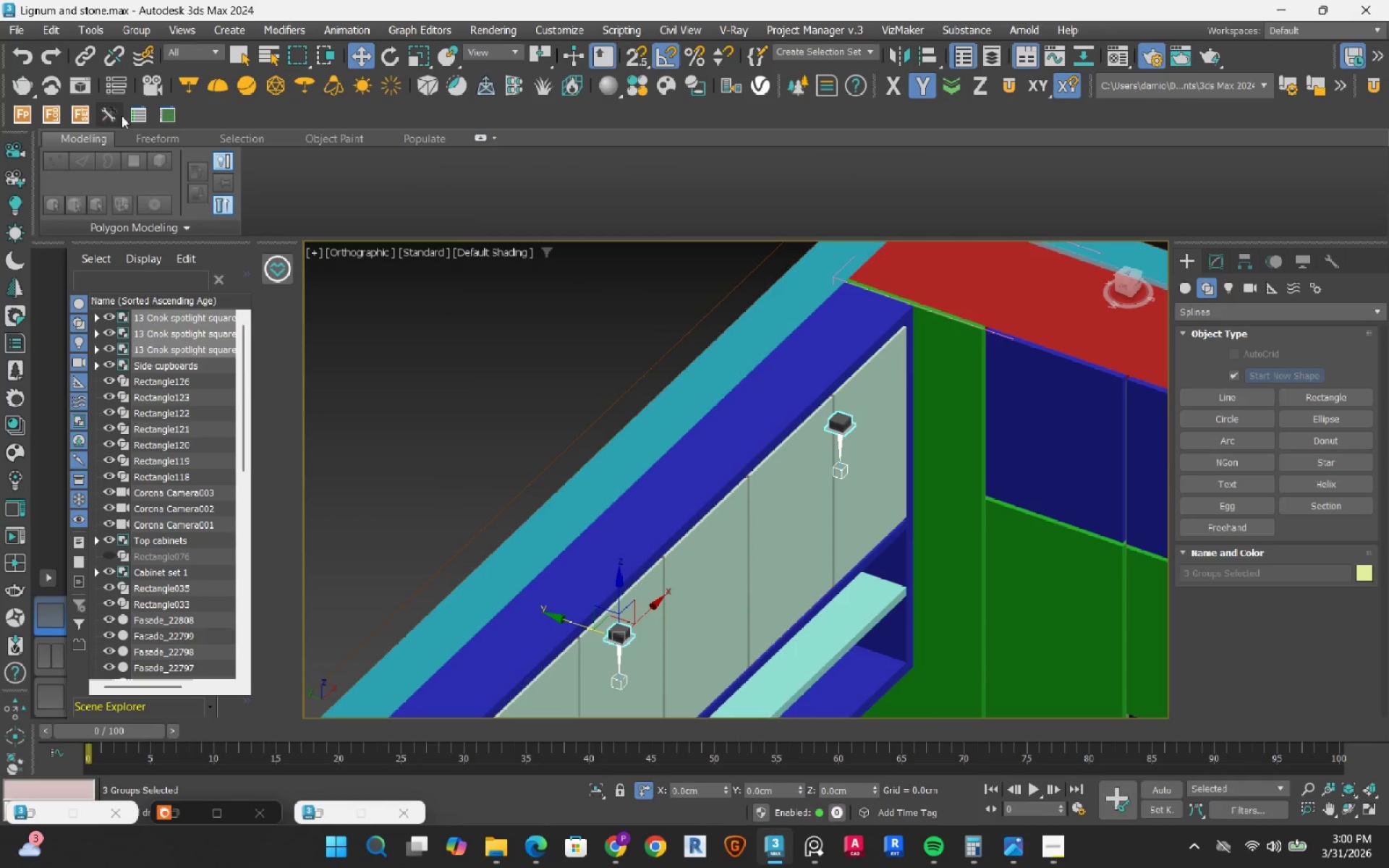 
left_click([139, 34])
 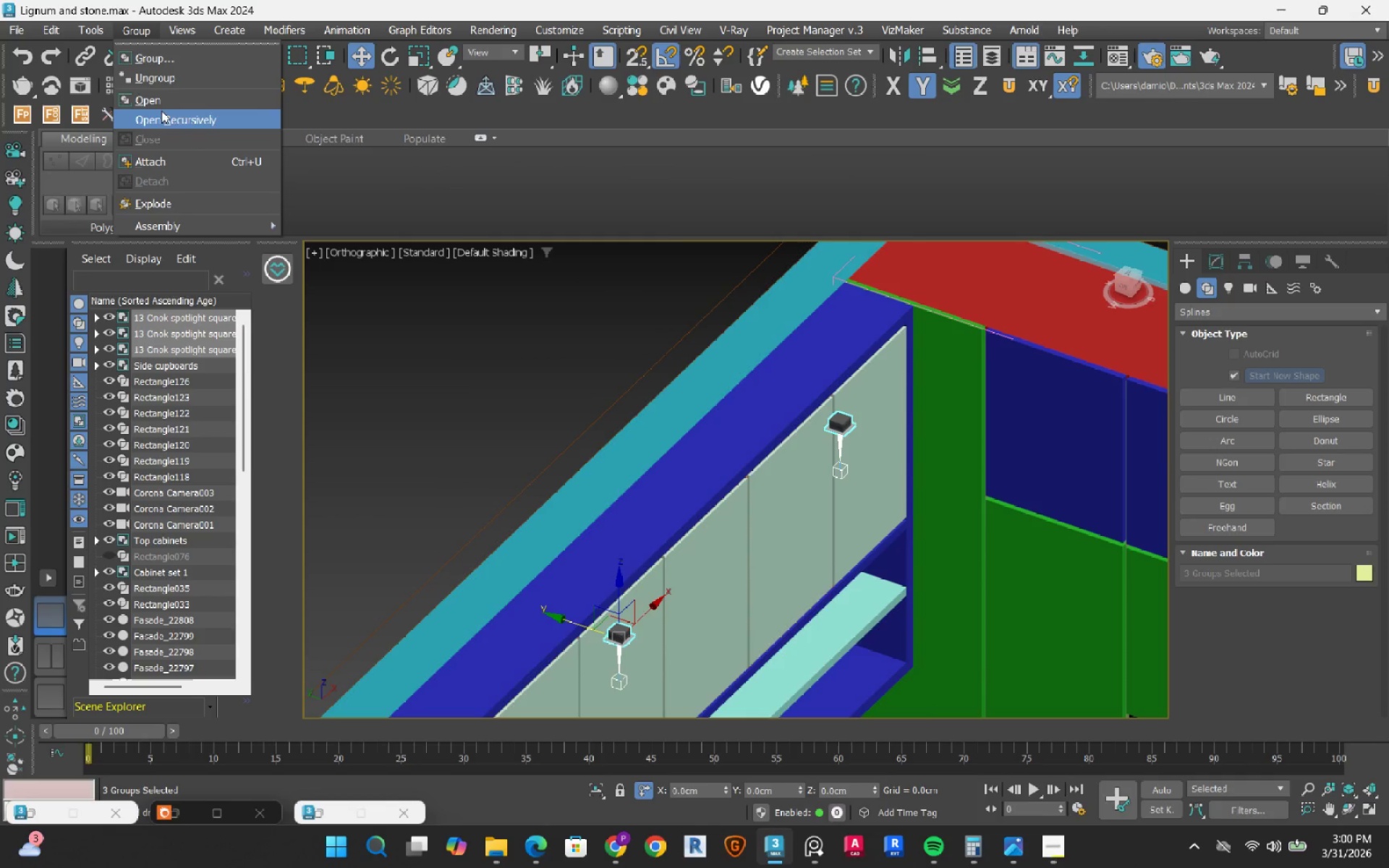 
left_click([161, 103])
 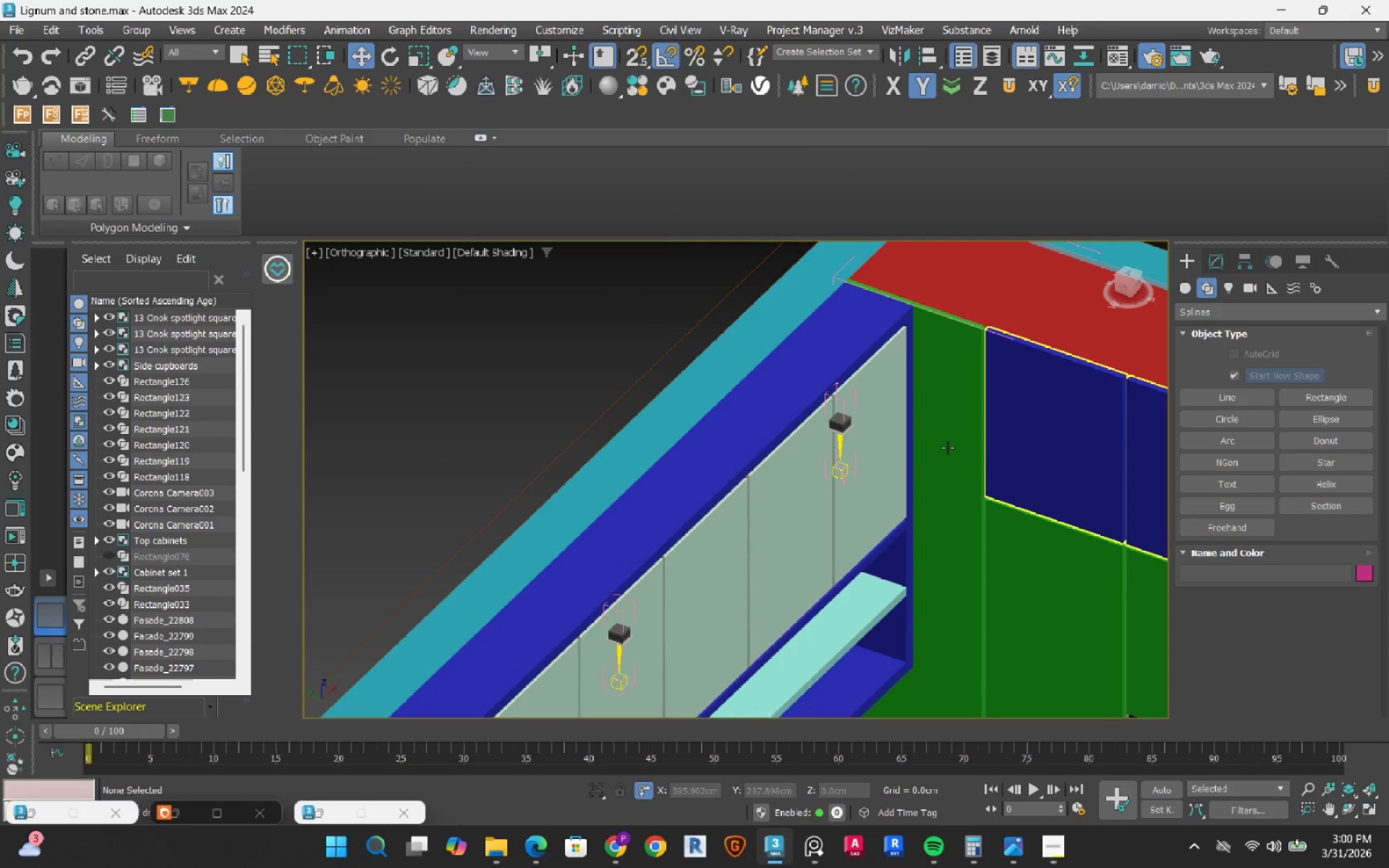 
scroll: coordinate [789, 439], scroll_direction: up, amount: 5.0
 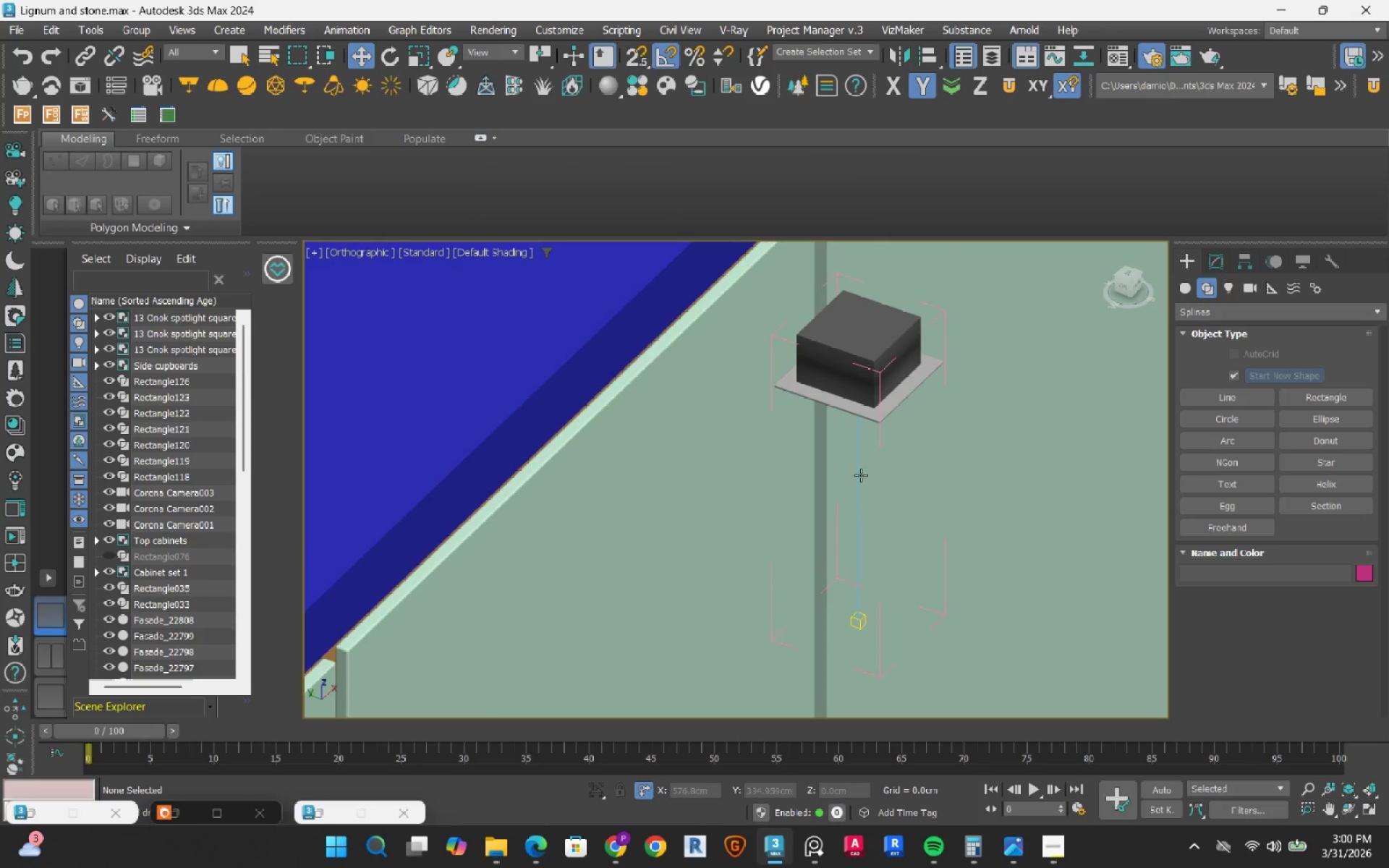 
scroll: coordinate [844, 523], scroll_direction: down, amount: 2.0
 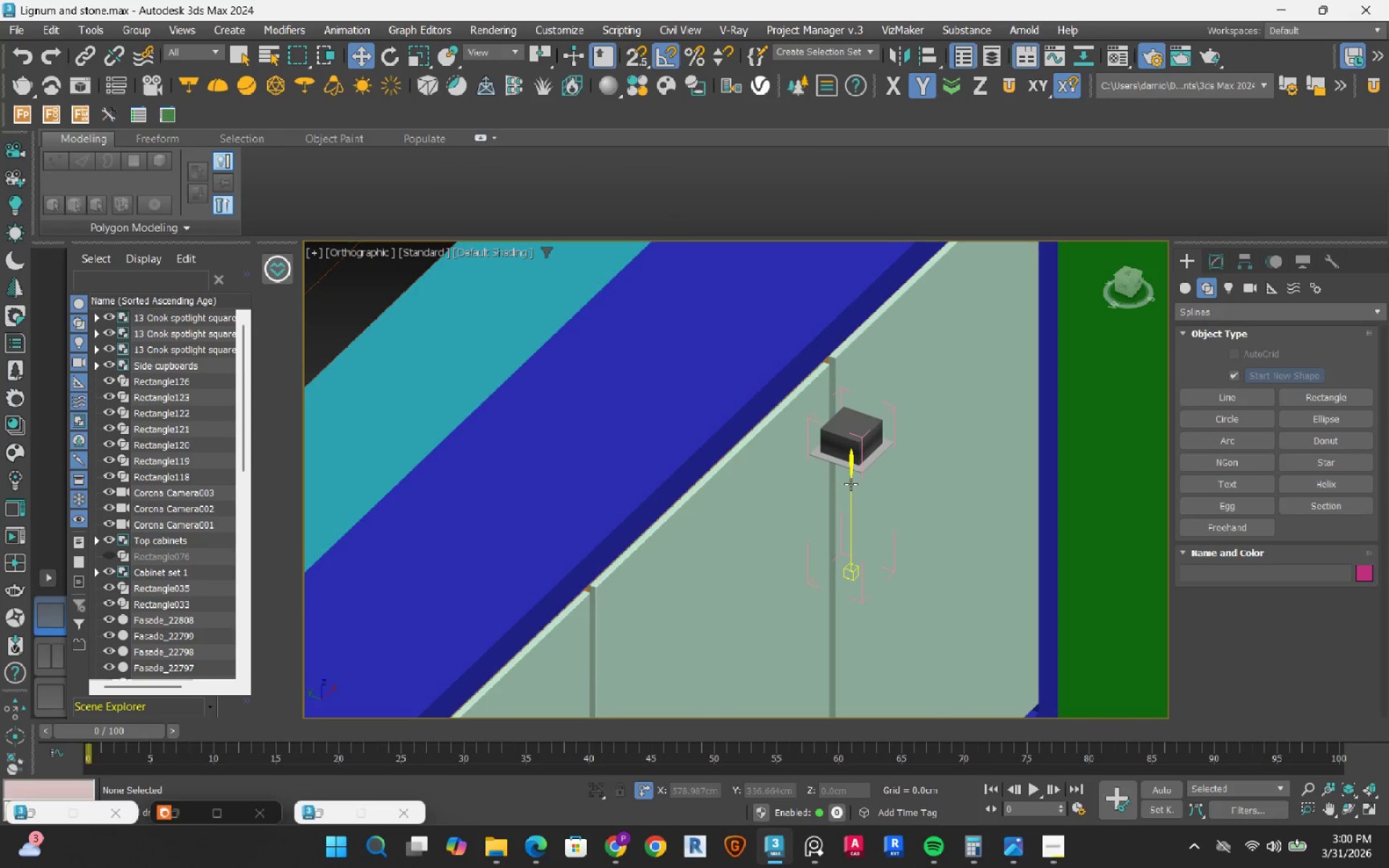 
left_click([851, 484])
 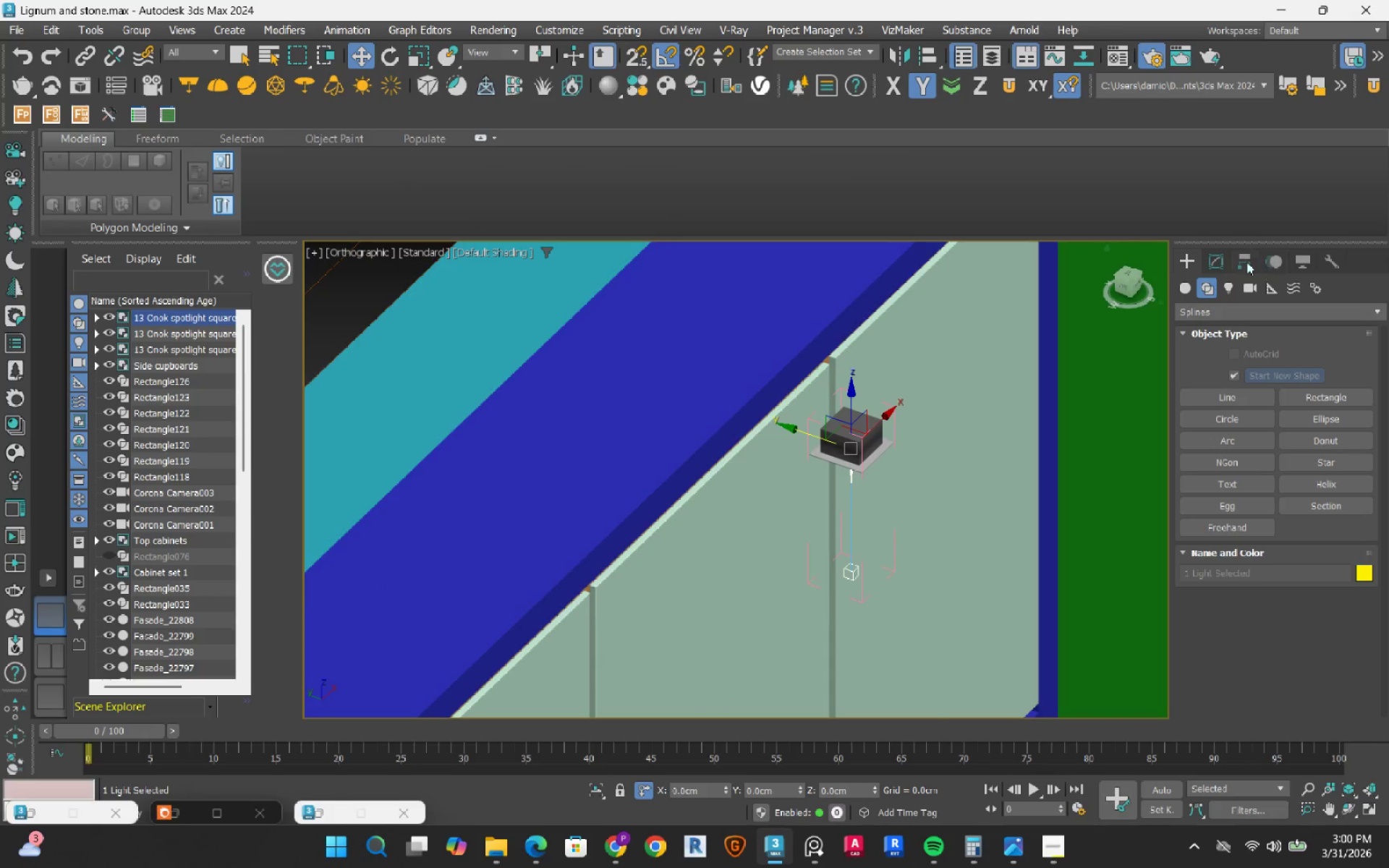 
left_click([1225, 259])
 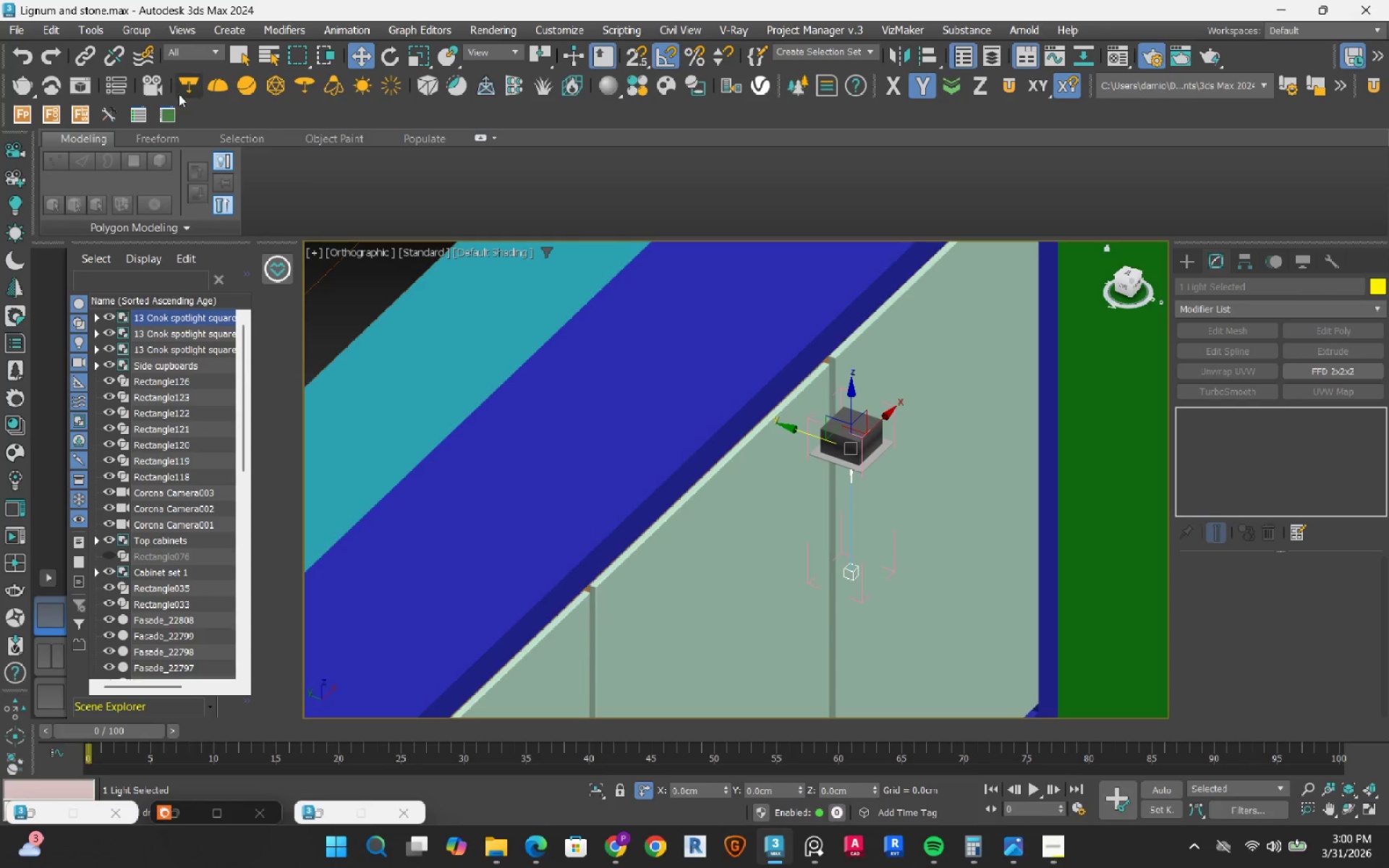 
left_click([145, 29])
 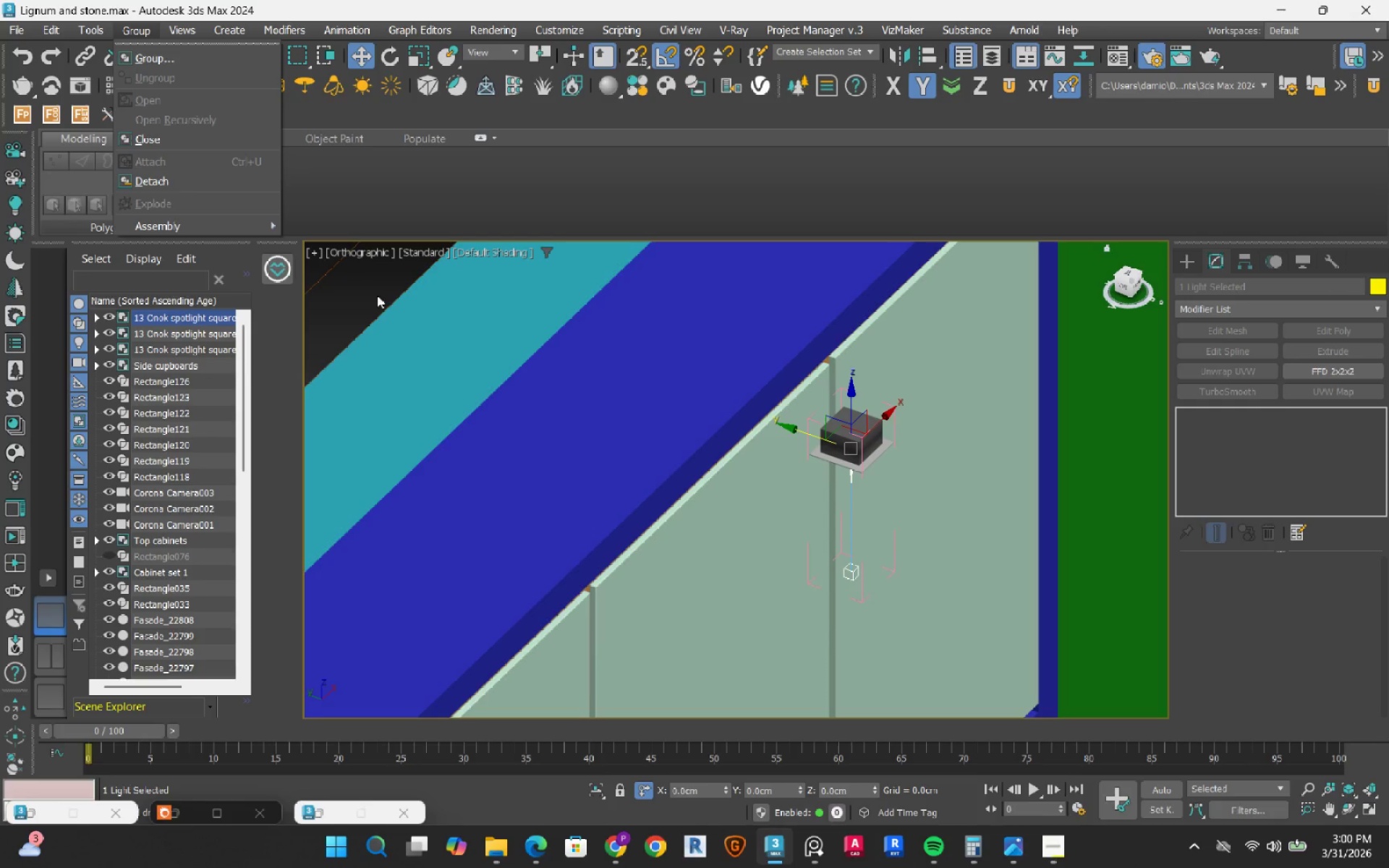 
scroll: coordinate [809, 520], scroll_direction: down, amount: 2.0
 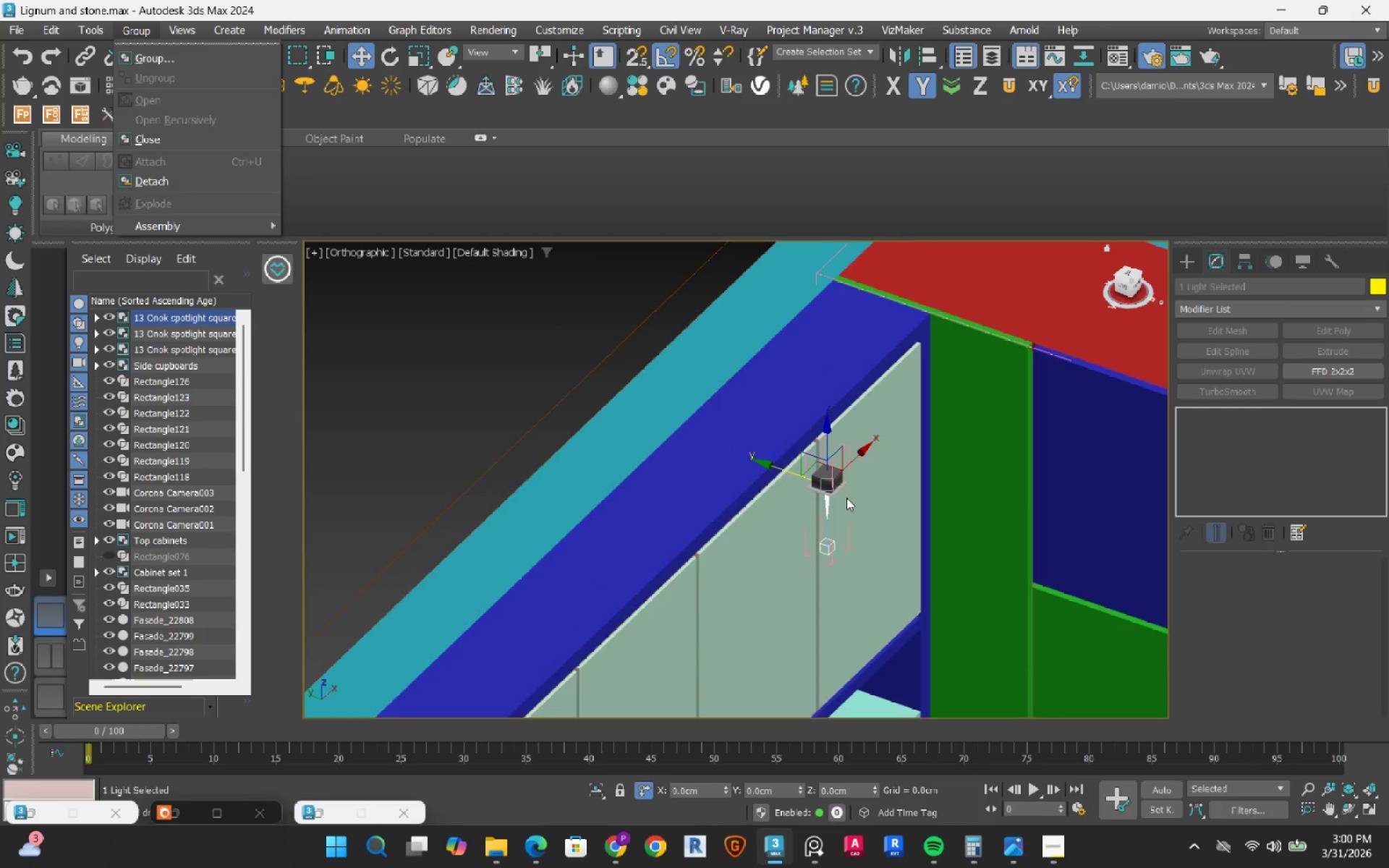 
scroll: coordinate [846, 498], scroll_direction: up, amount: 3.0
 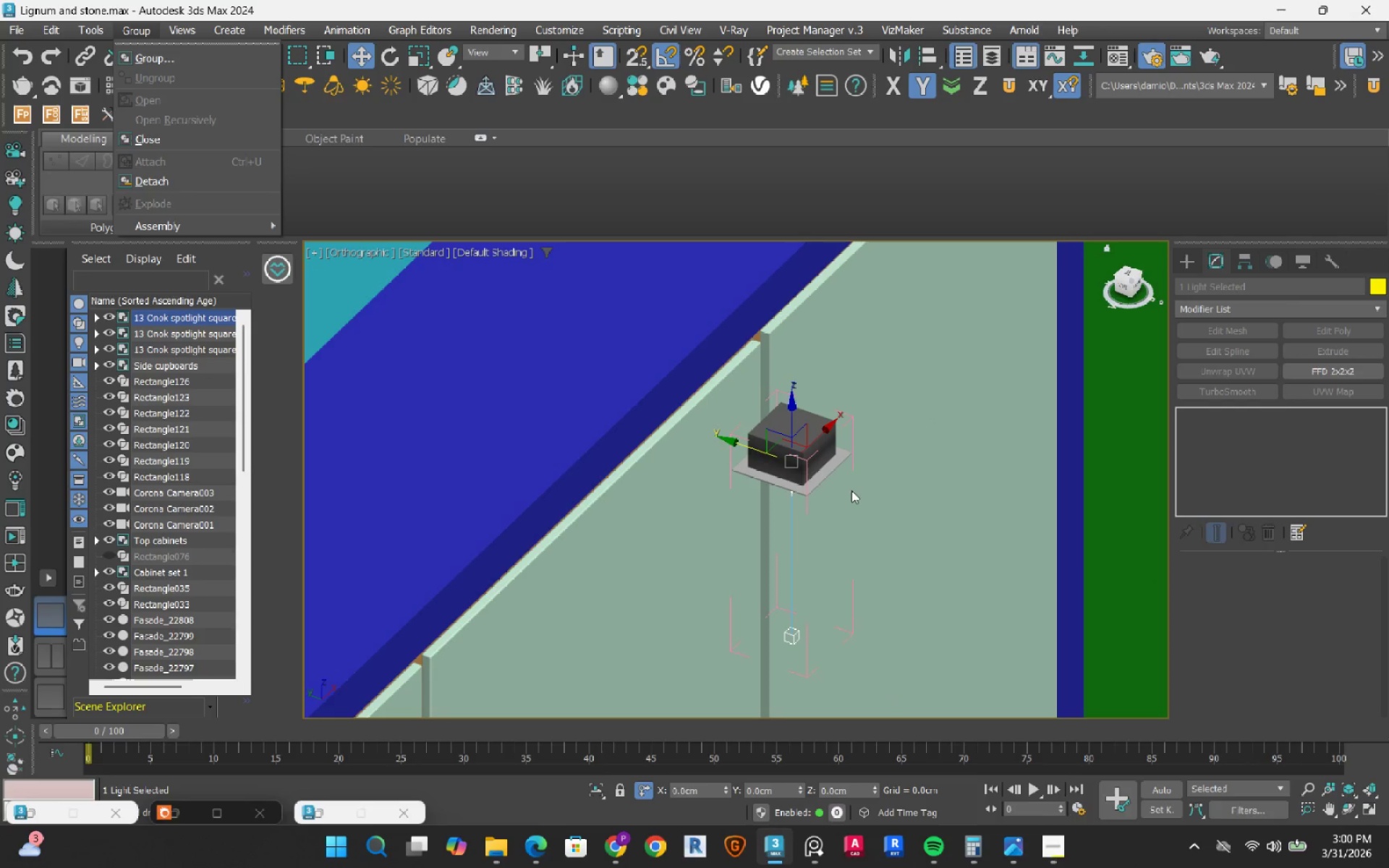 
hold_key(key=AltRight, duration=1.28)
left_click_drag(start_coordinate=[878, 655], to_coordinate=[778, 621])
 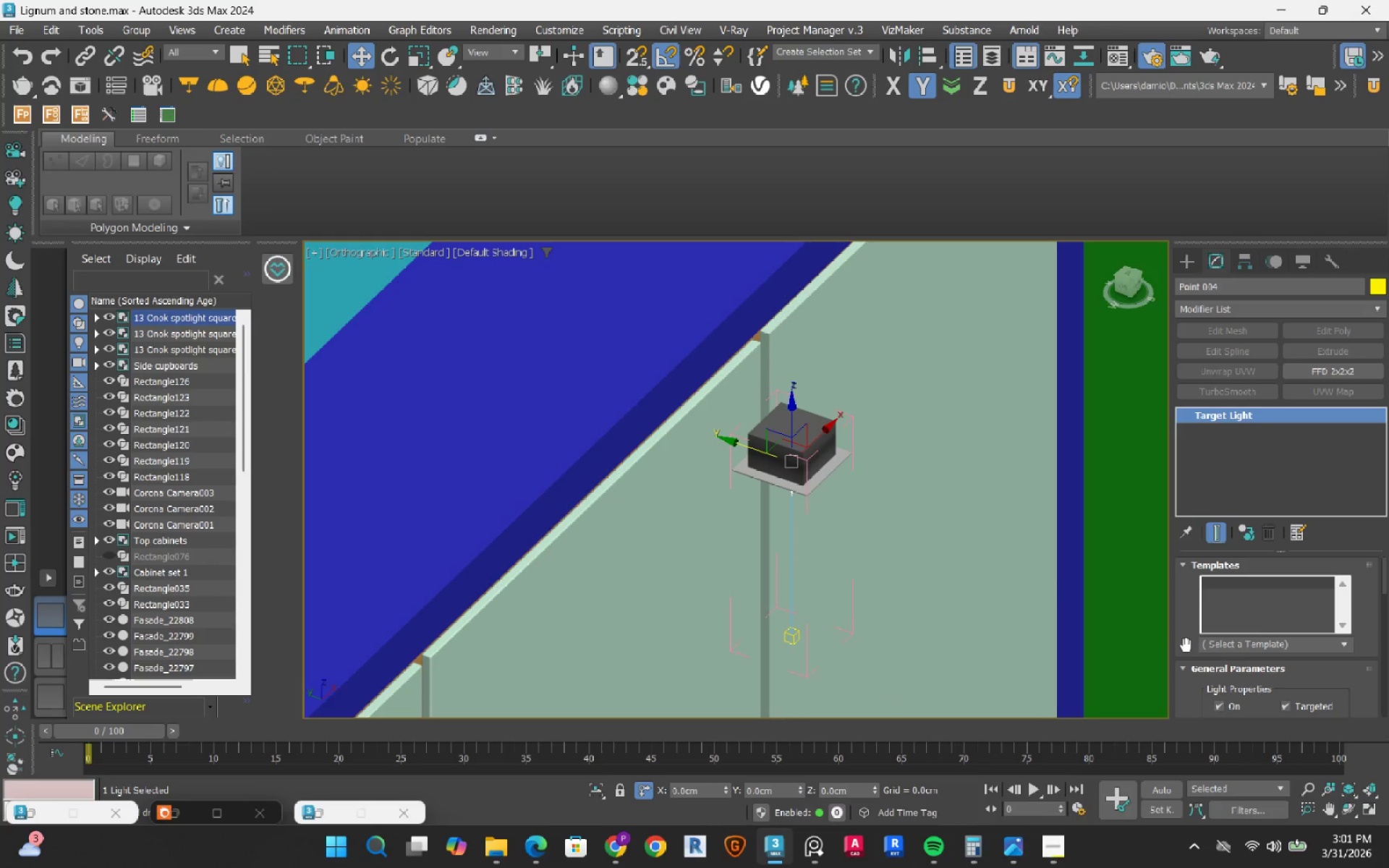 
scroll: coordinate [839, 432], scroll_direction: down, amount: 18.0
 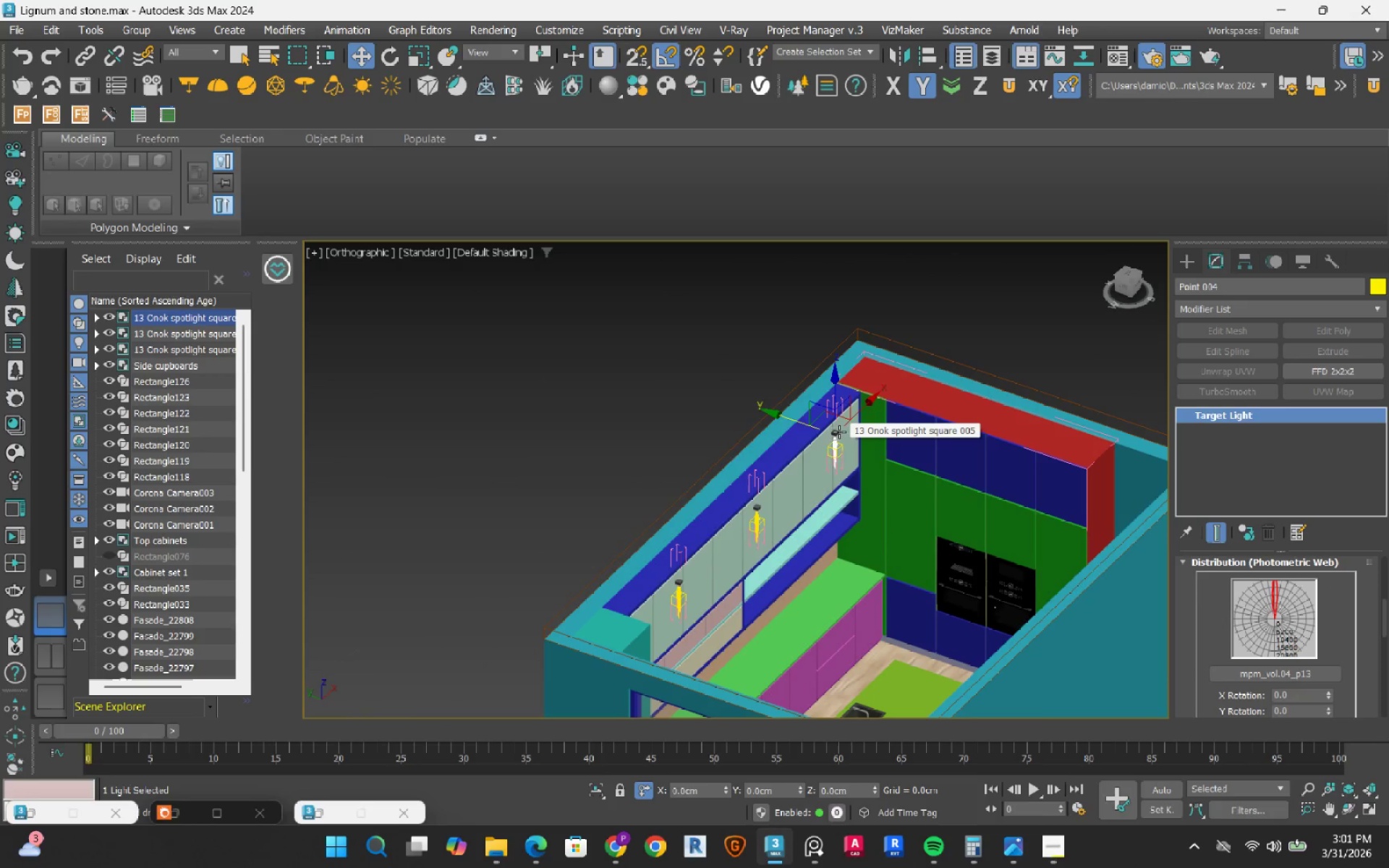 
hold_key(key=AltRight, duration=1.44)
 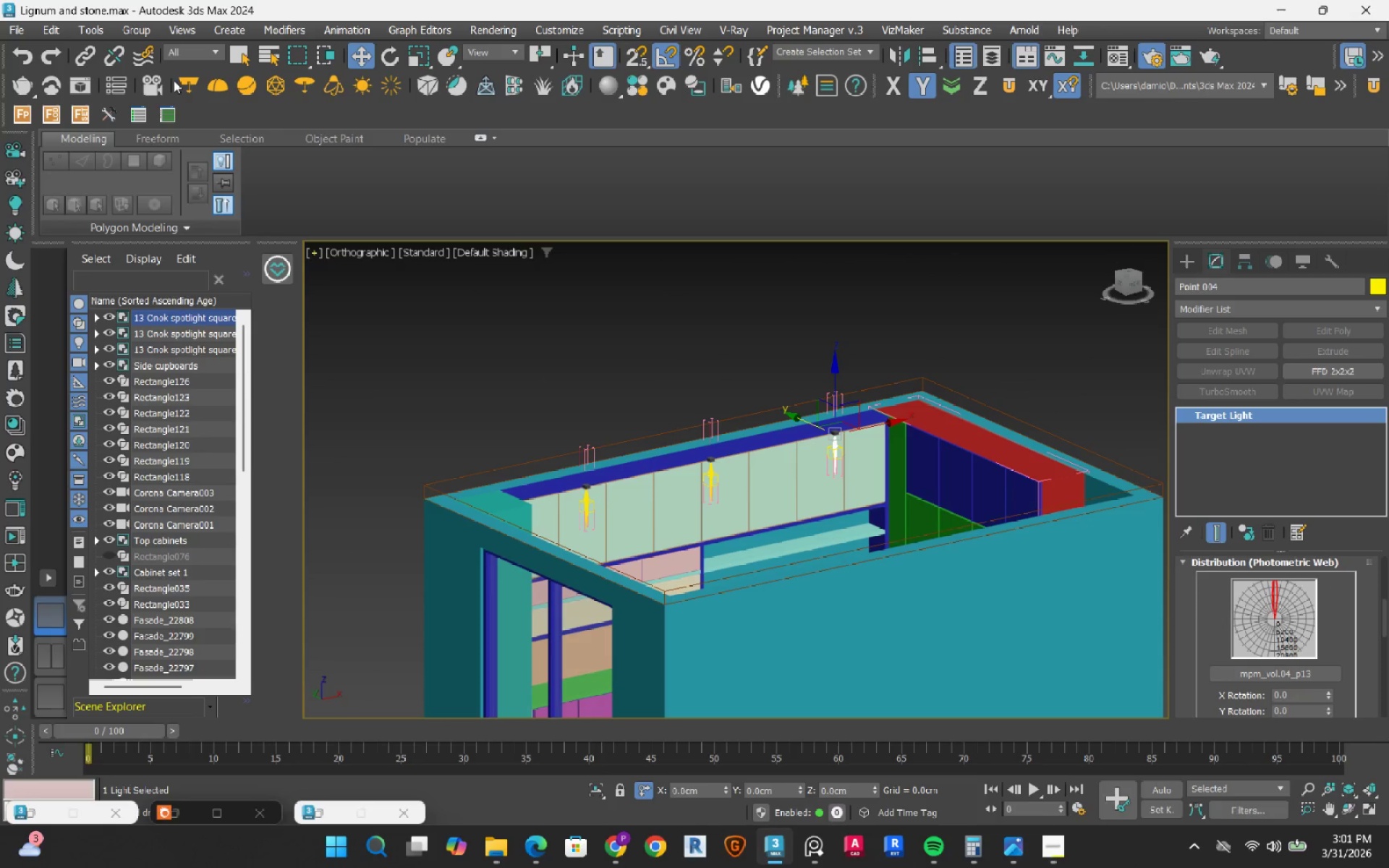 
left_click([150, 33])
 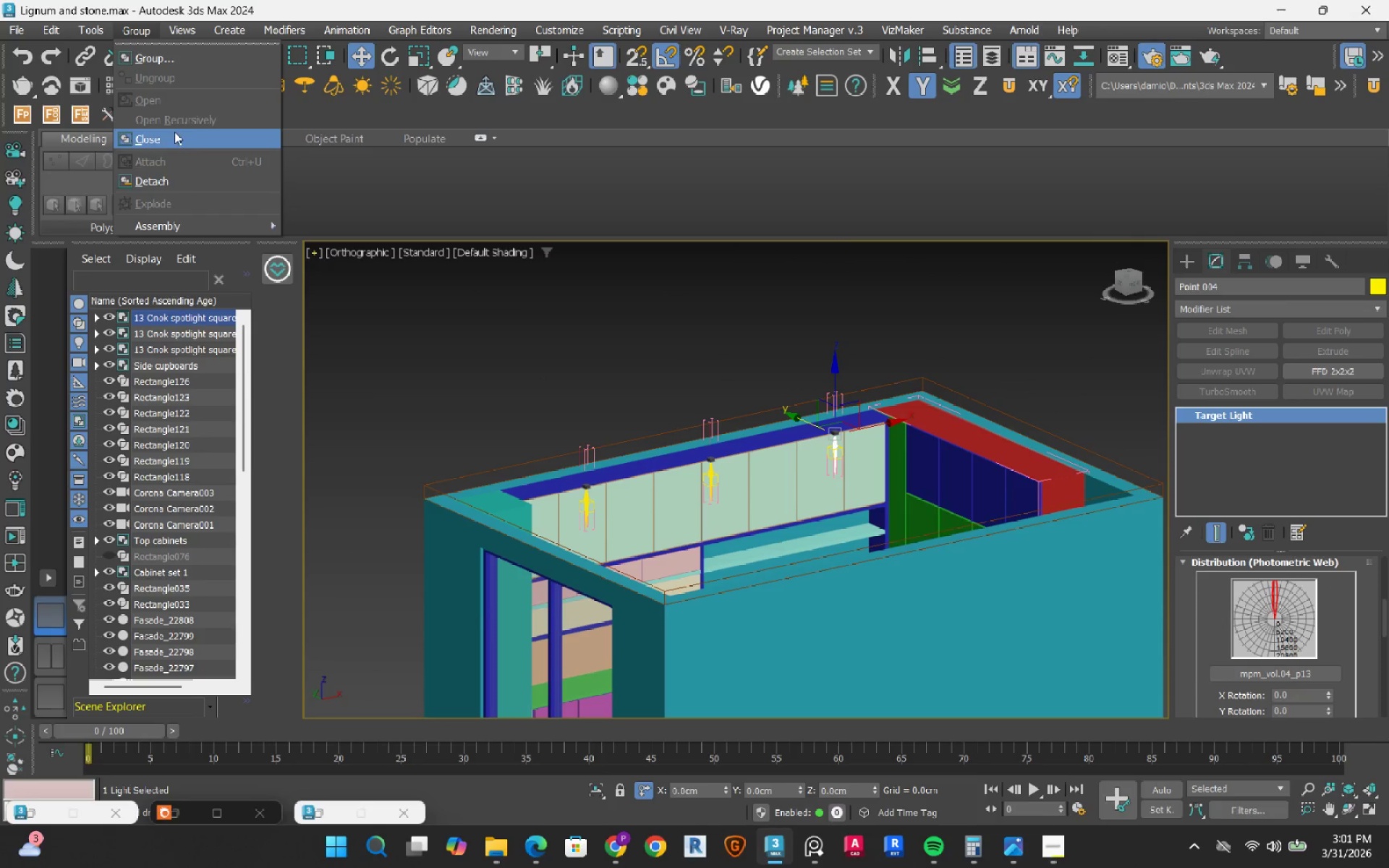 
left_click([175, 140])
 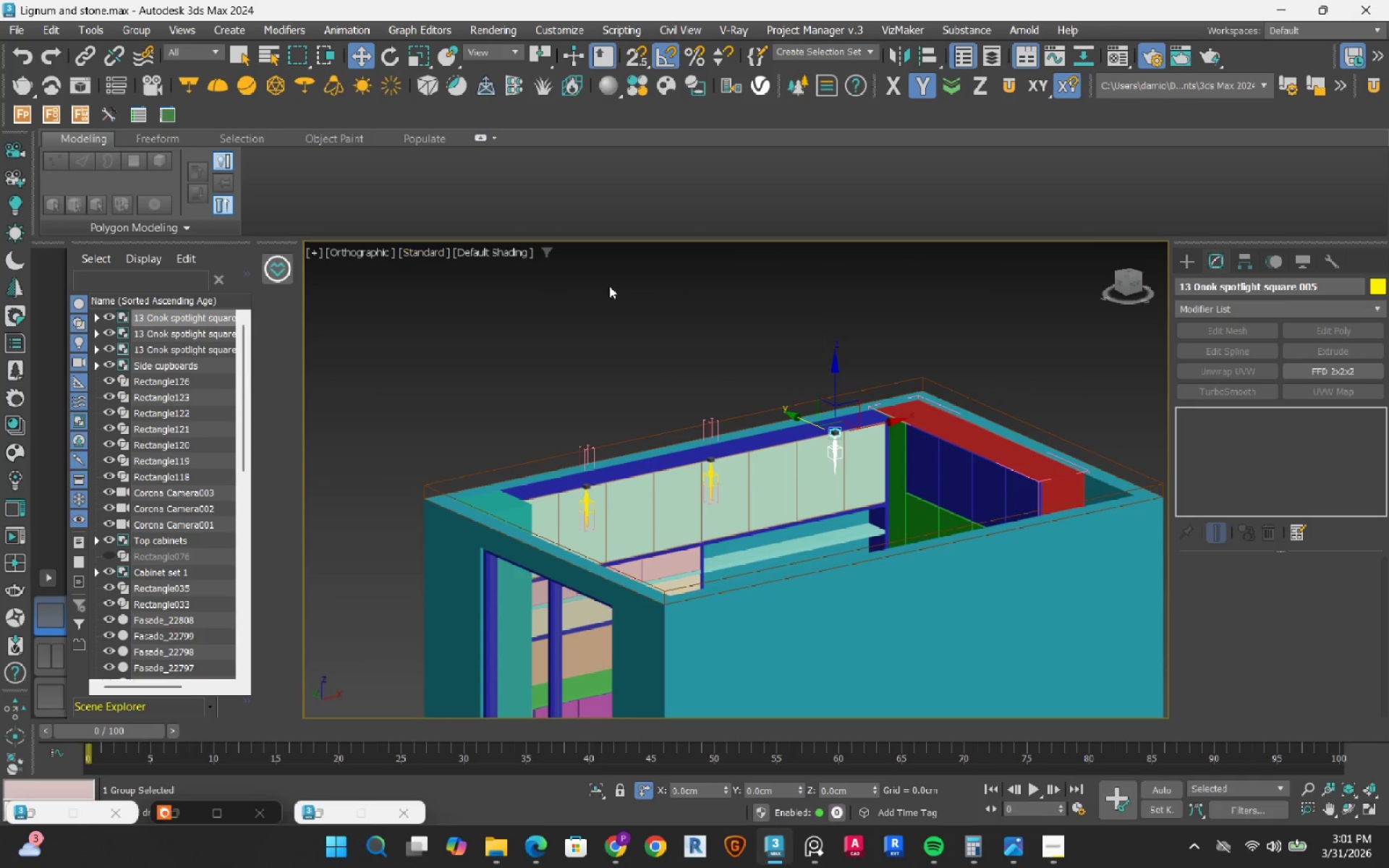 
left_click([626, 269])
 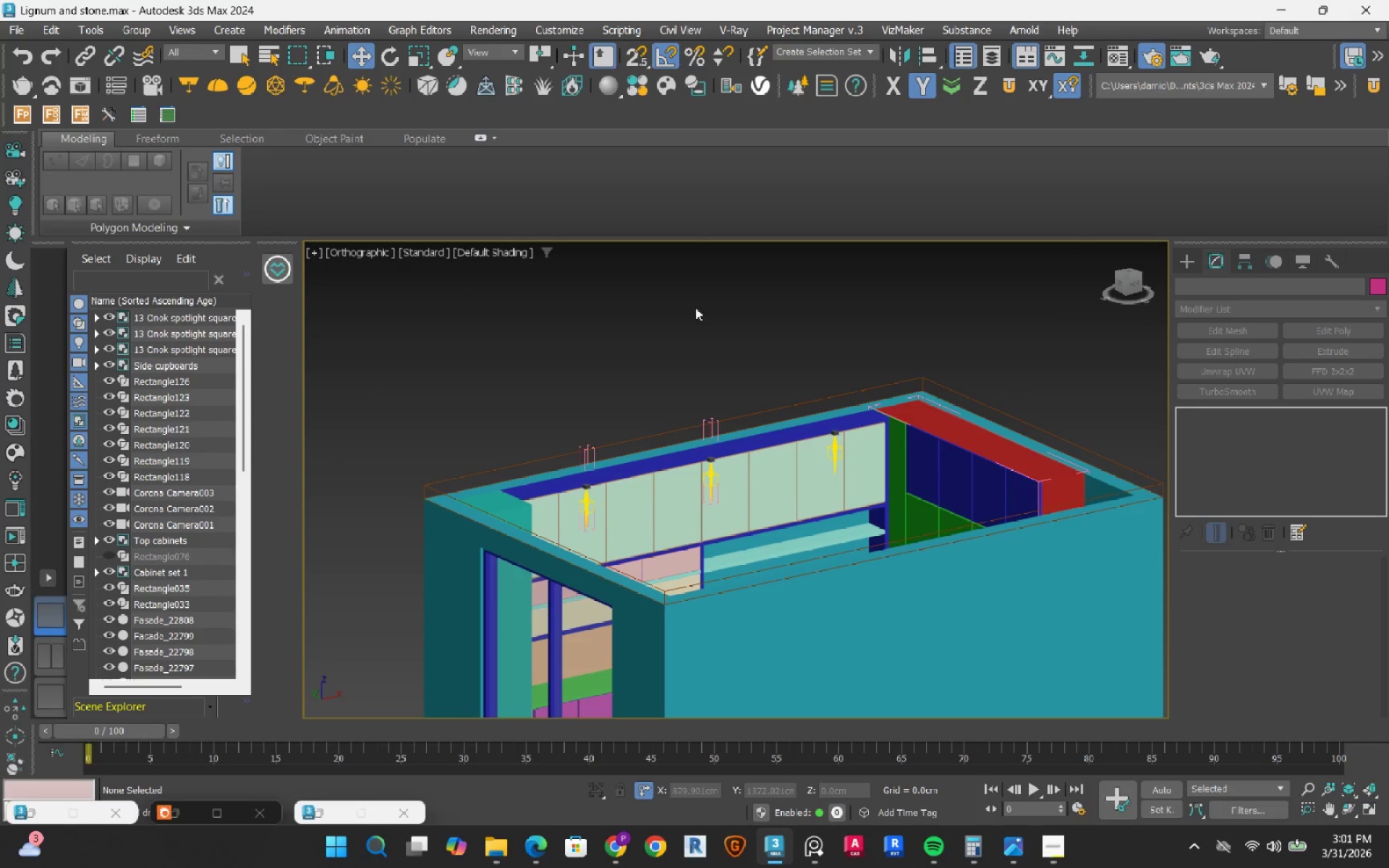 
left_click_drag(start_coordinate=[764, 311], to_coordinate=[498, 519])
 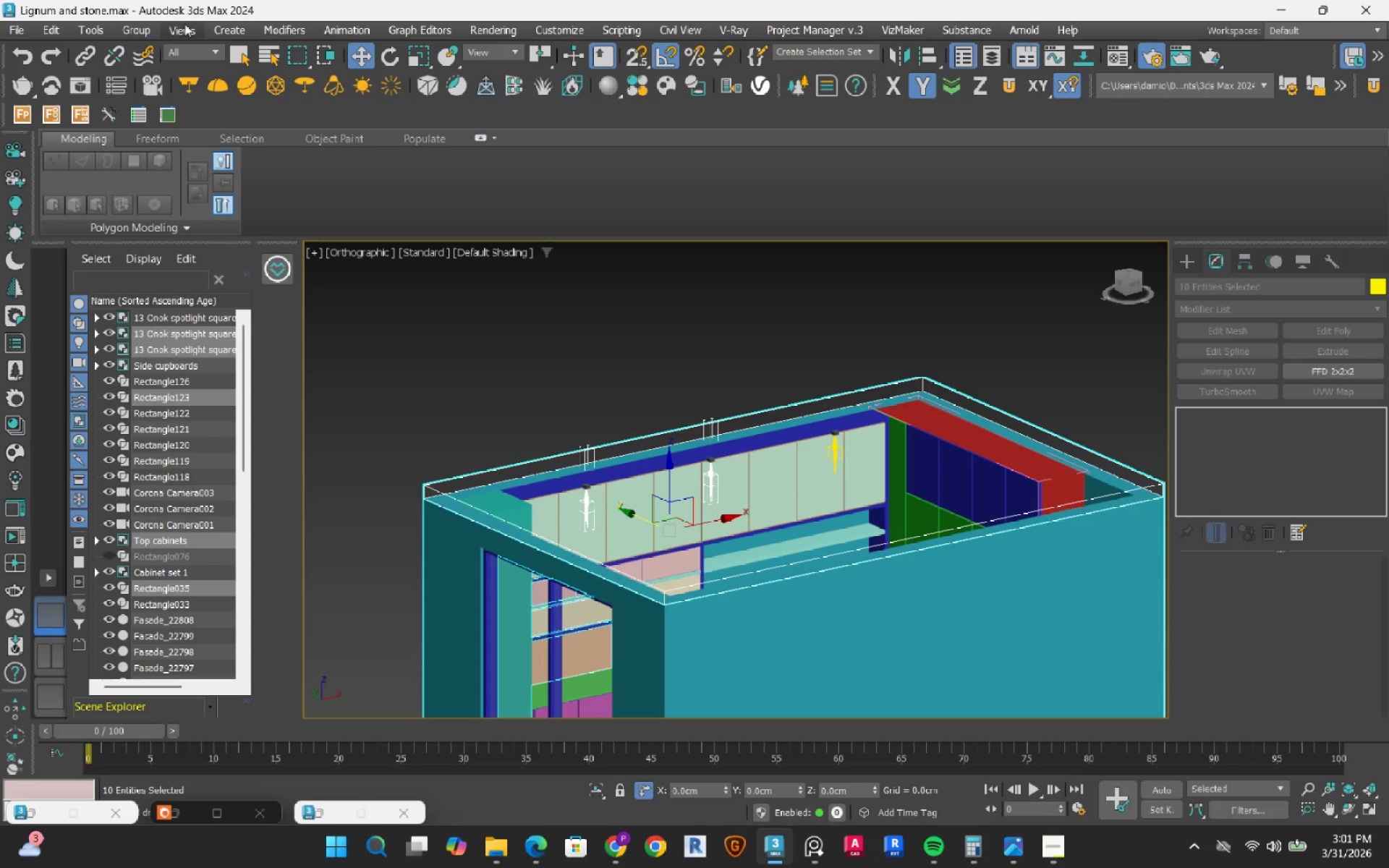 
left_click([141, 31])
 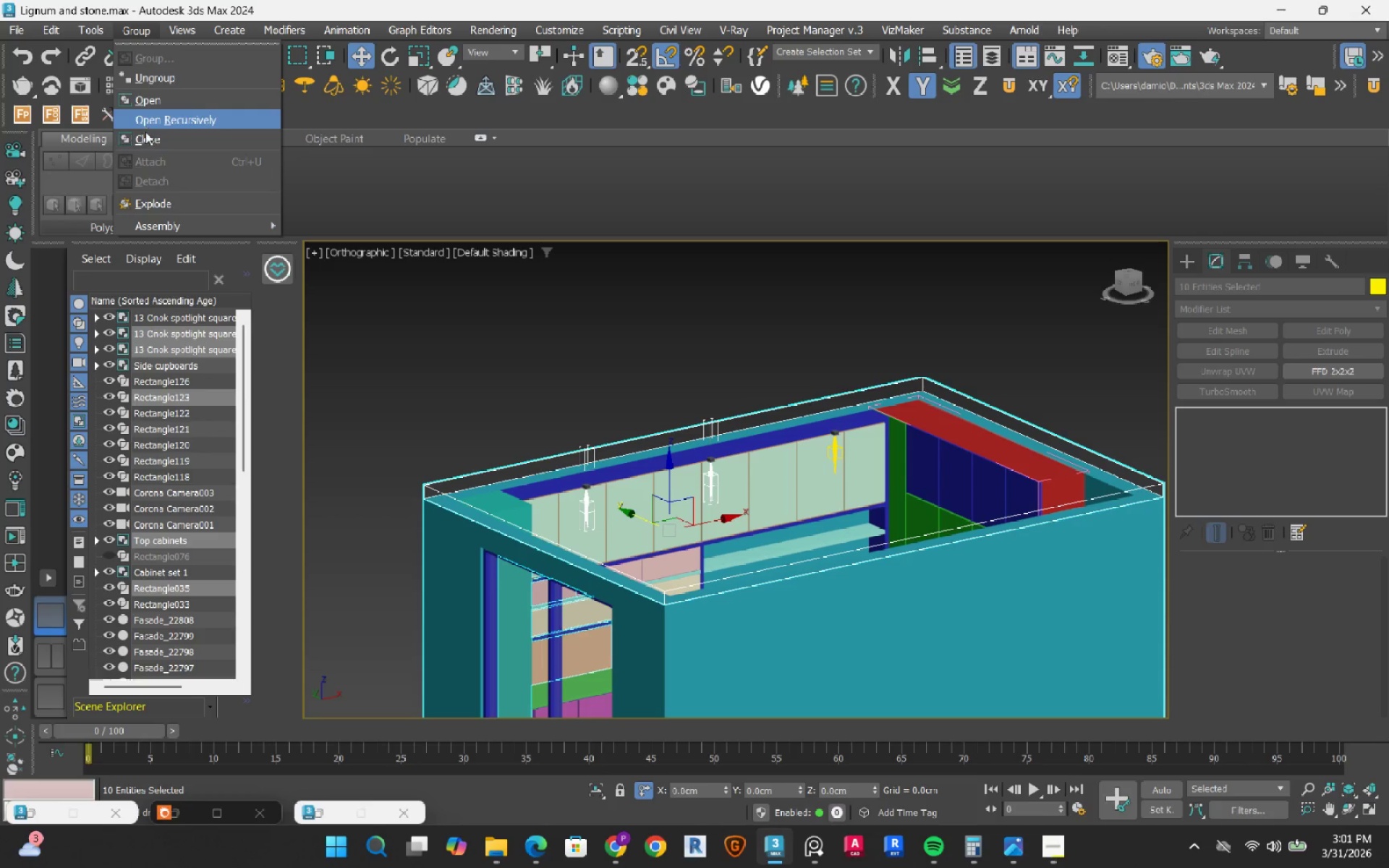 
left_click([145, 132])
 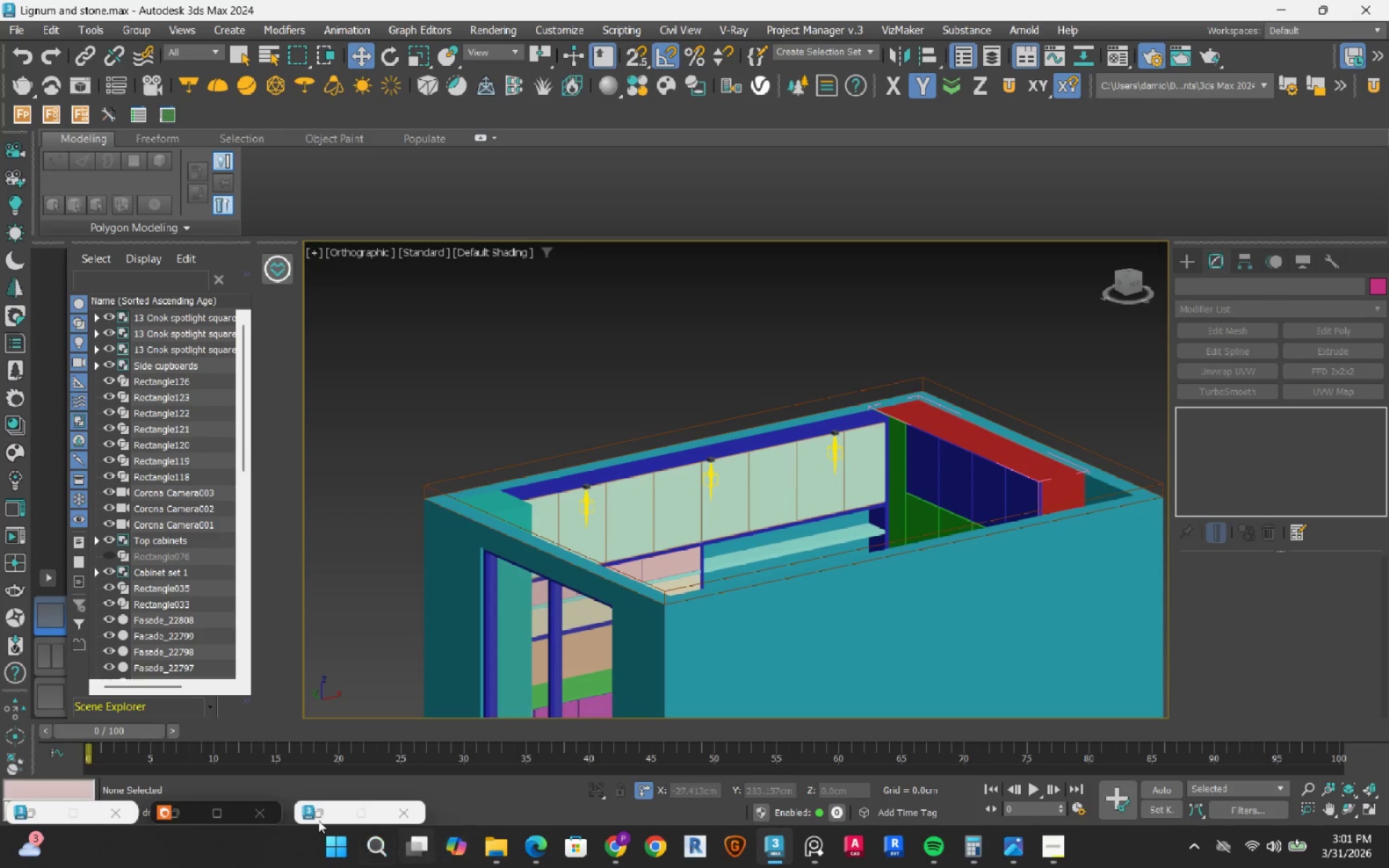 
left_click([171, 818])
 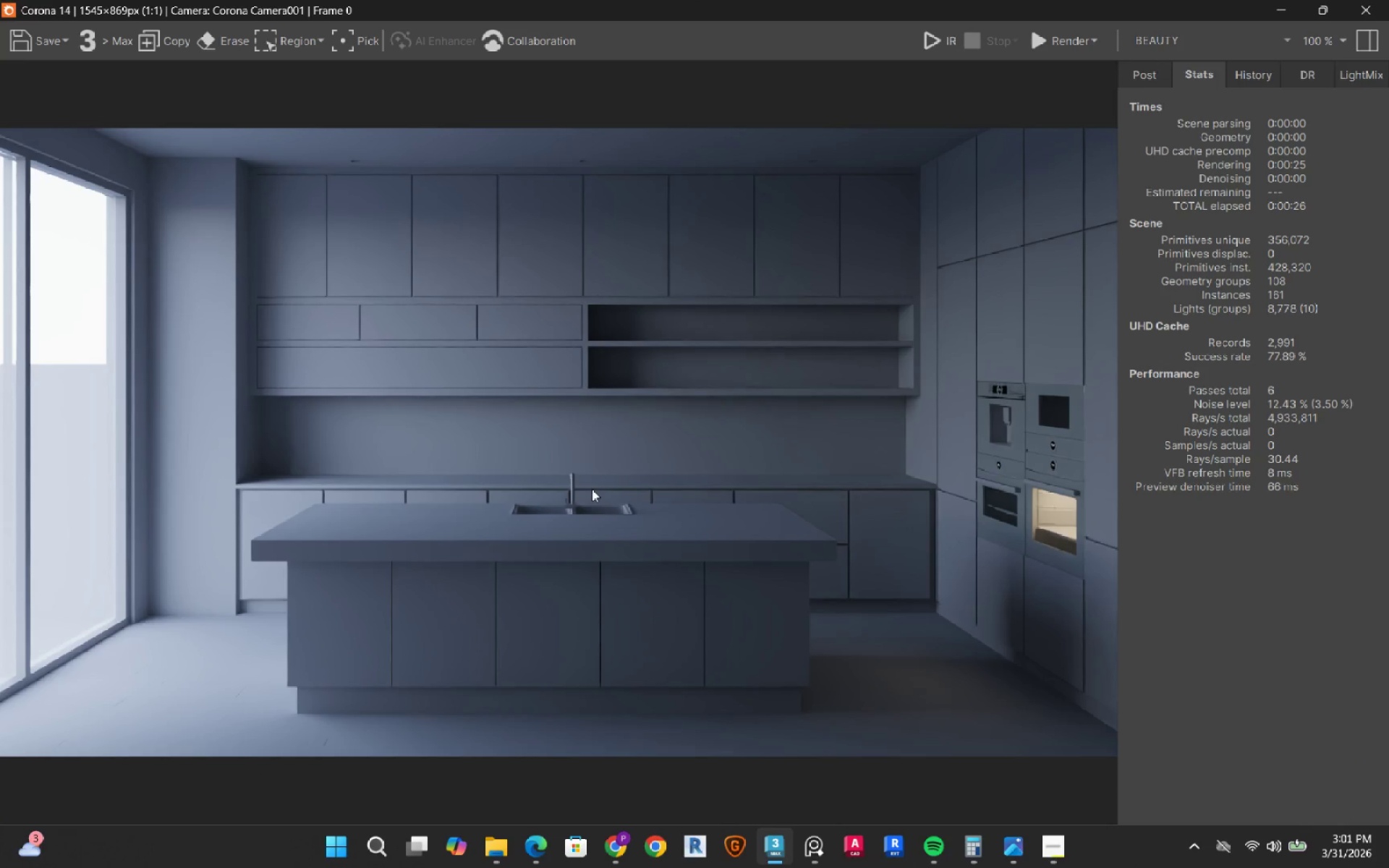 
wait(9.74)
 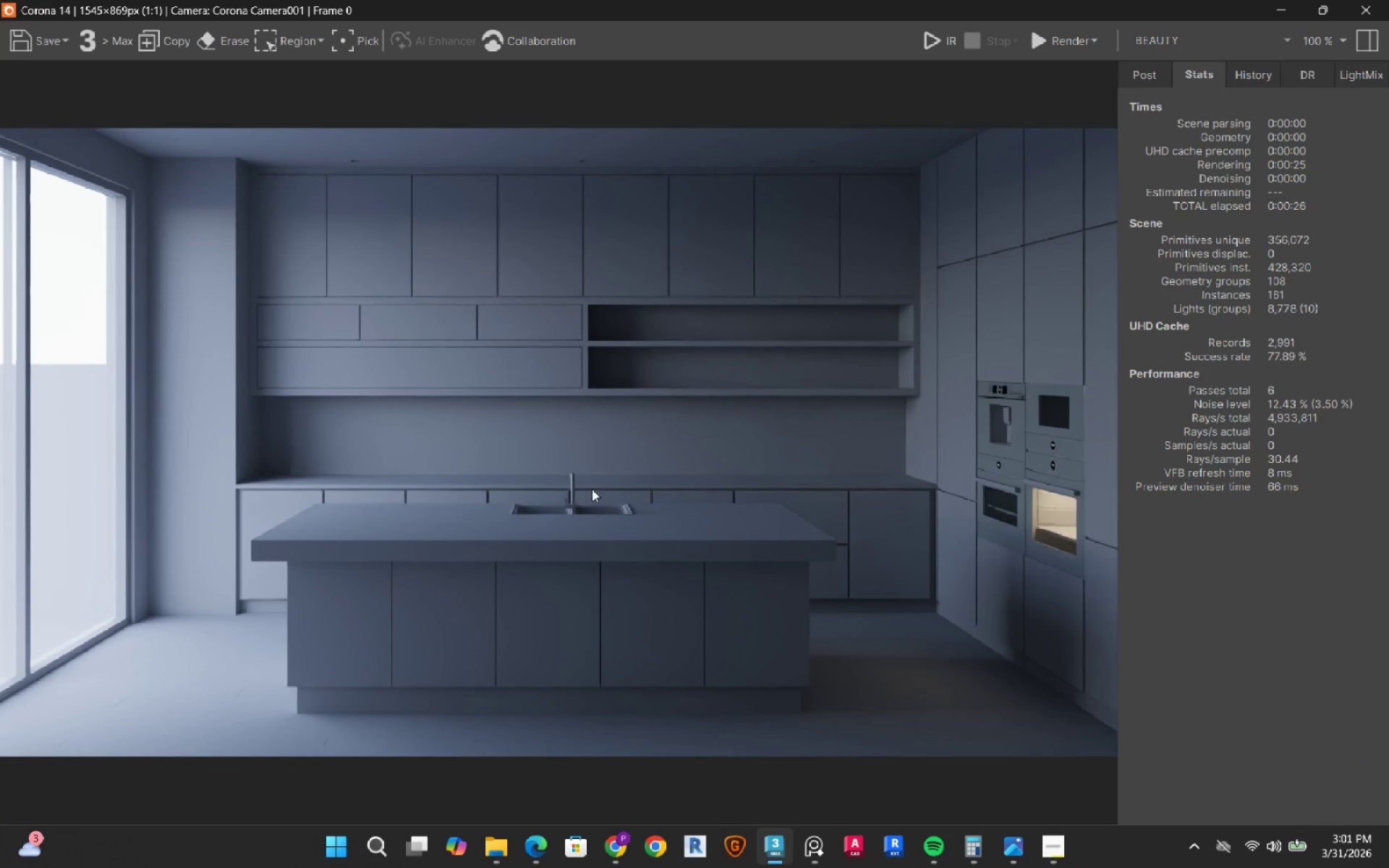 
left_click([1264, 14])
 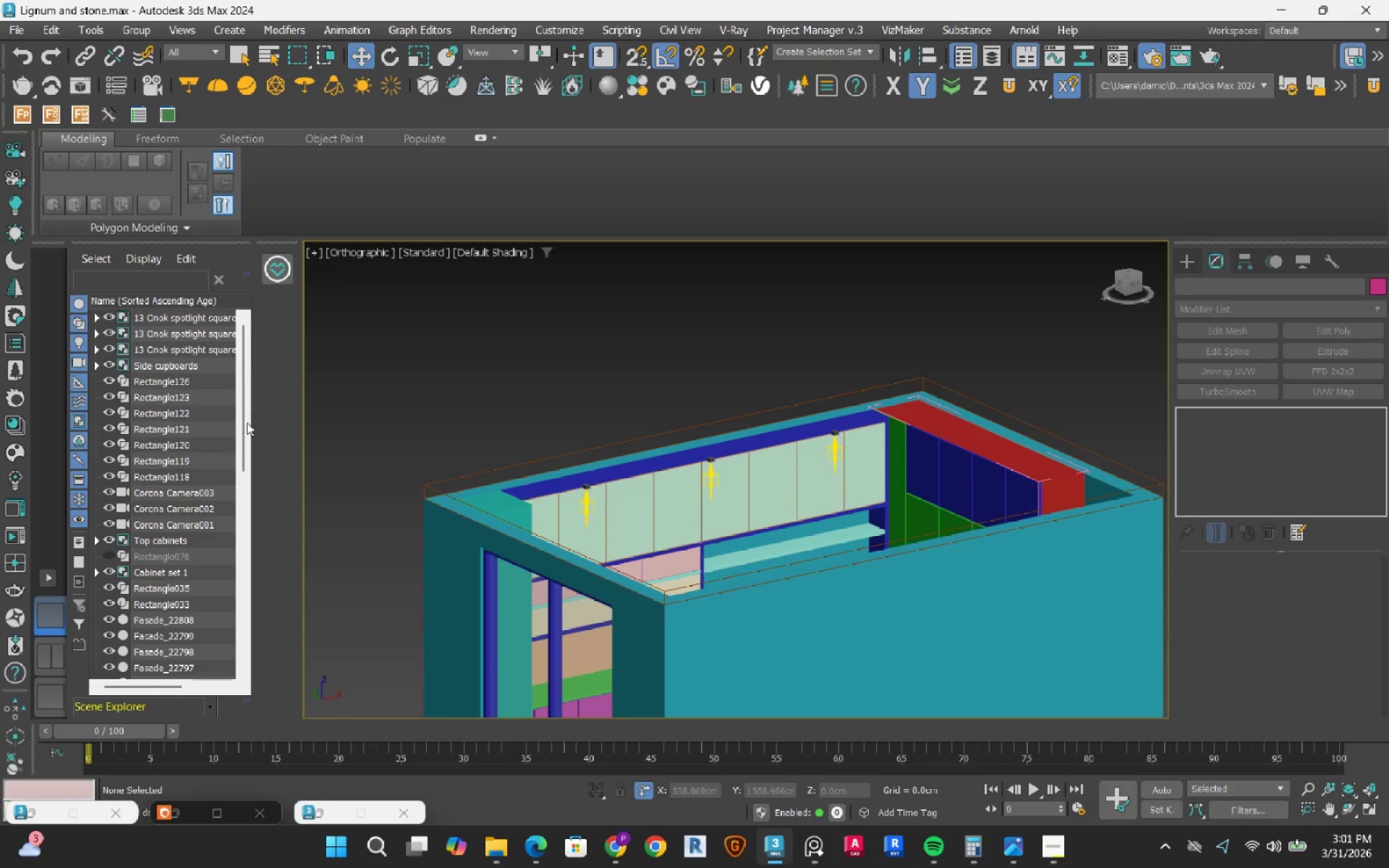 
left_click([59, 663])
 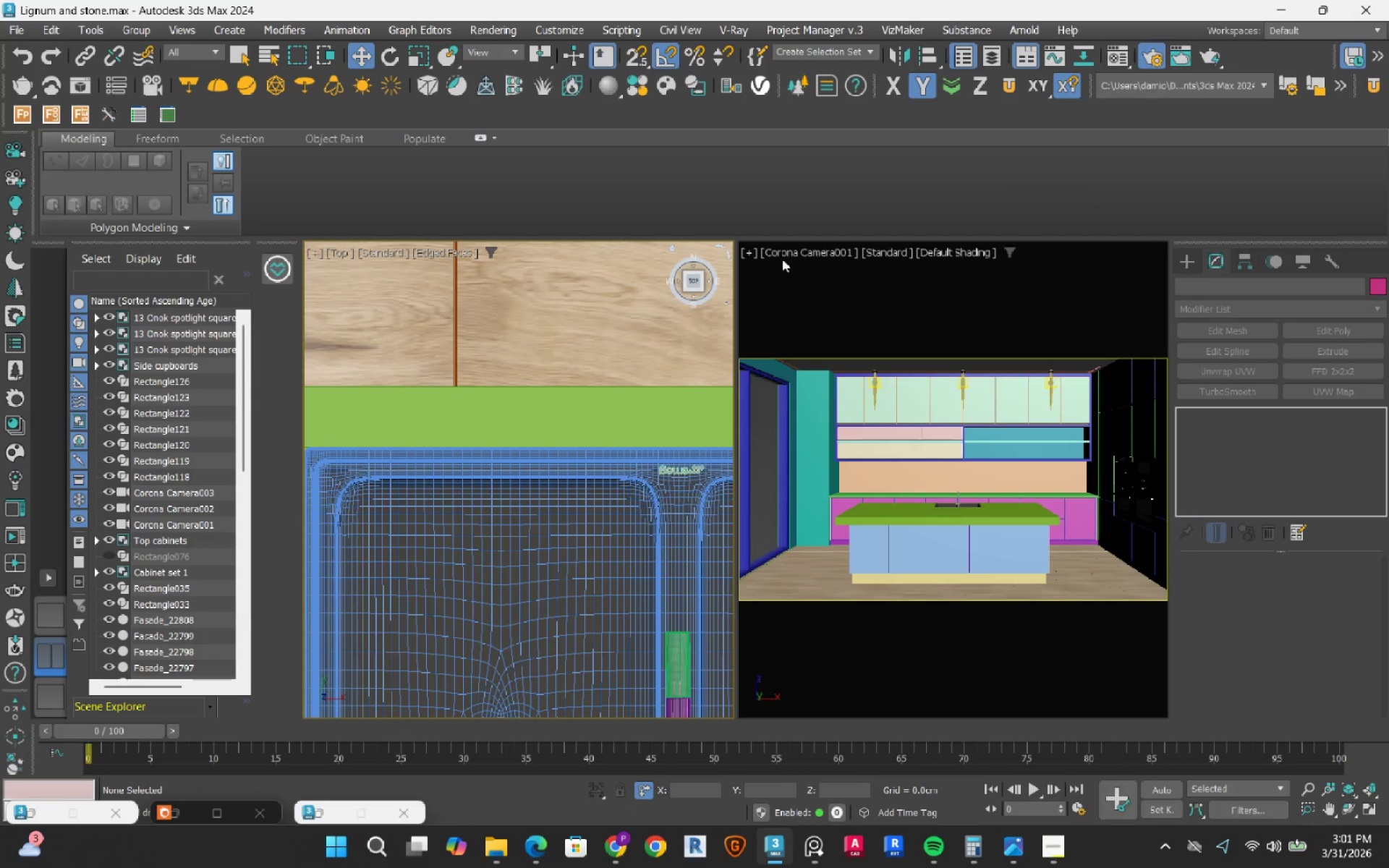 
left_click([802, 252])
 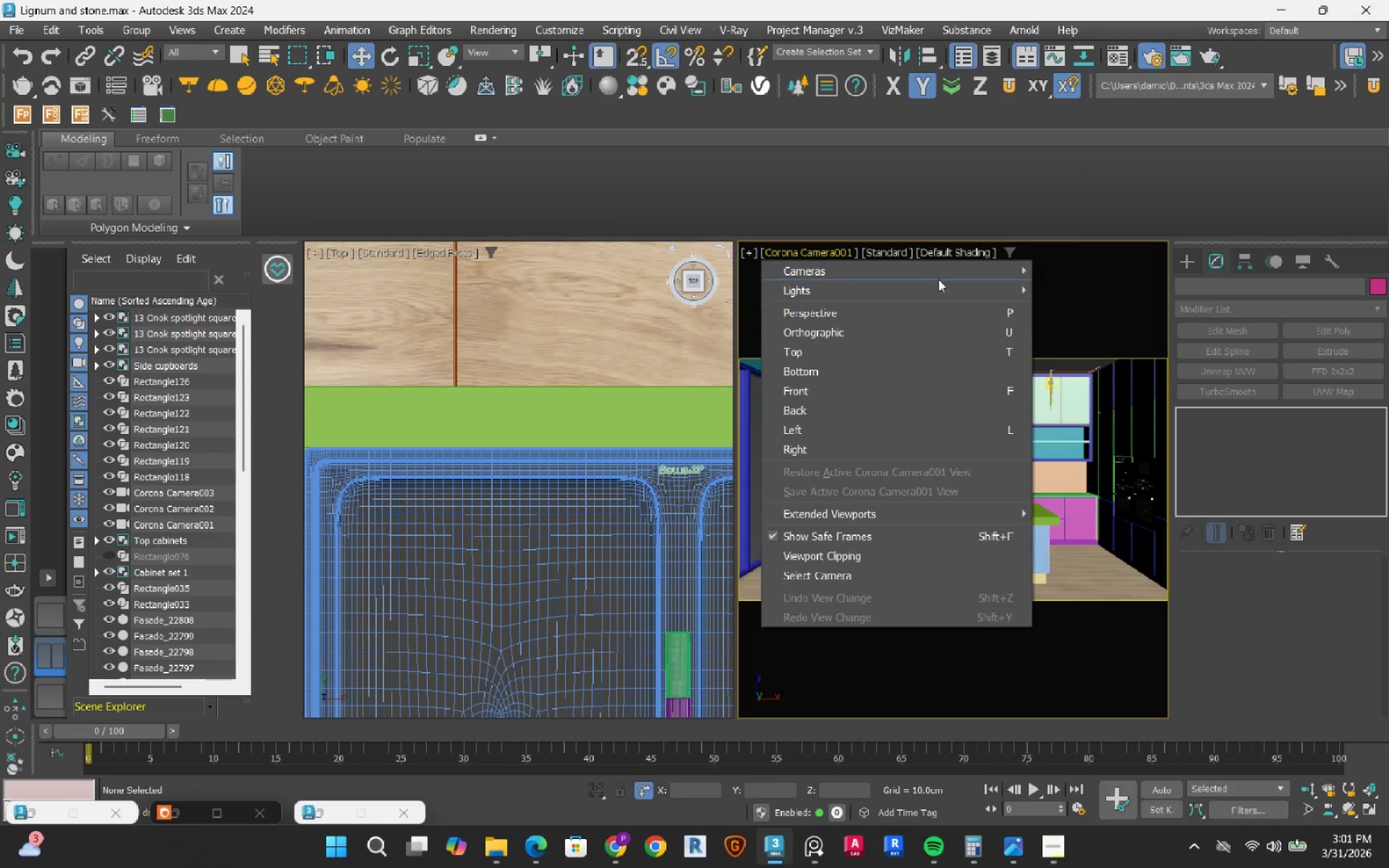 
left_click([958, 271])
 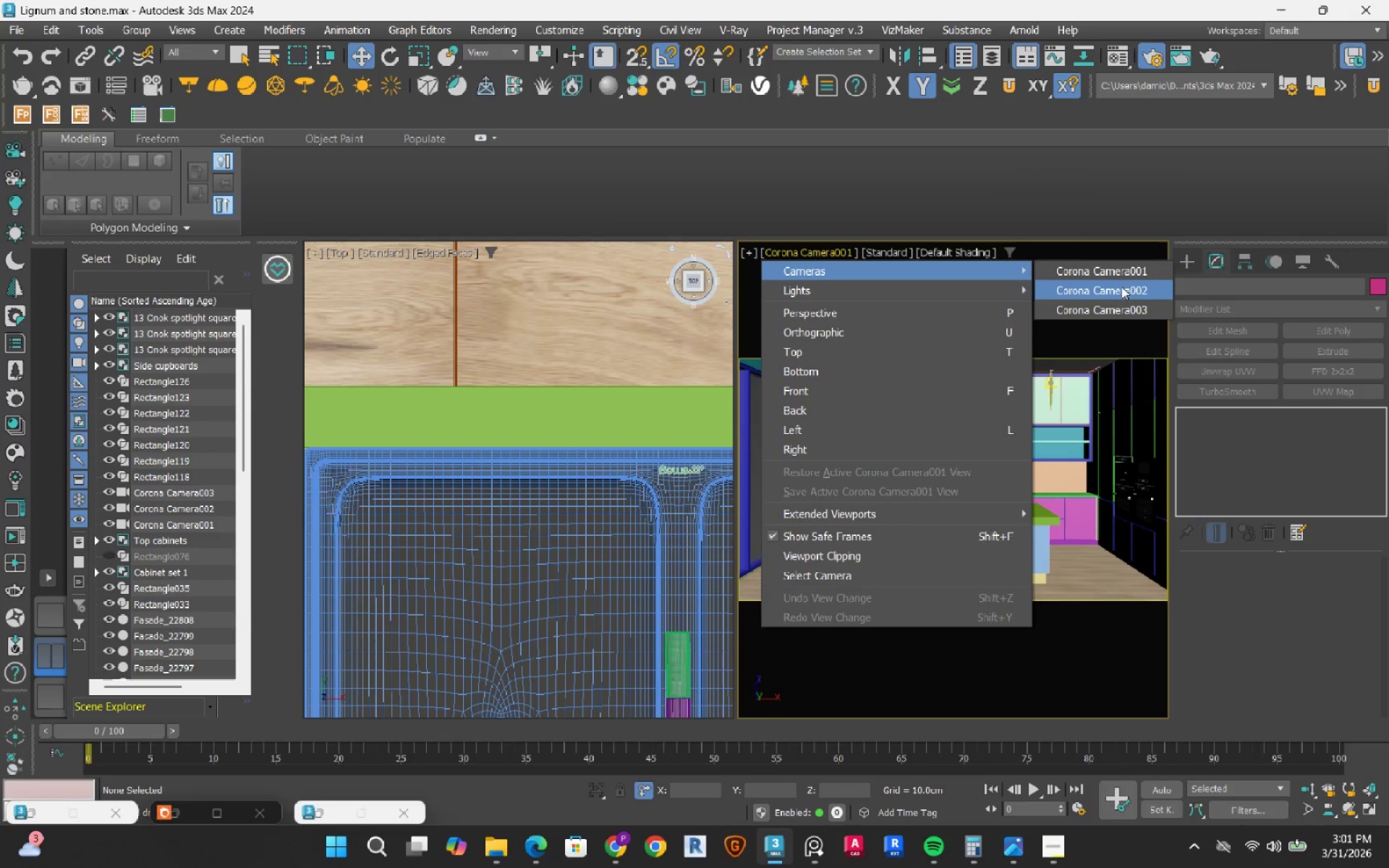 
left_click([1121, 286])
 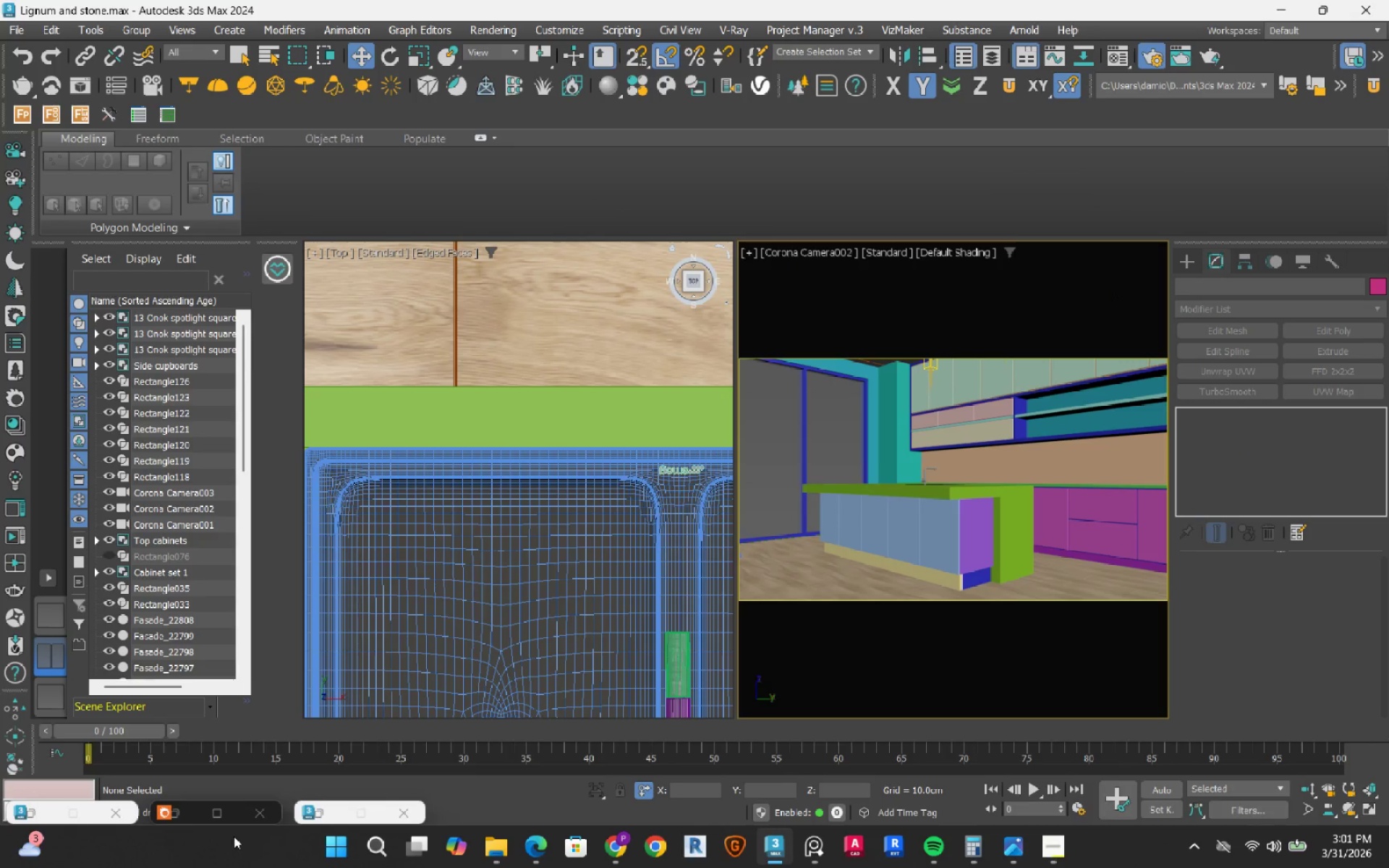 
left_click([174, 820])
 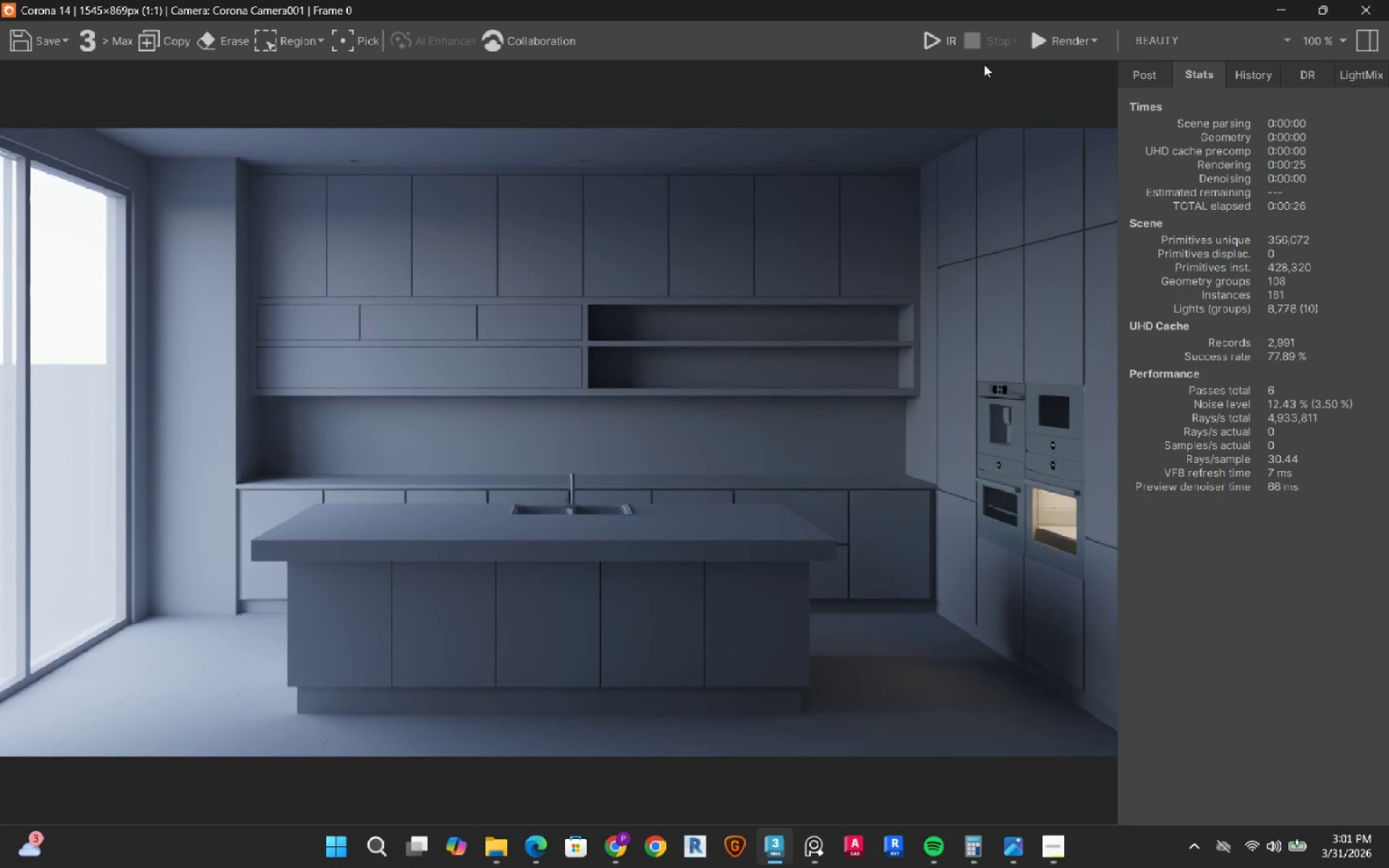 
left_click([931, 43])
 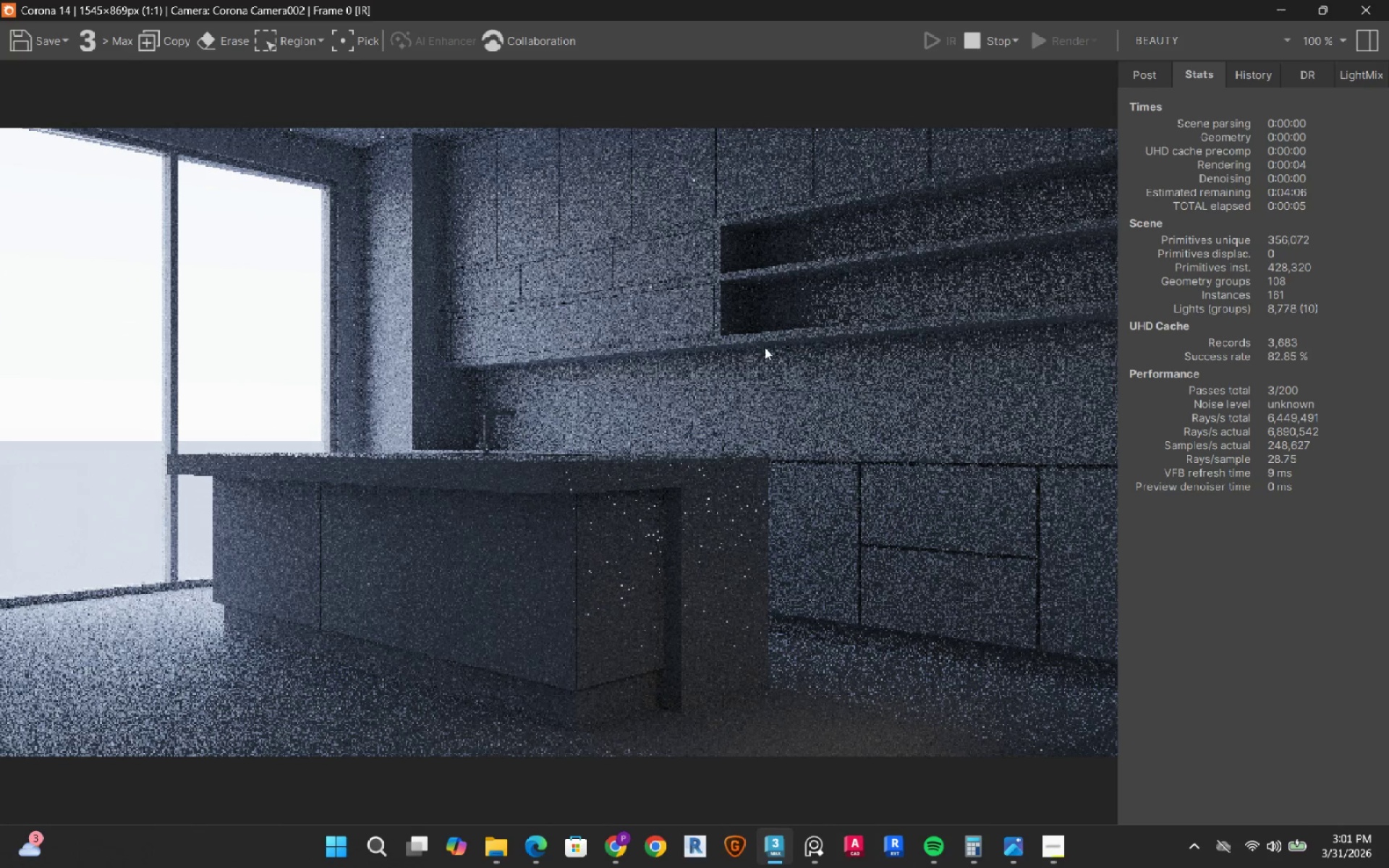 
wait(11.23)
 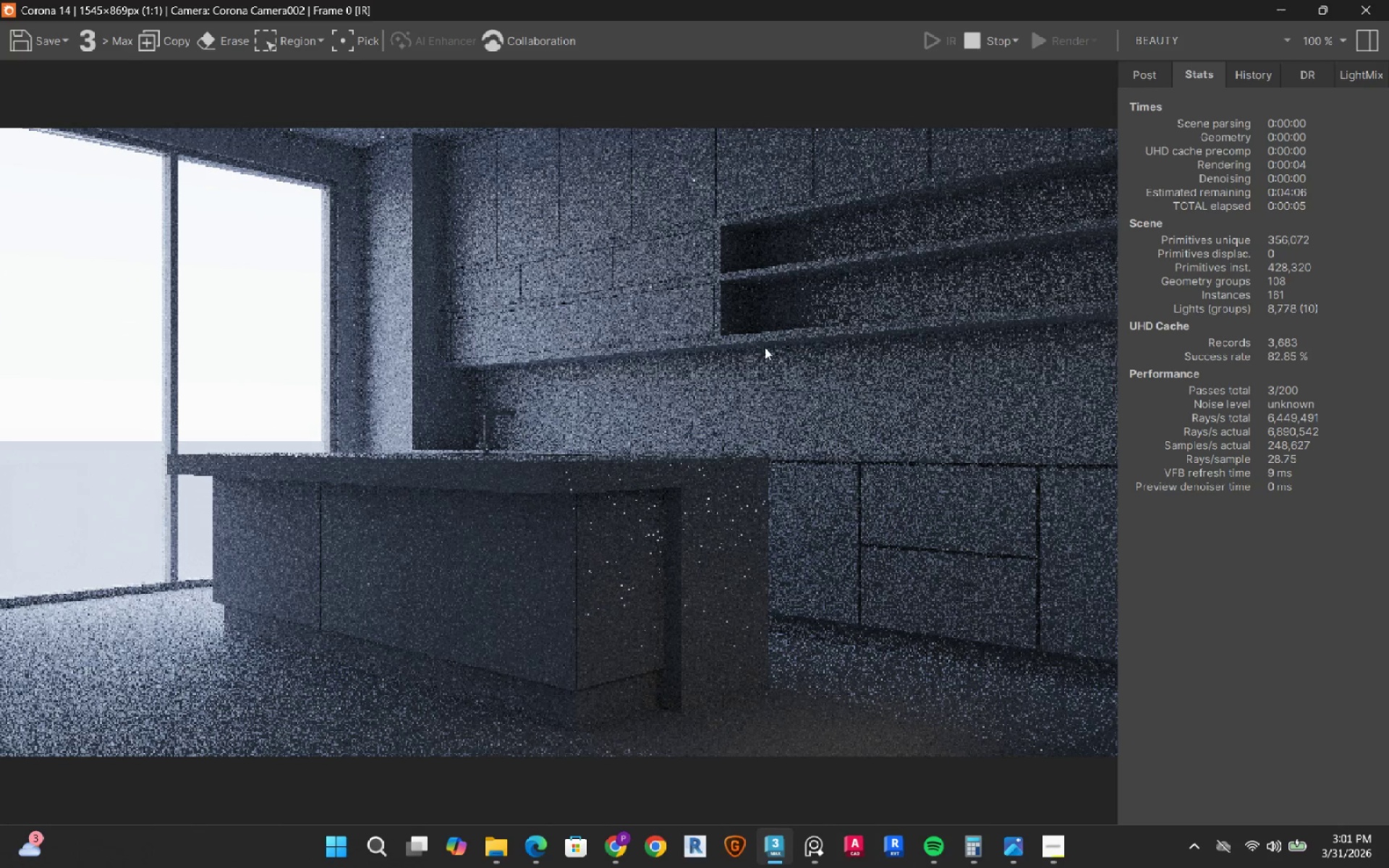 
left_click([993, 46])
 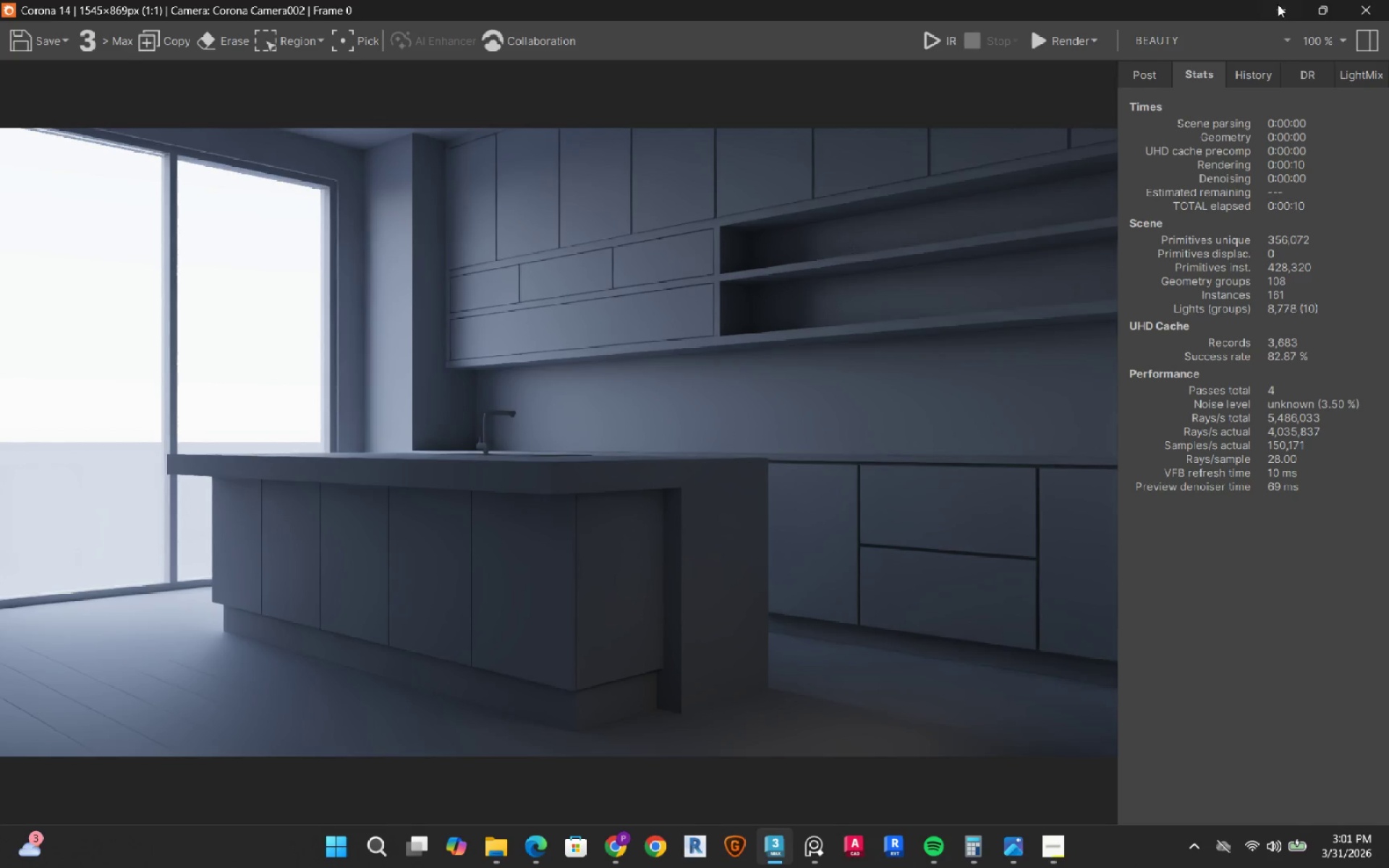 
left_click([1280, 6])
 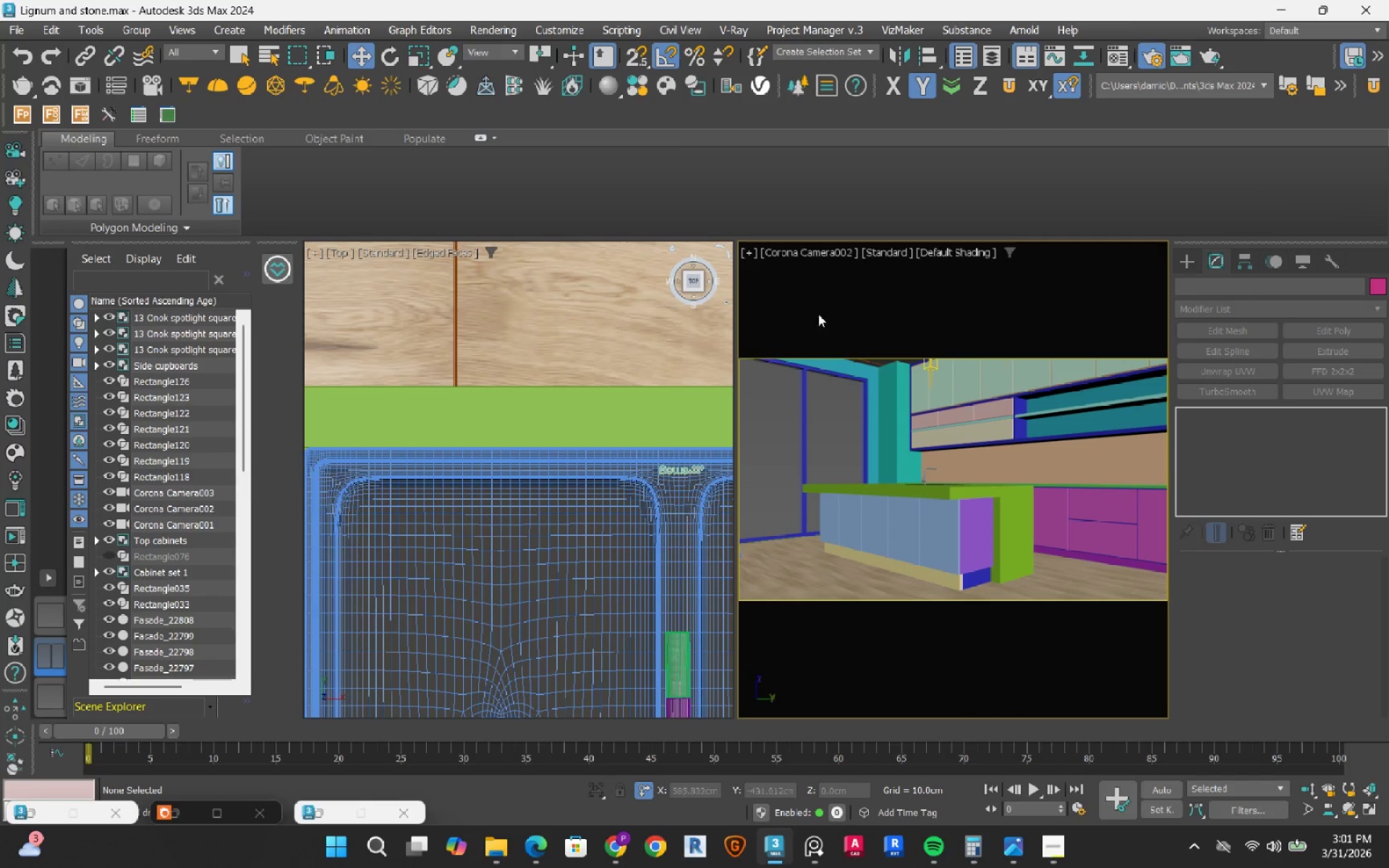 
left_click([827, 247])
 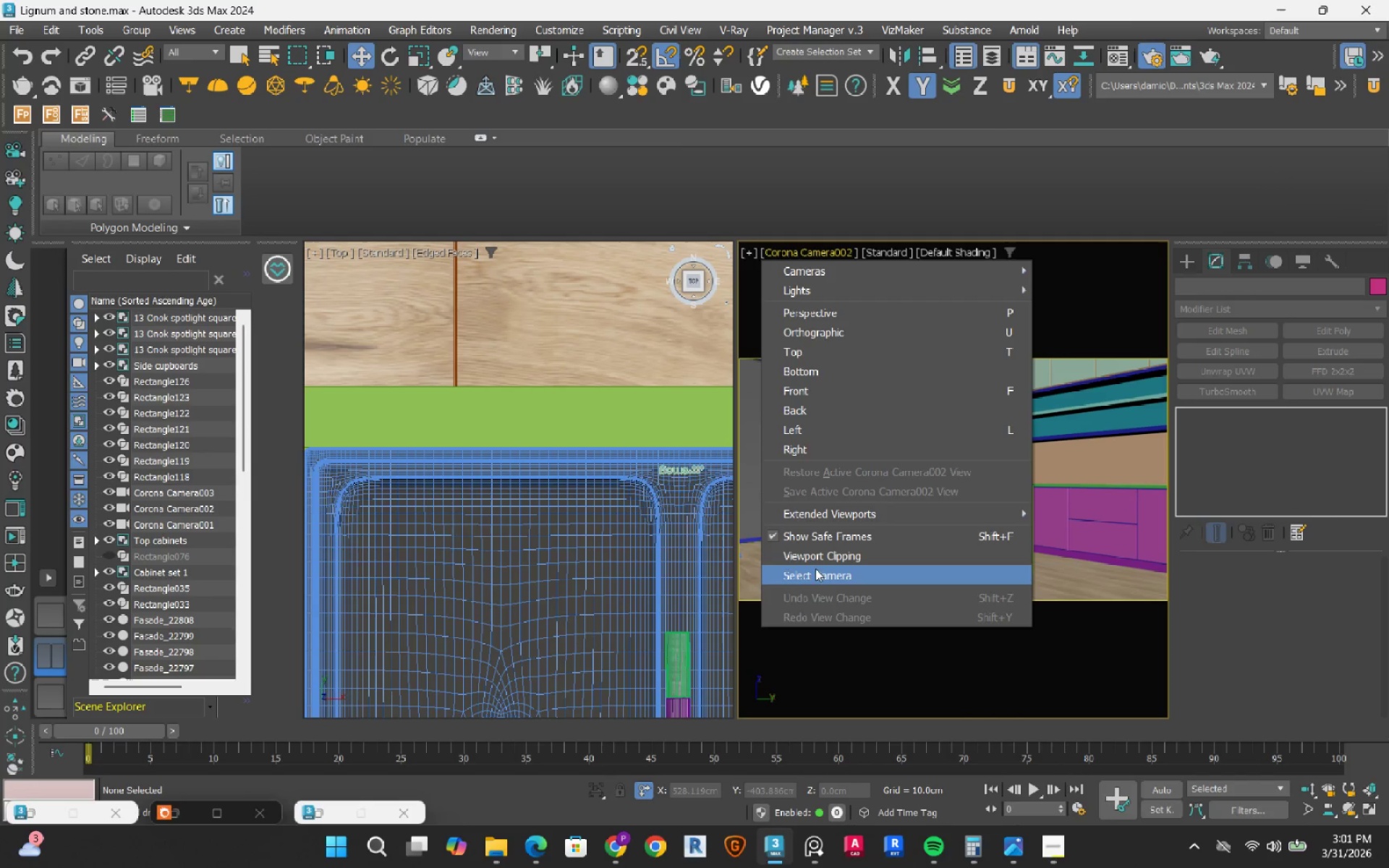 
left_click([815, 576])
 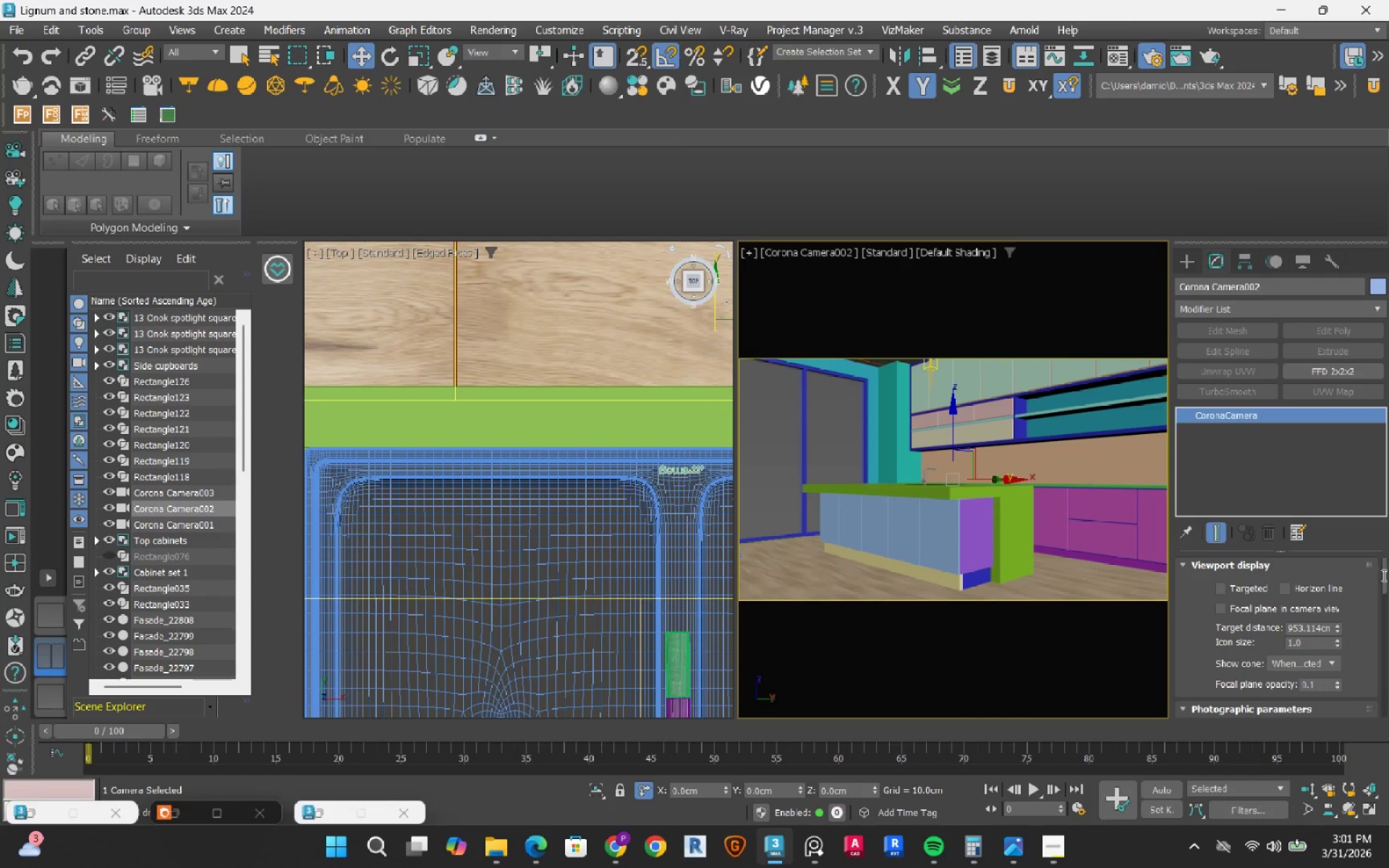 
left_click_drag(start_coordinate=[1382, 582], to_coordinate=[1388, 658])
 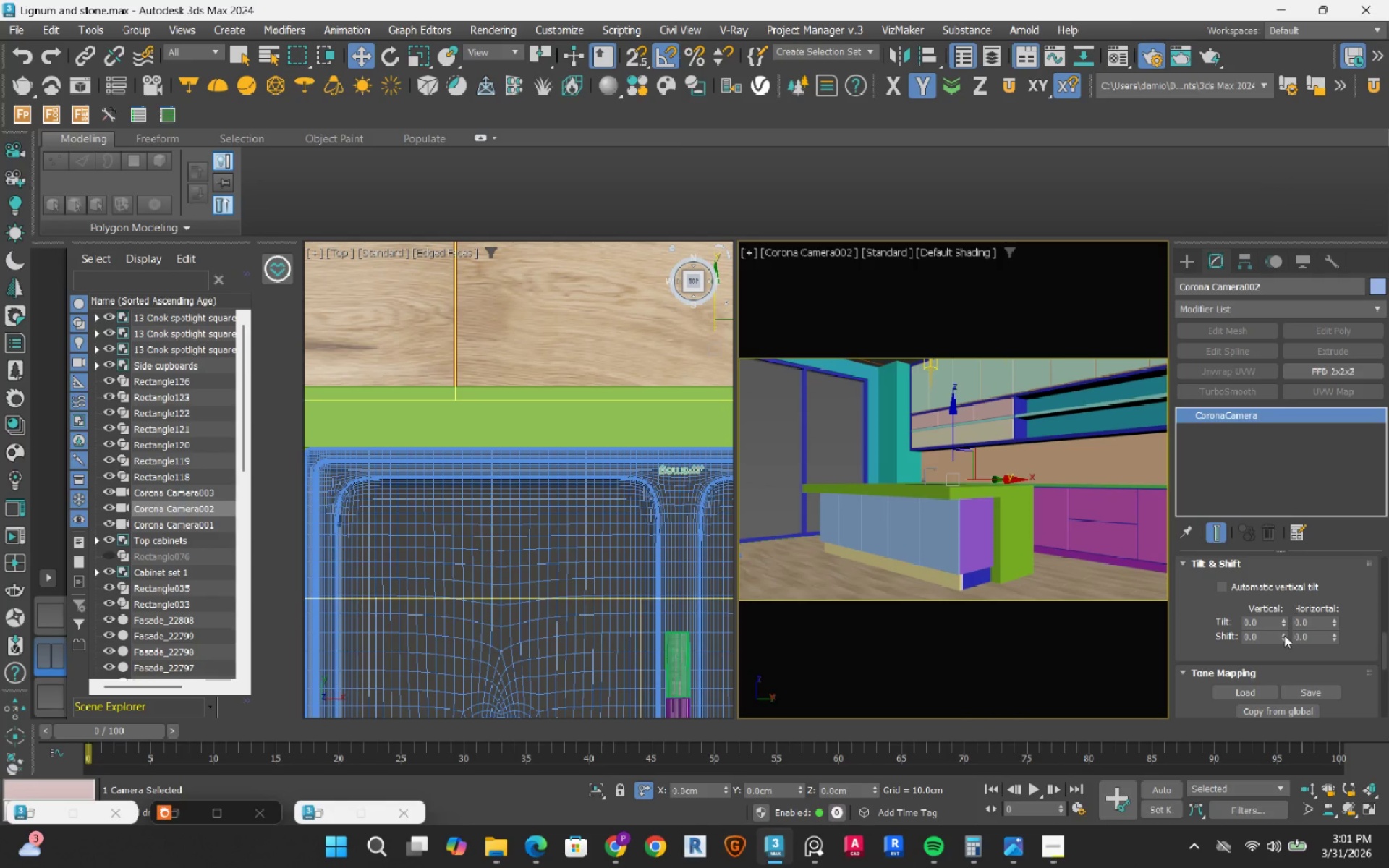 
double_click([1284, 635])
 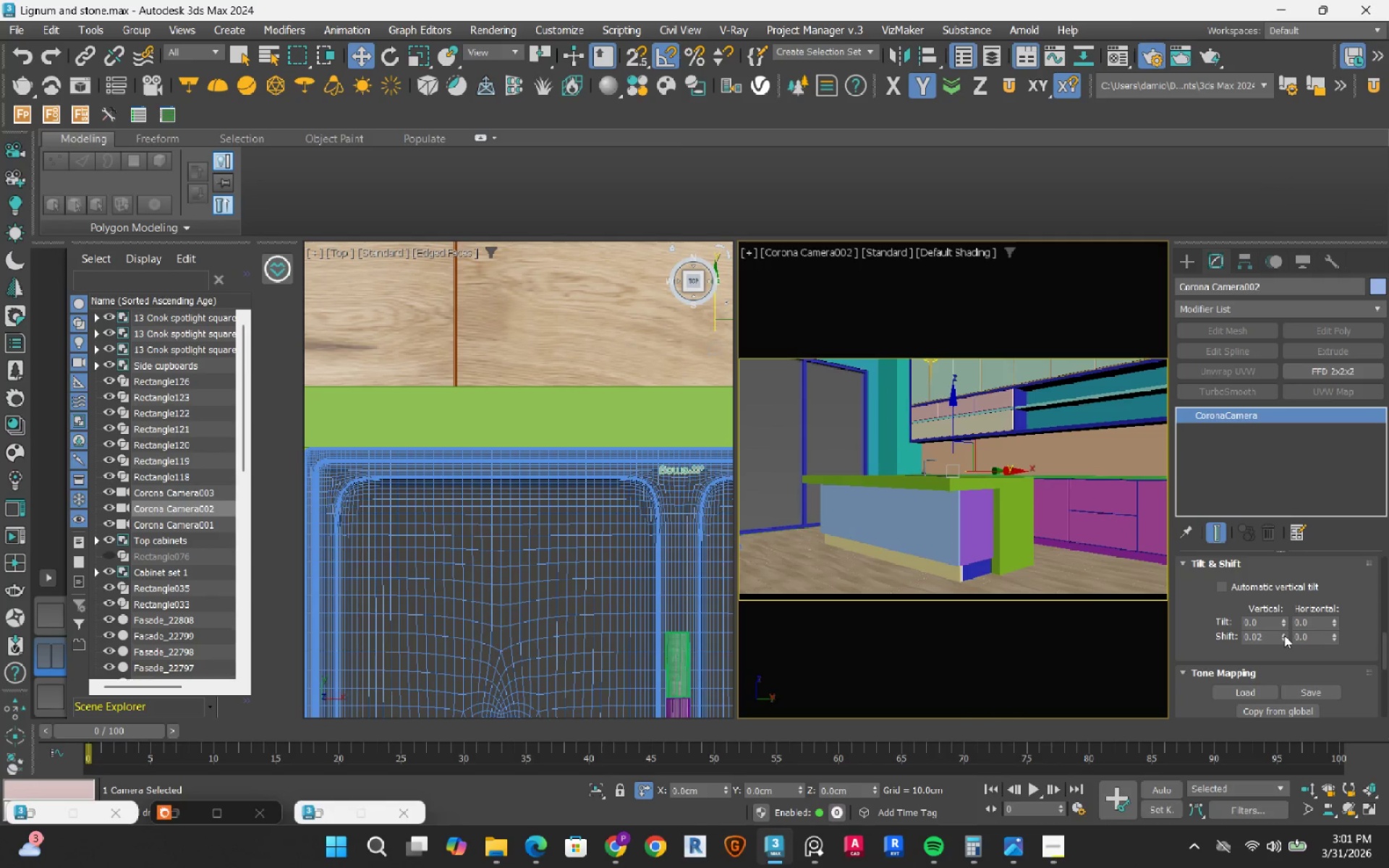 
triple_click([1284, 635])
 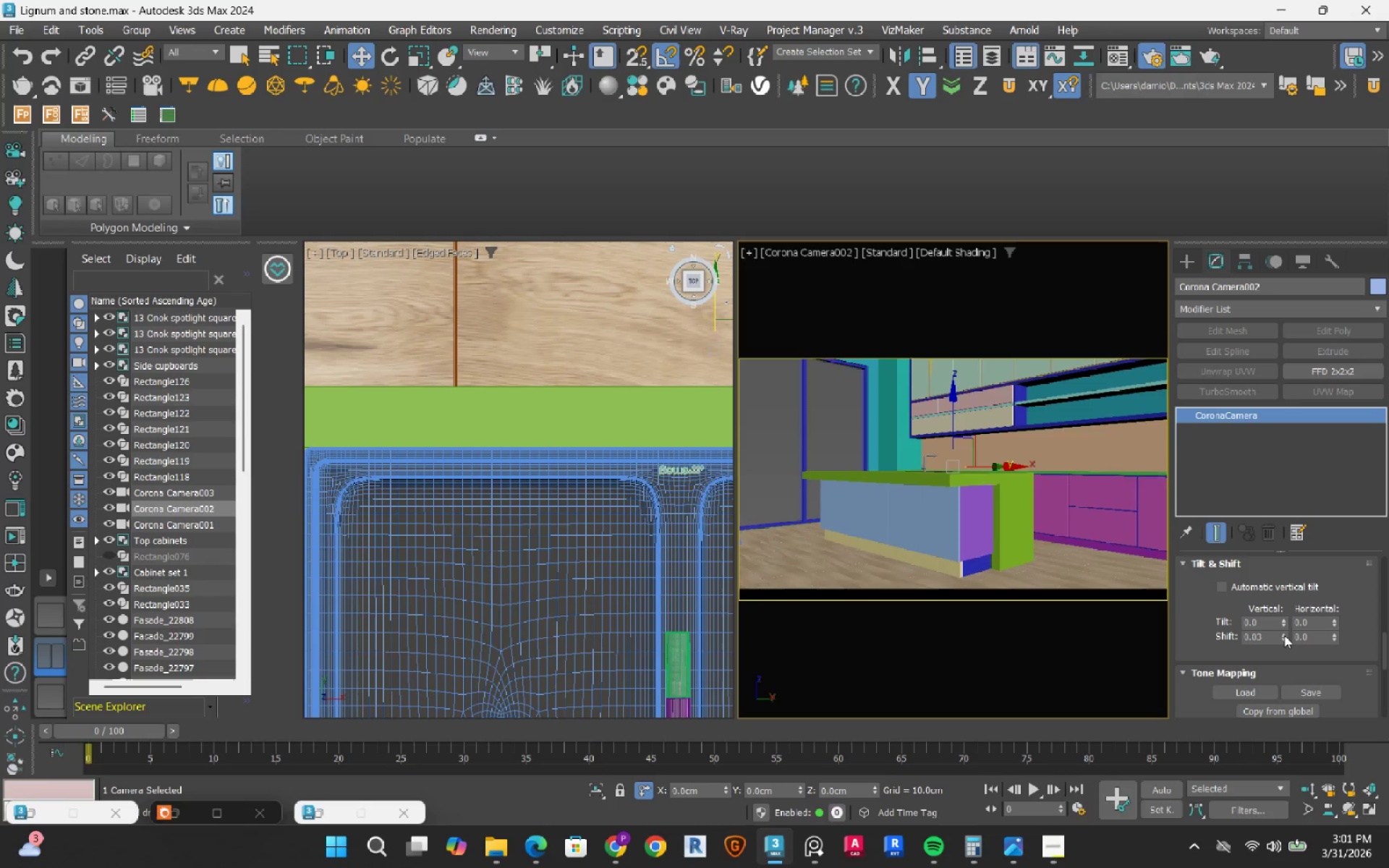 
triple_click([1284, 635])
 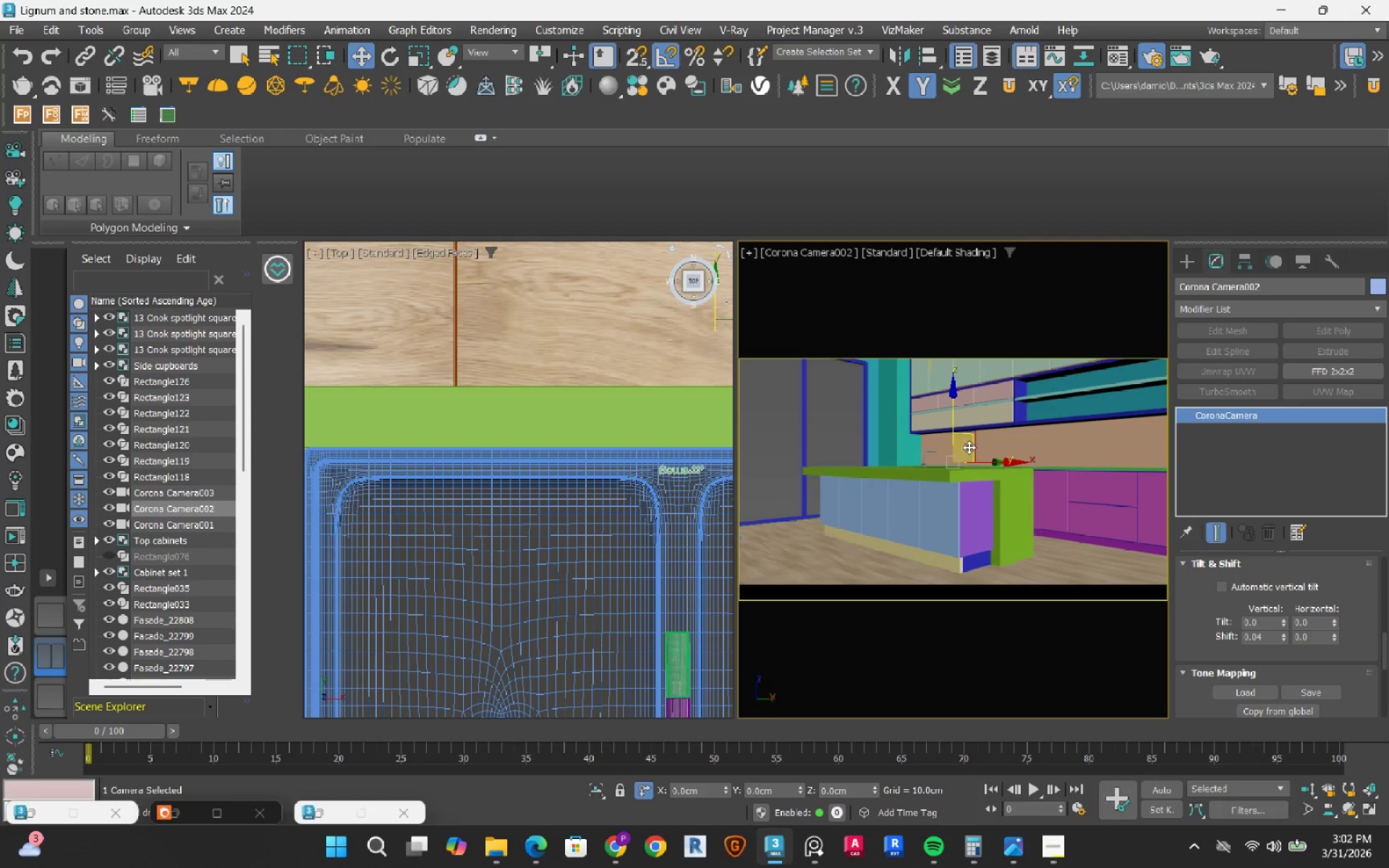 
left_click_drag(start_coordinate=[954, 412], to_coordinate=[954, 385])
 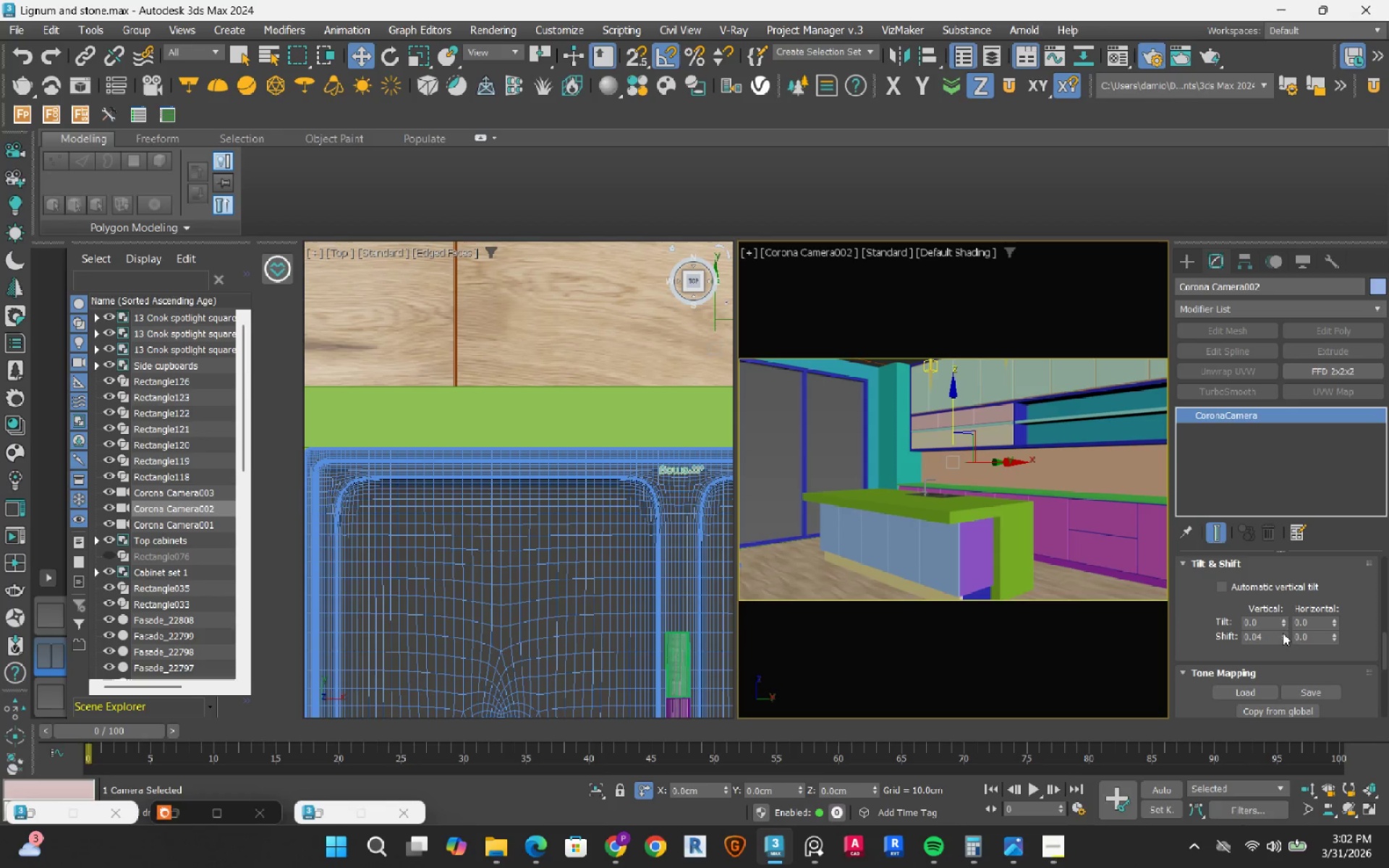 
double_click([1283, 633])
 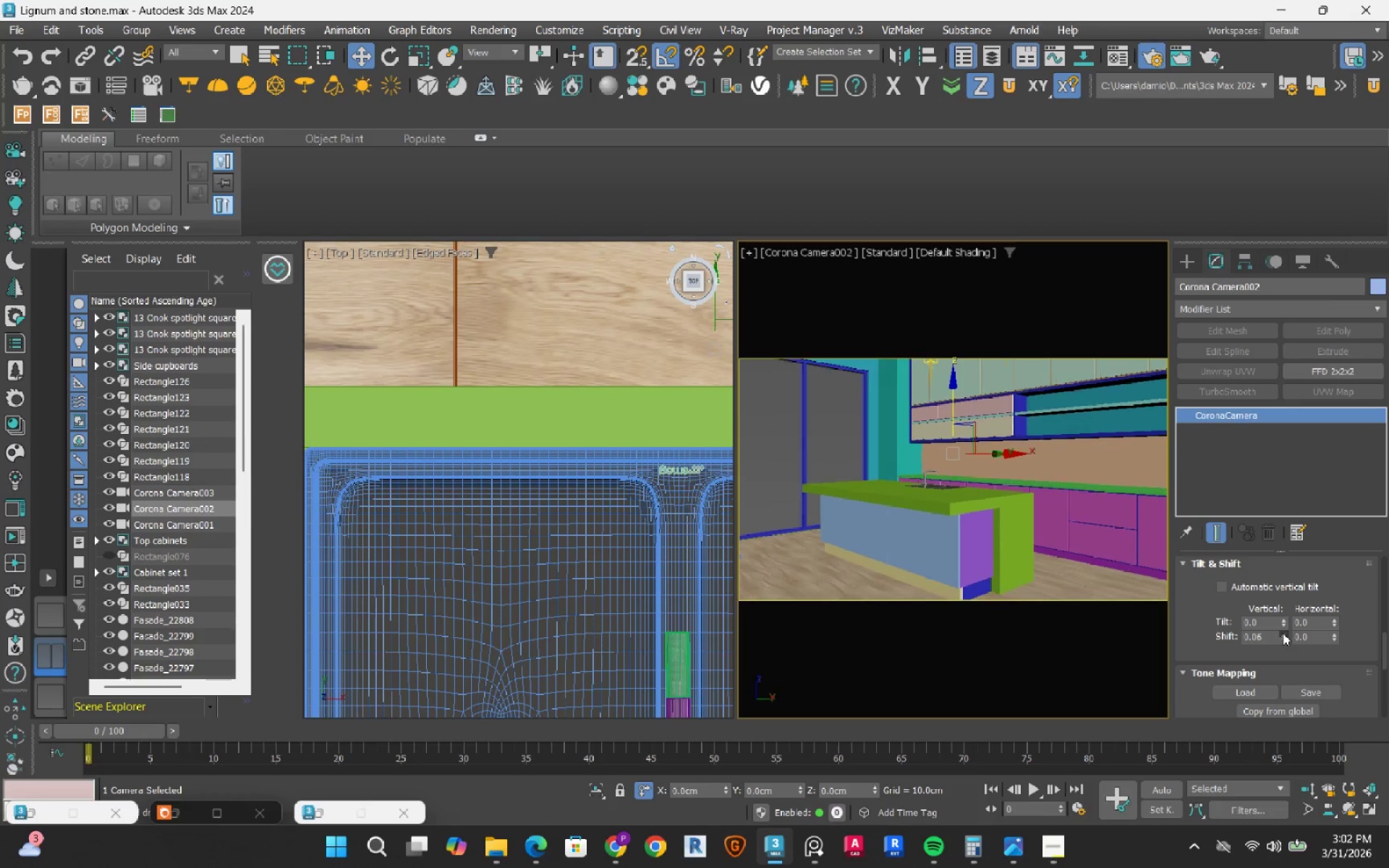 
triple_click([1283, 633])
 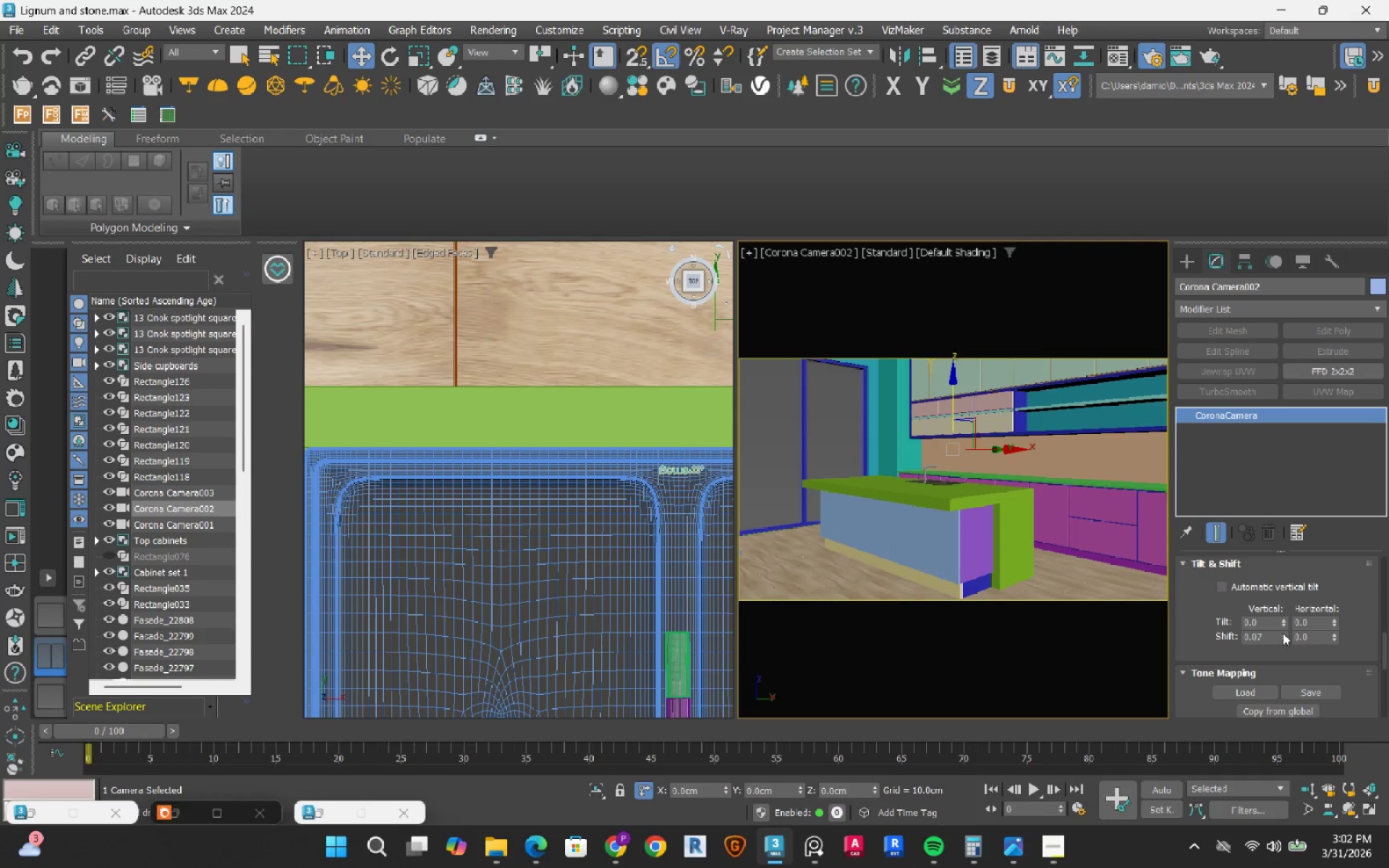 
triple_click([1283, 633])
 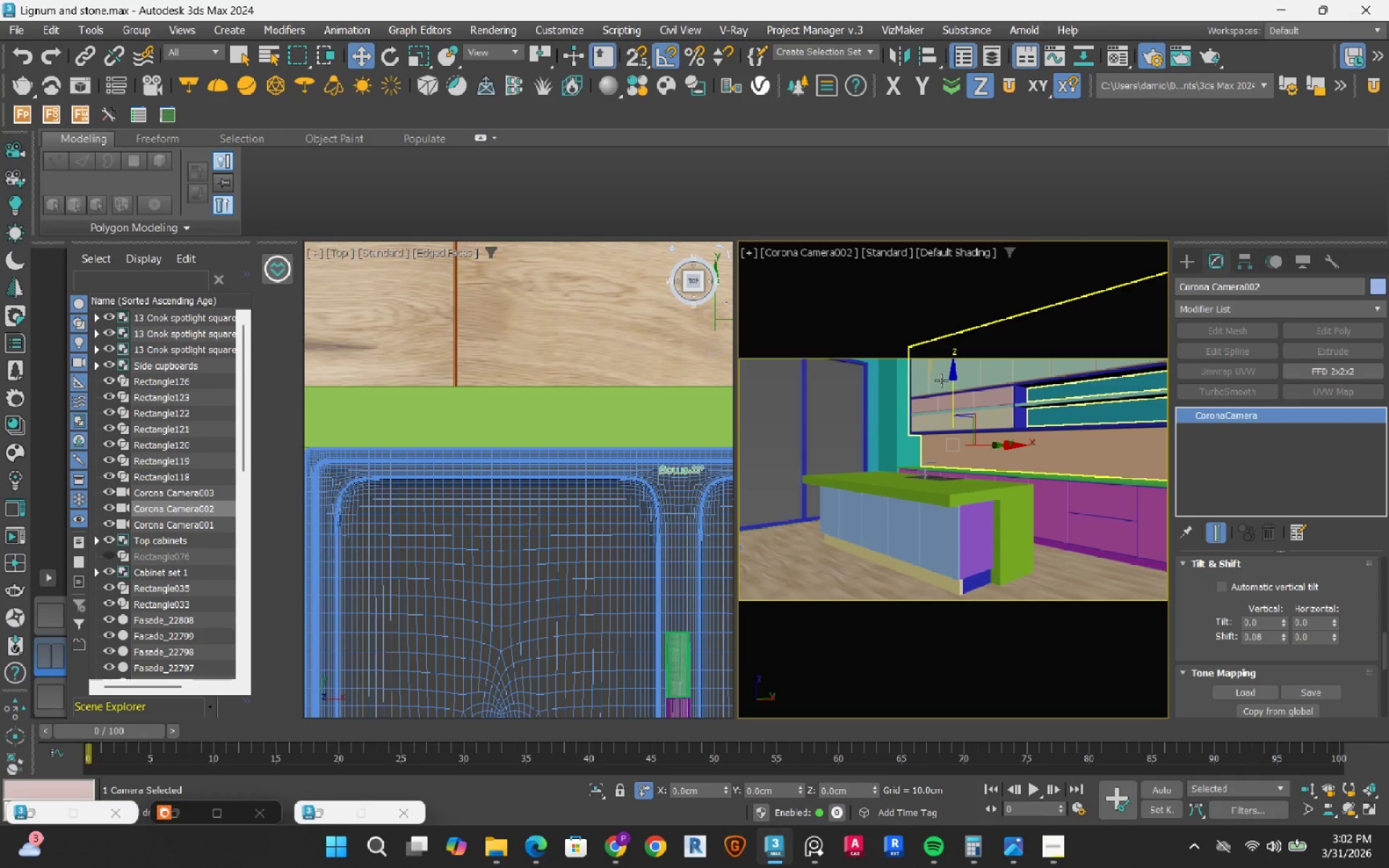 
left_click_drag(start_coordinate=[952, 389], to_coordinate=[953, 380])
 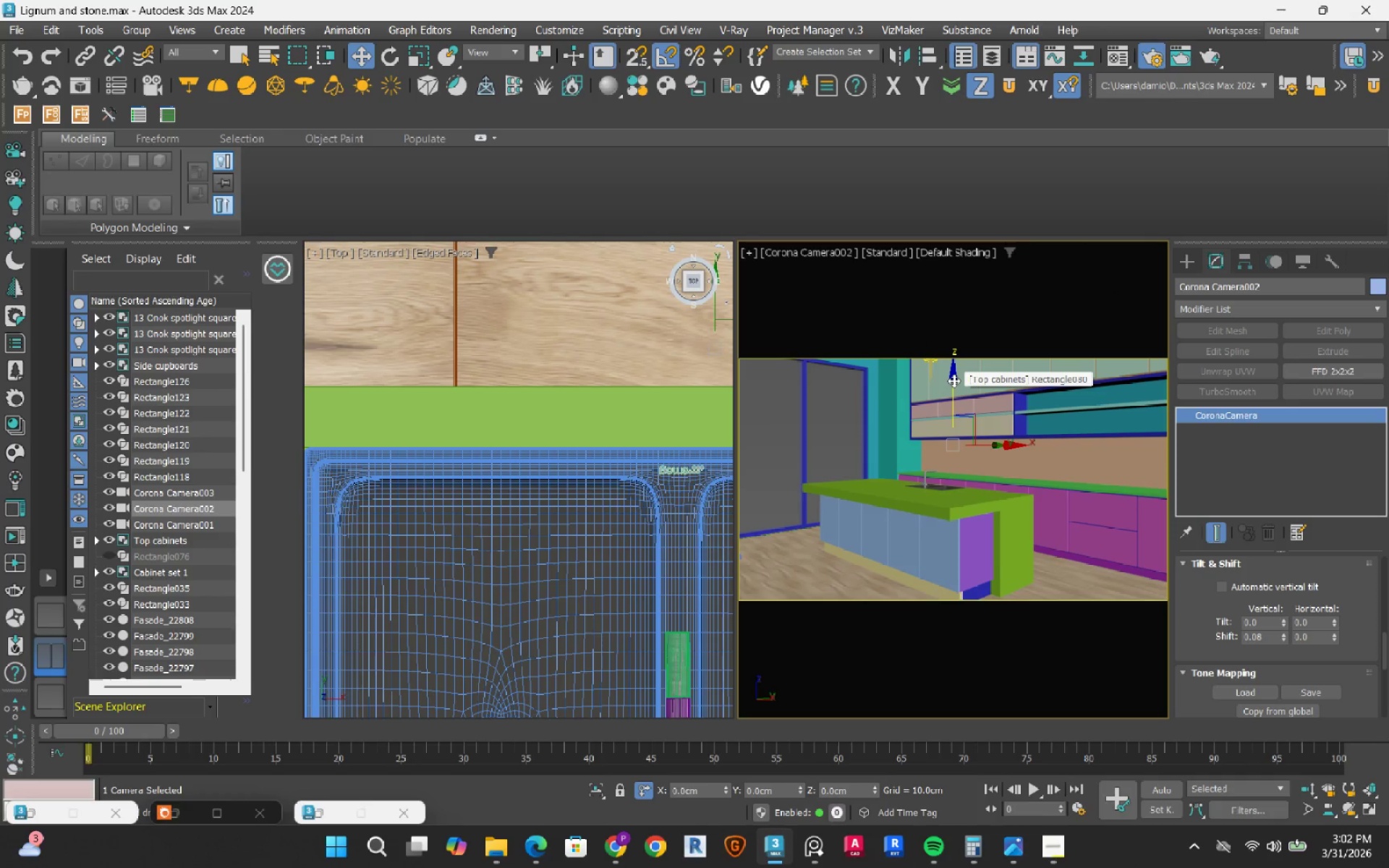 
wait(9.75)
 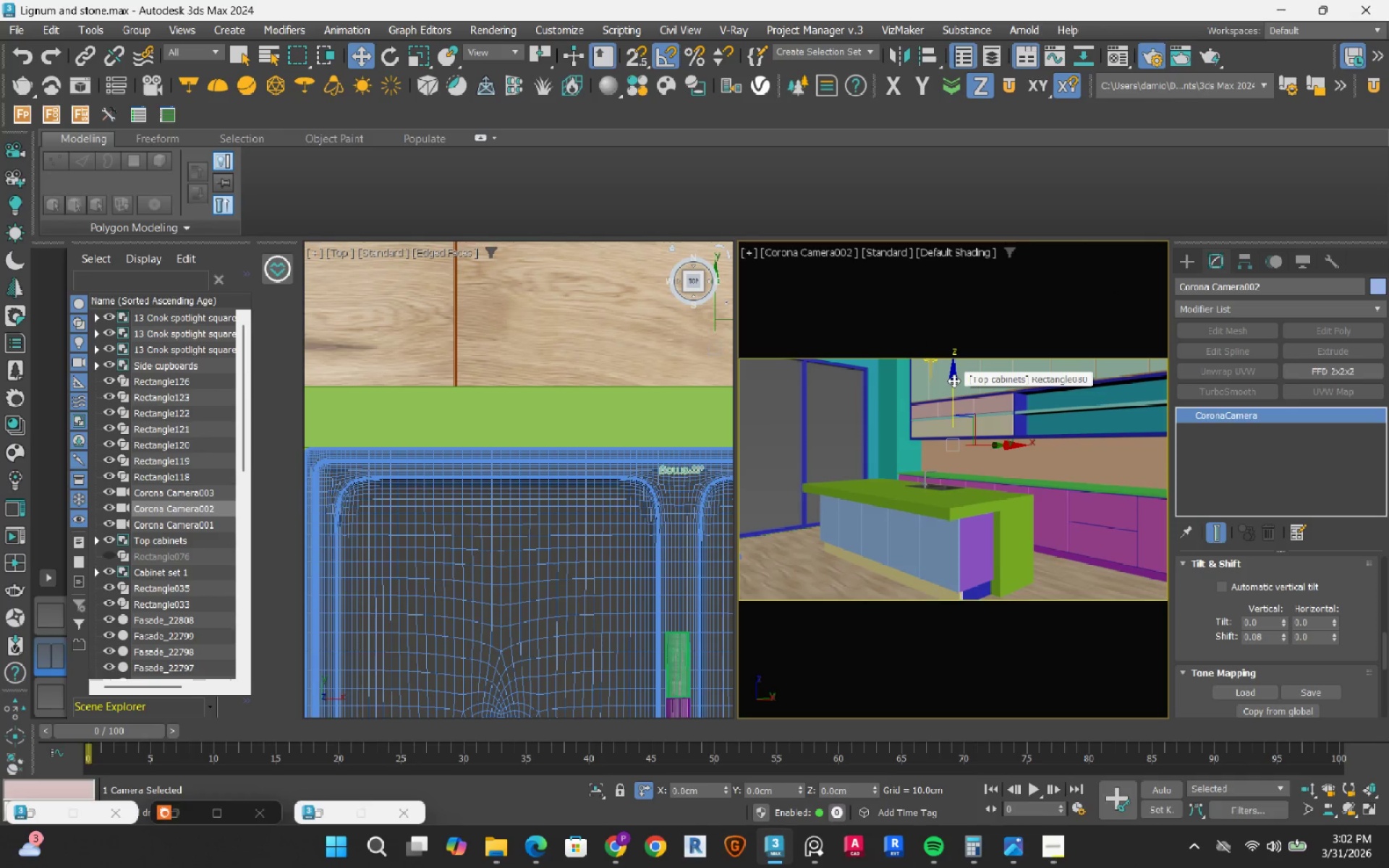 
left_click_drag(start_coordinate=[1385, 654], to_coordinate=[1376, 600])
 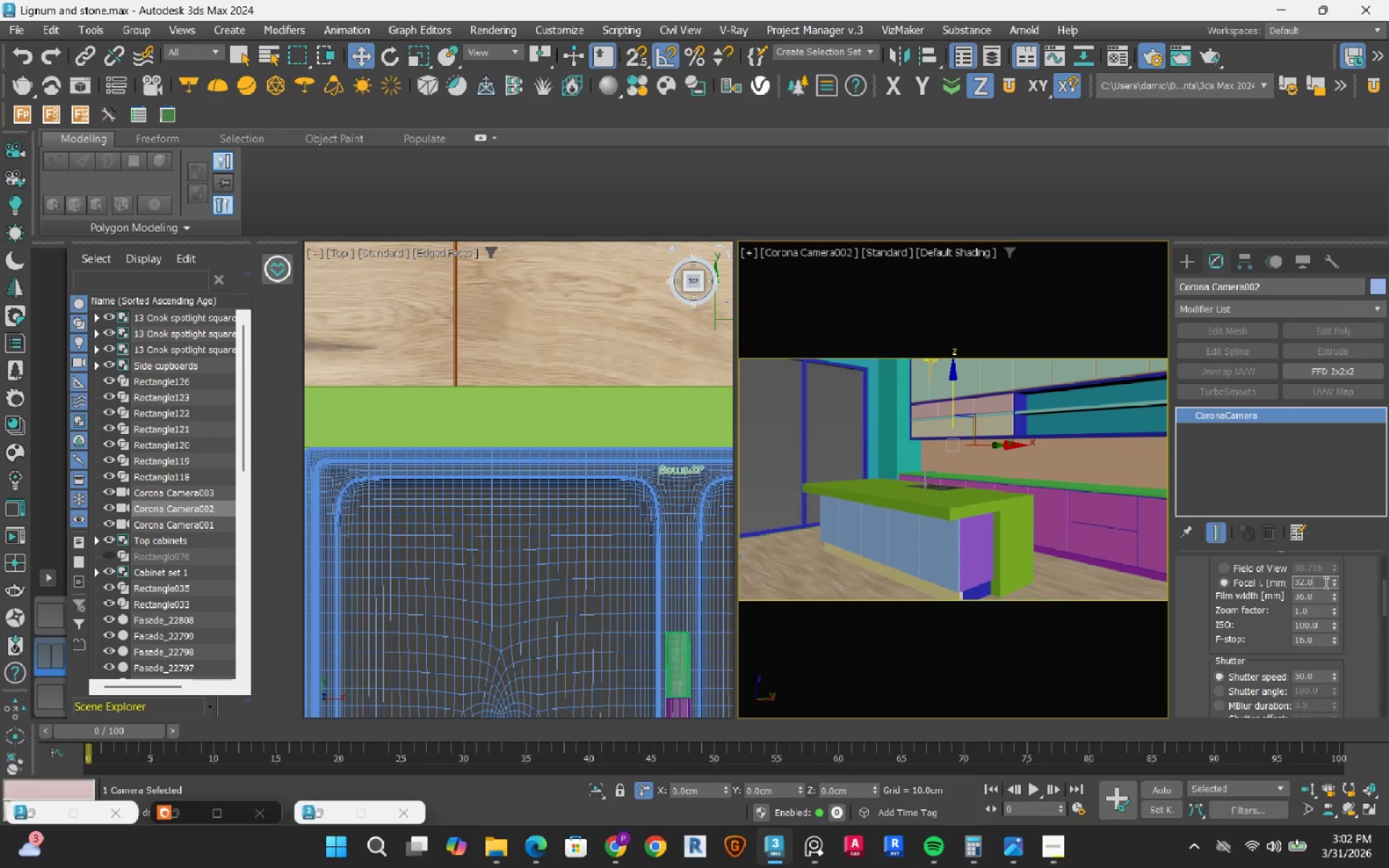 
double_click([1325, 582])
 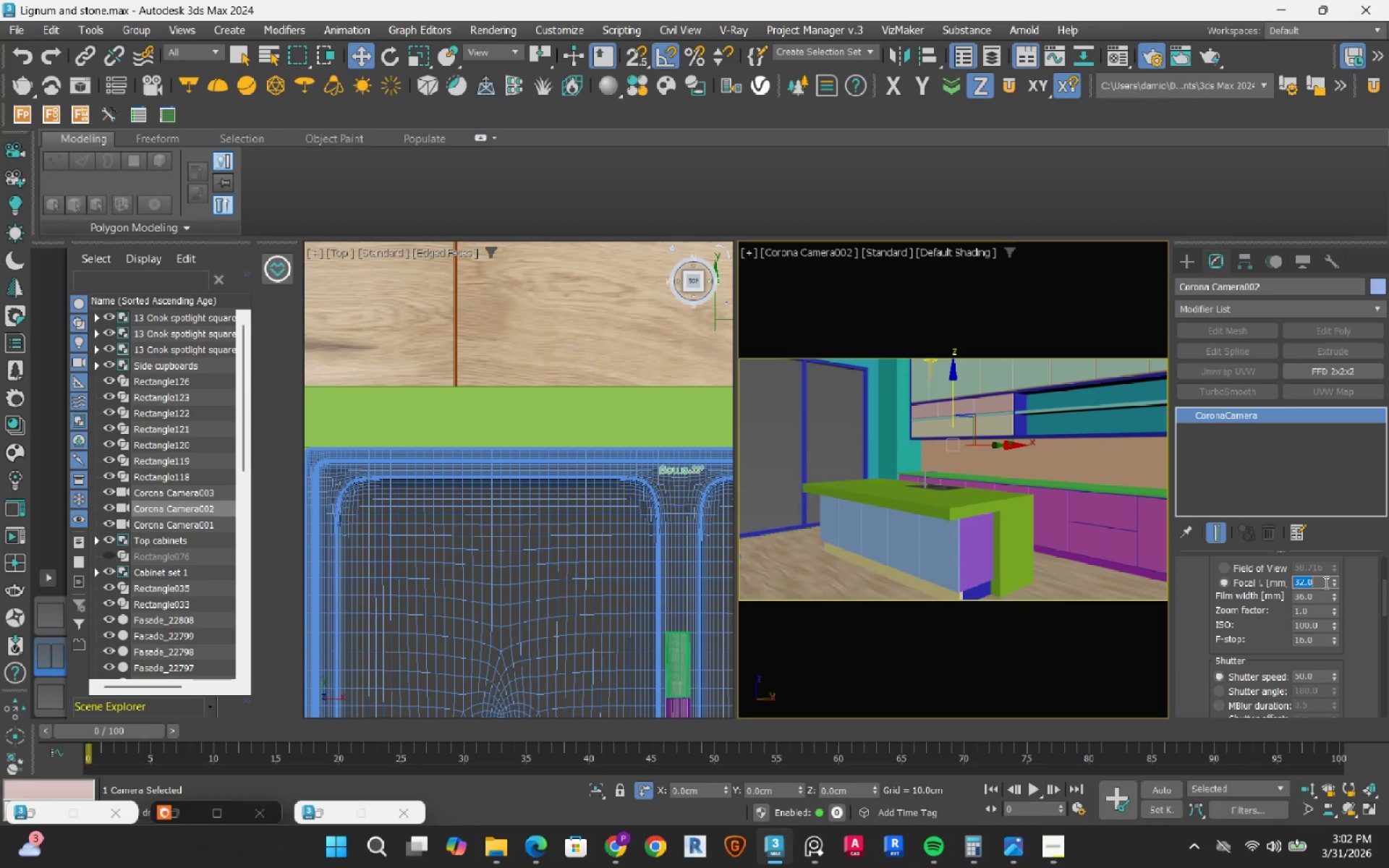 
key(Numpad3)
 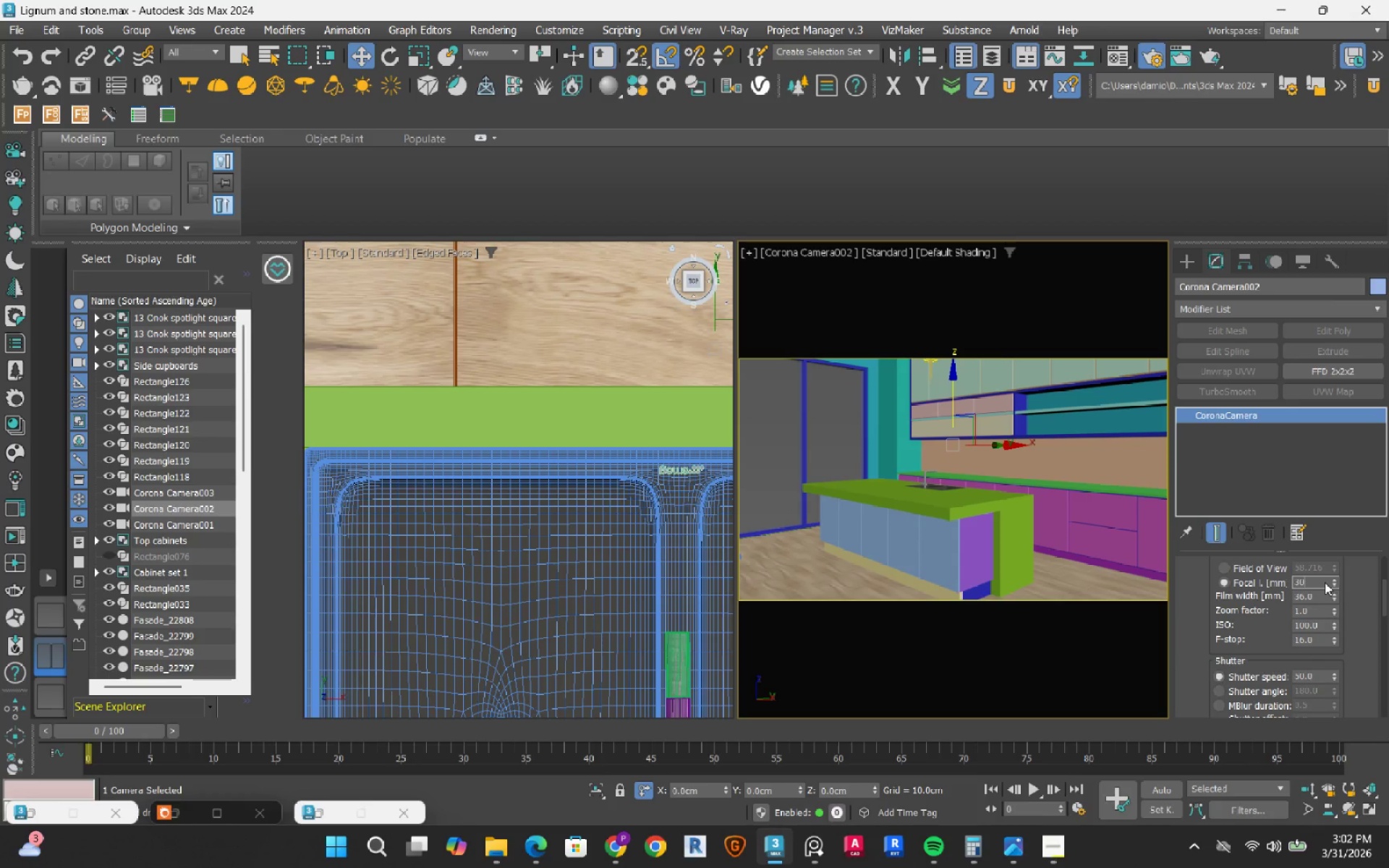 
key(Numpad0)
 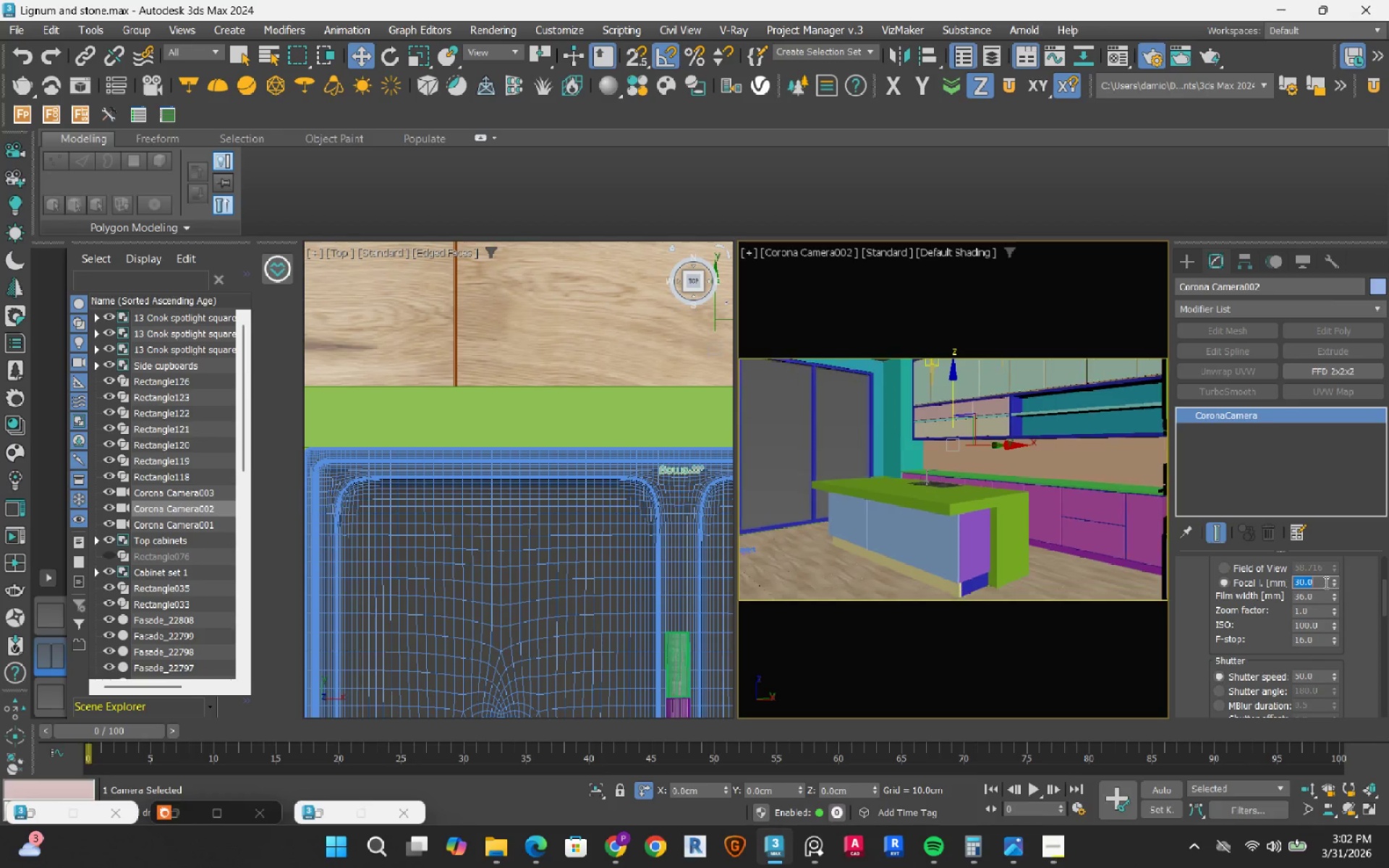 
key(NumpadEnter)
 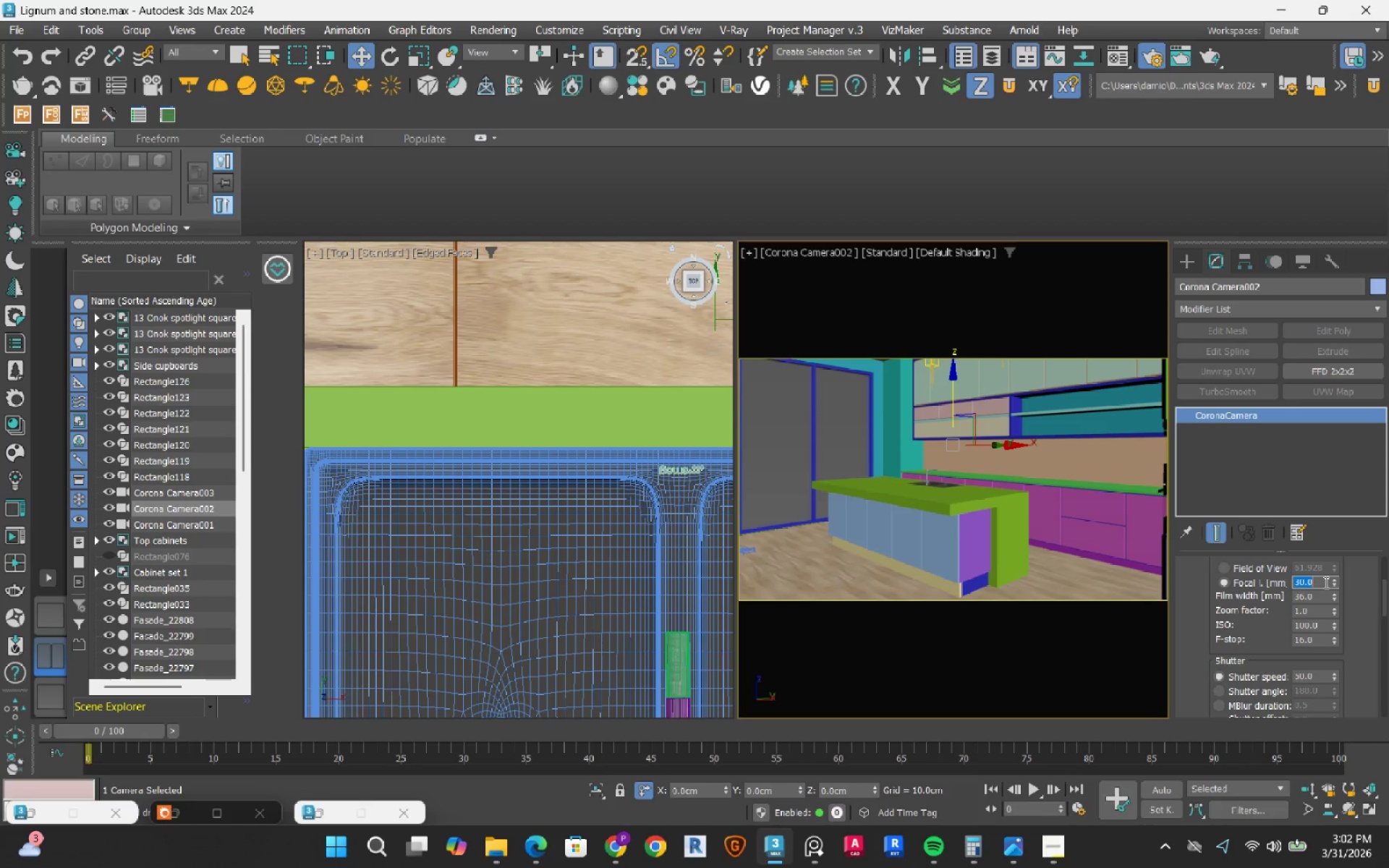 
wait(6.1)
 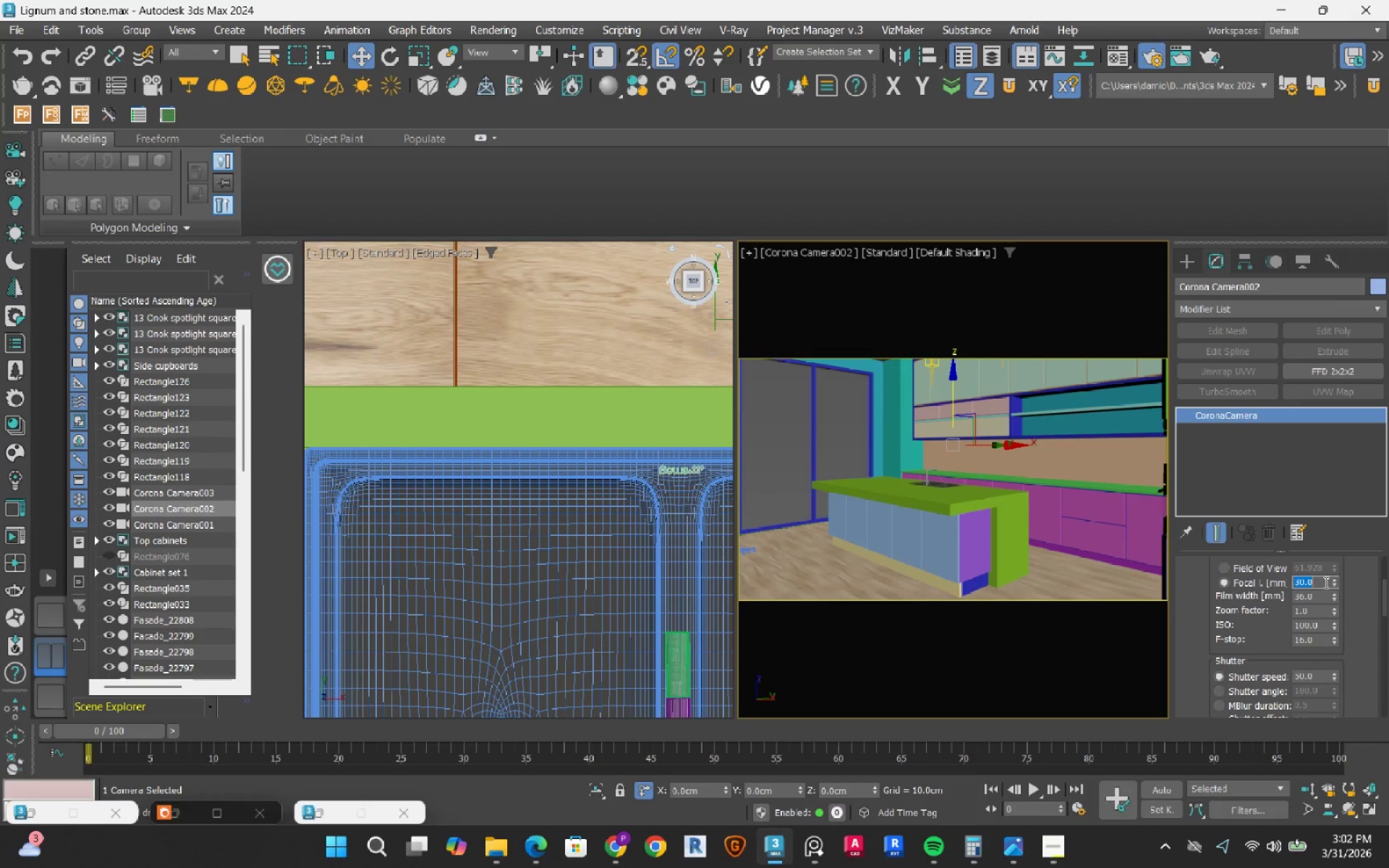 
left_click([20, 51])
 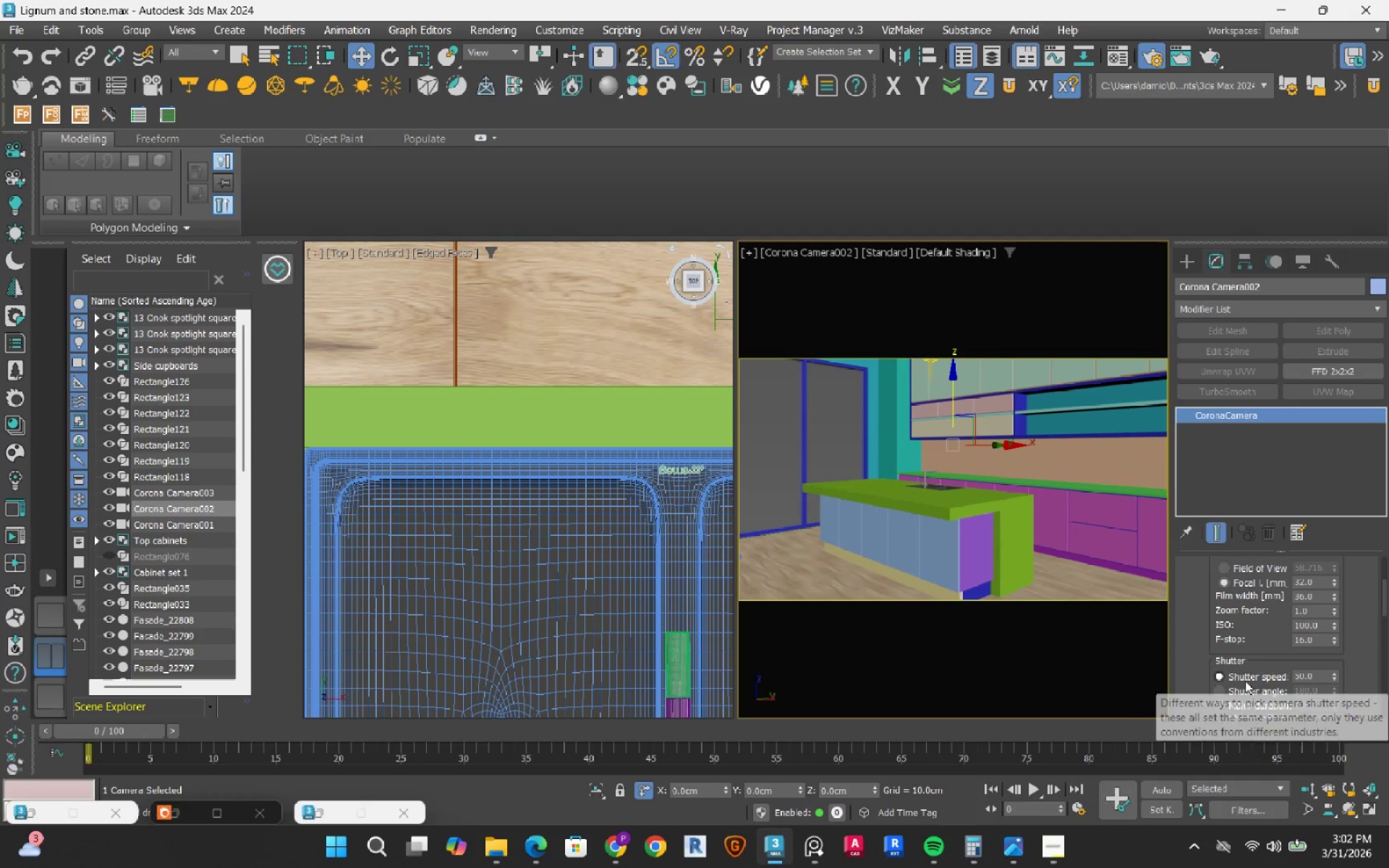 
double_click([1308, 581])
 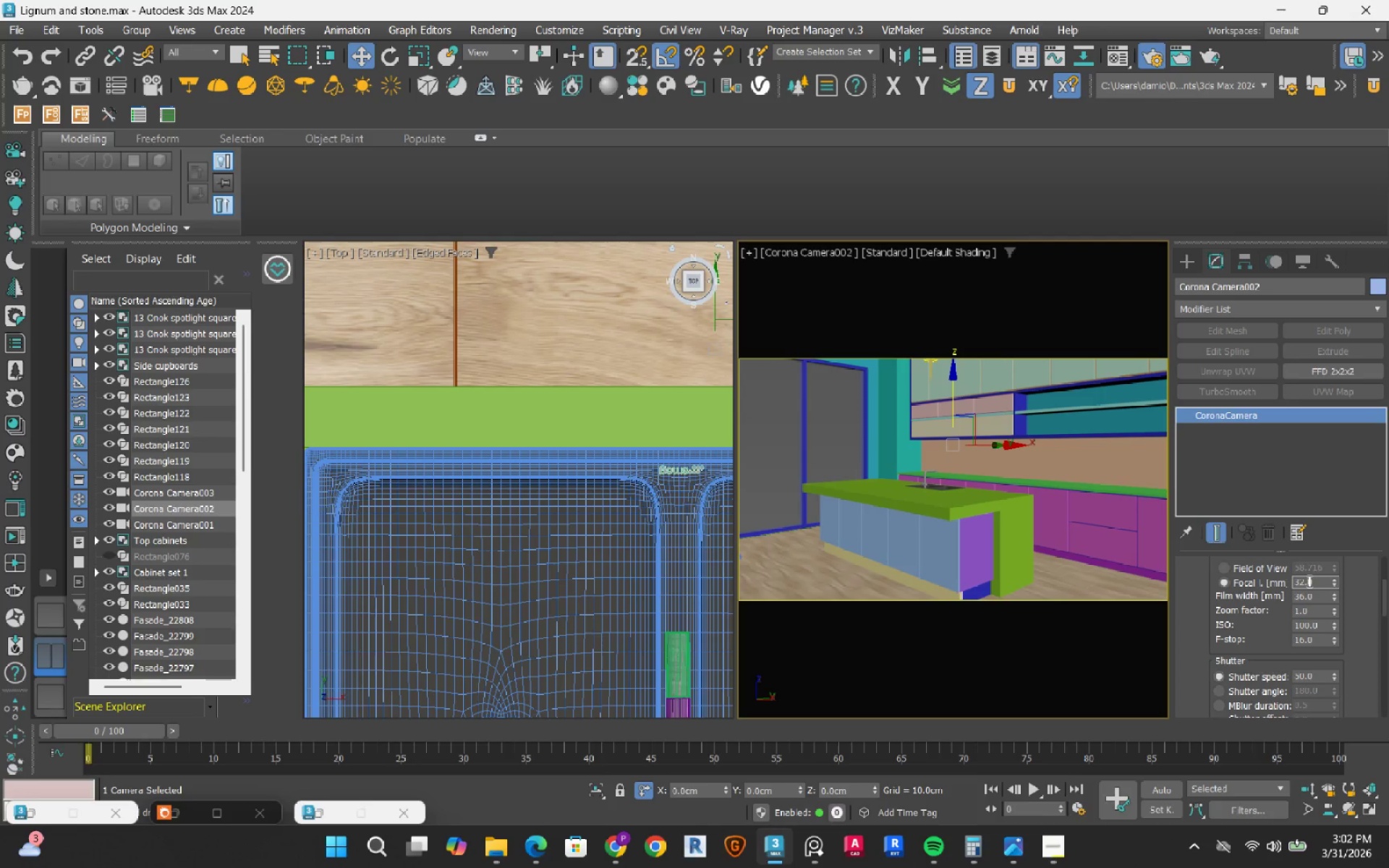 
key(Numpad3)
 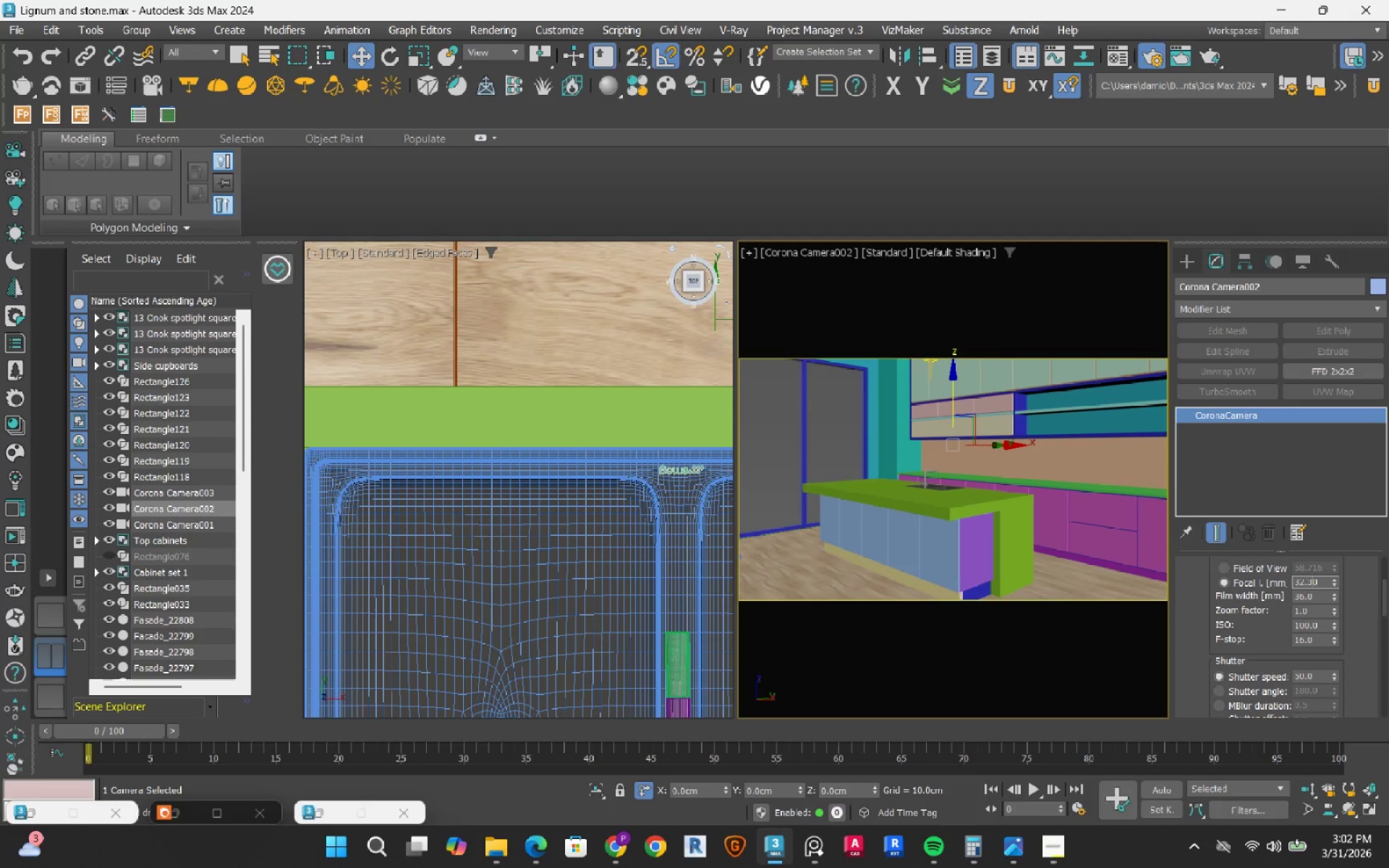 
key(Numpad1)
 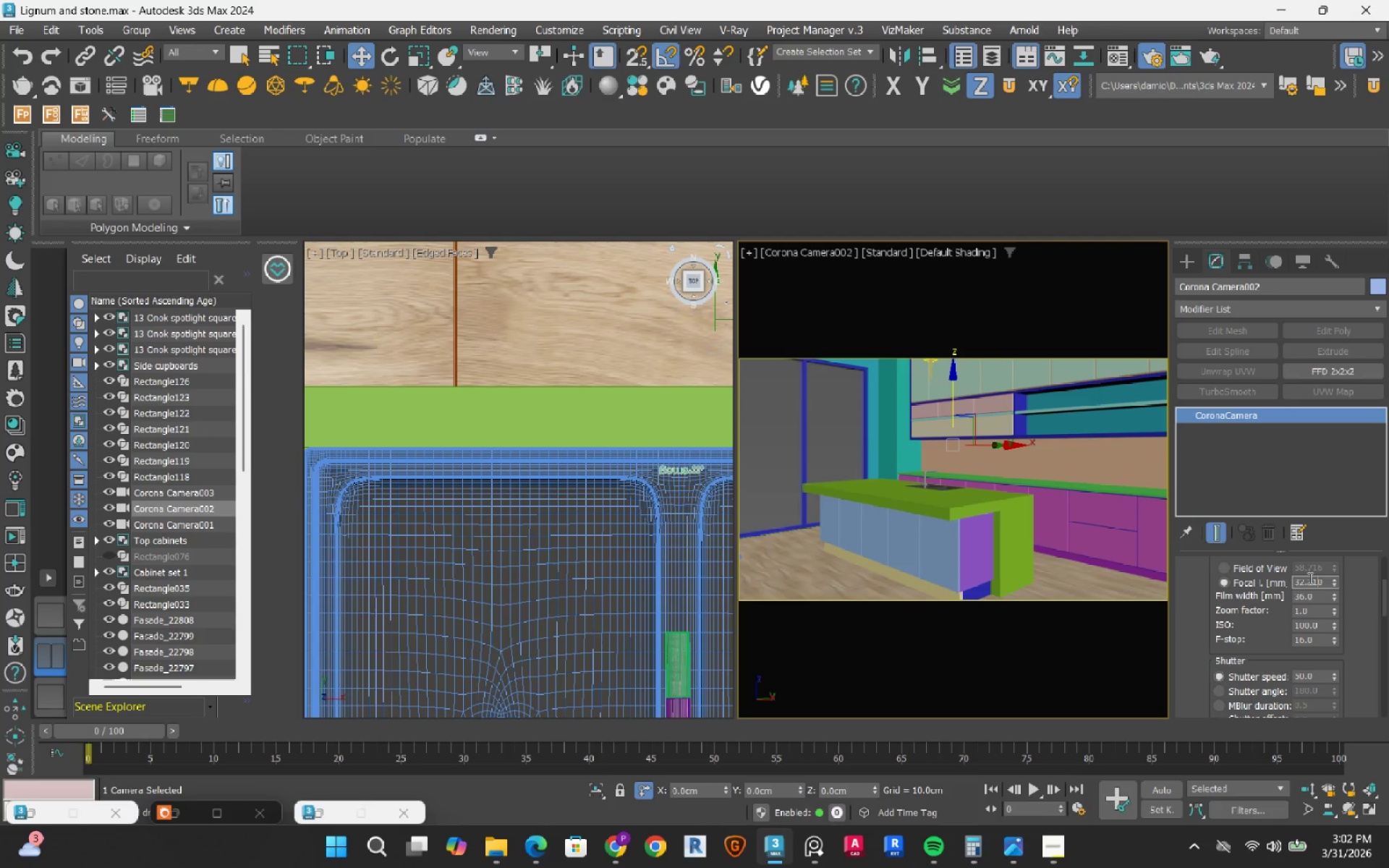 
left_click_drag(start_coordinate=[1309, 577], to_coordinate=[1305, 595])
 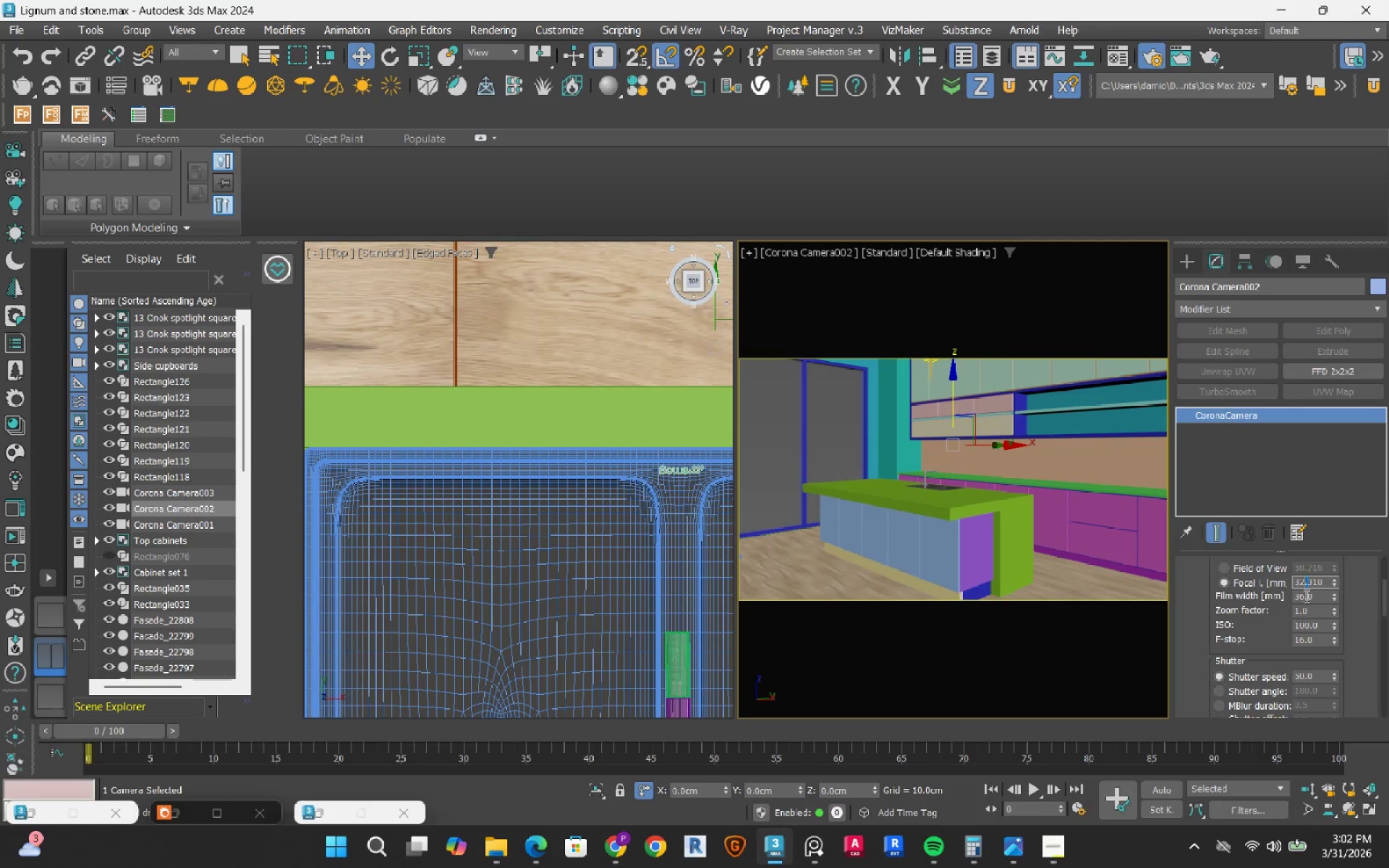 
double_click([1305, 595])
 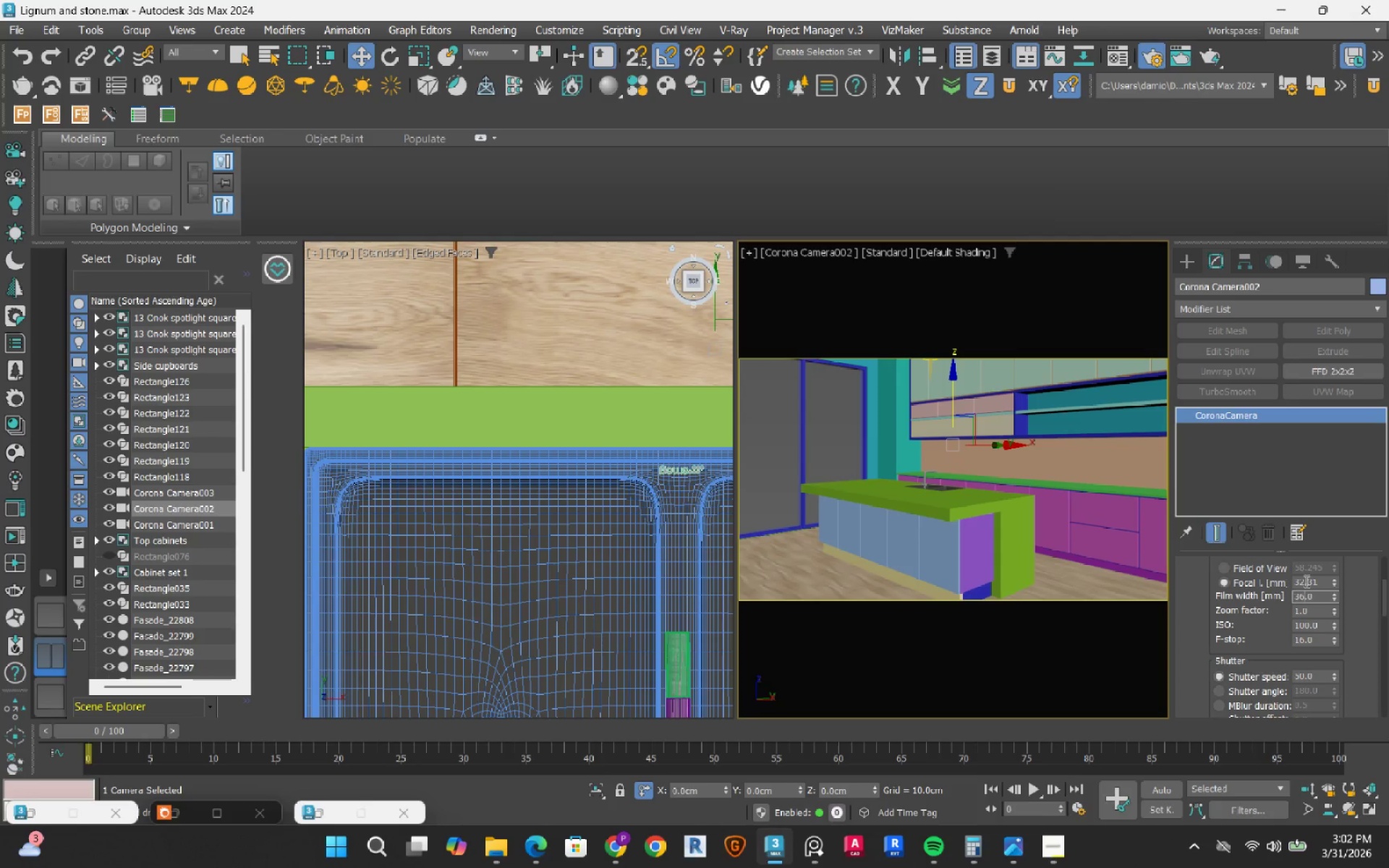 
double_click([1305, 581])
 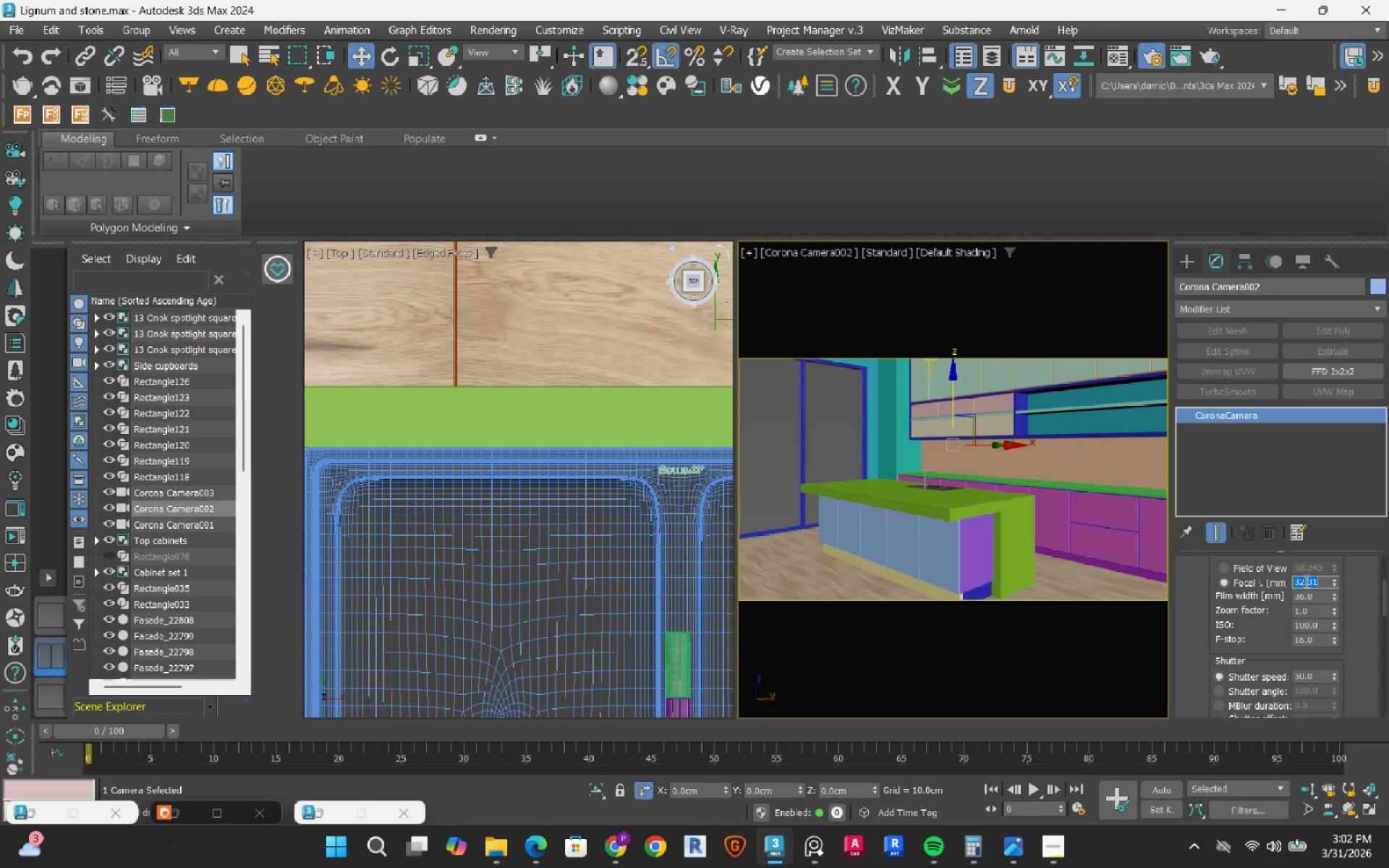 
key(Numpad3)
 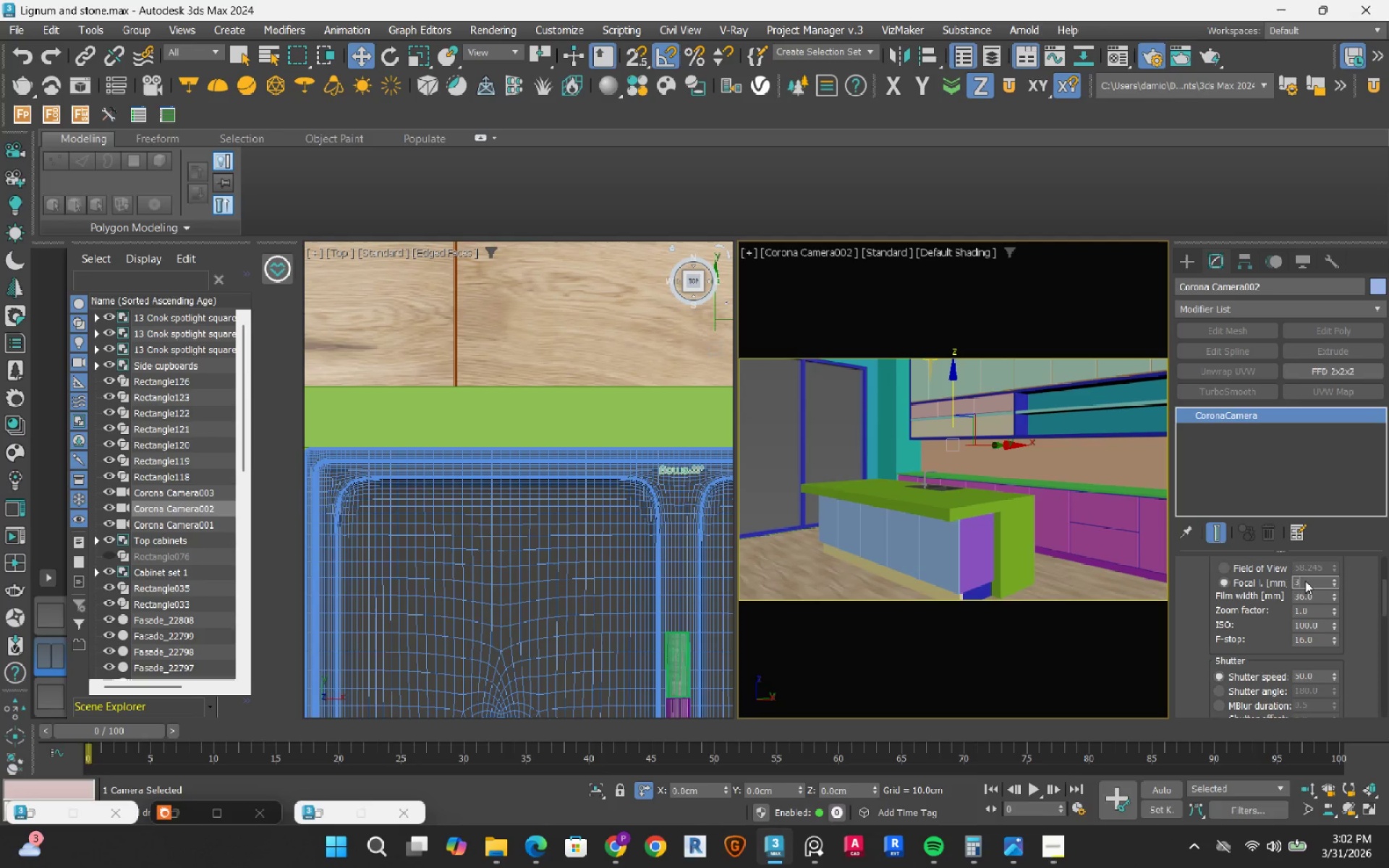 
key(Numpad1)
 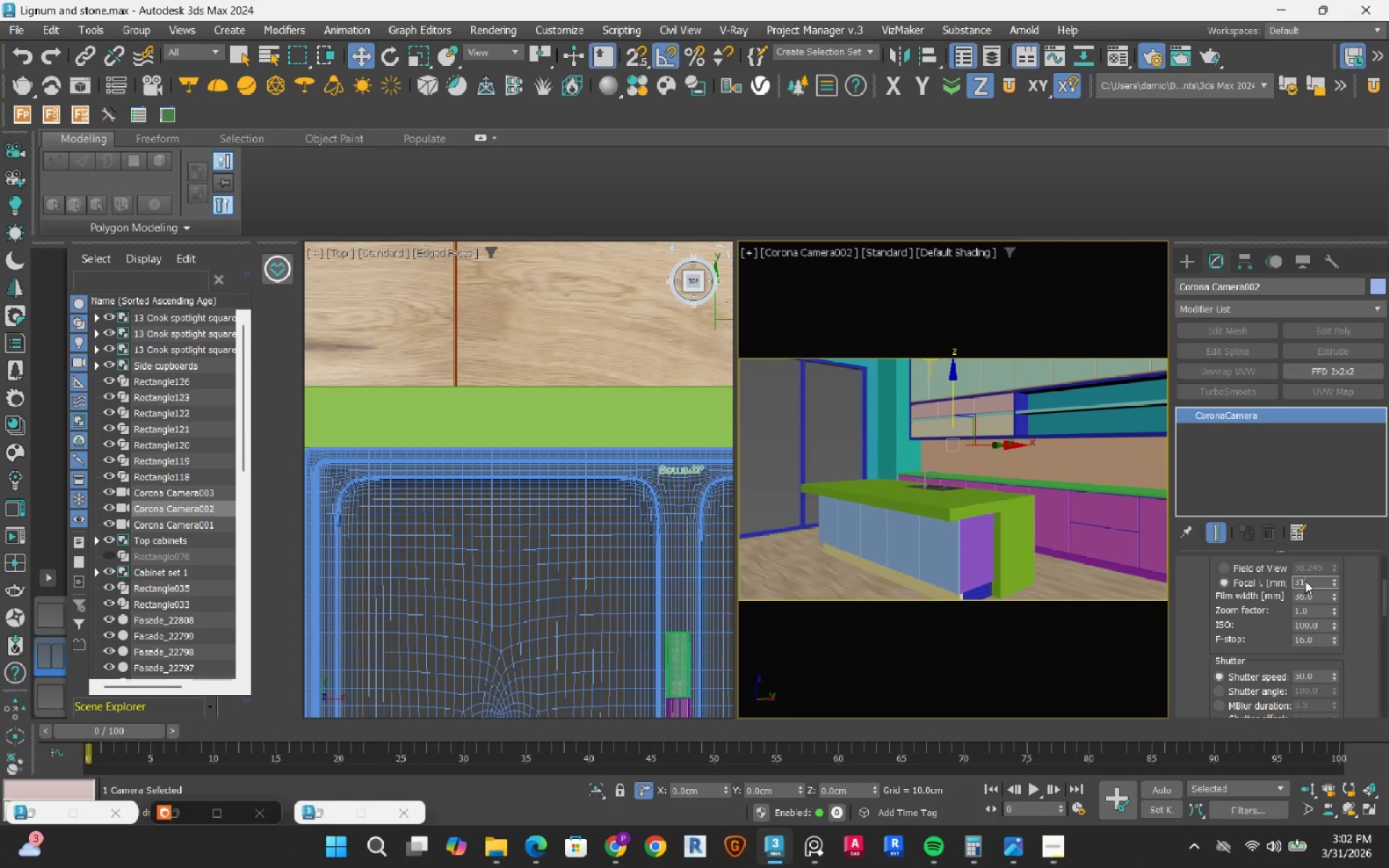 
key(NumpadEnter)
 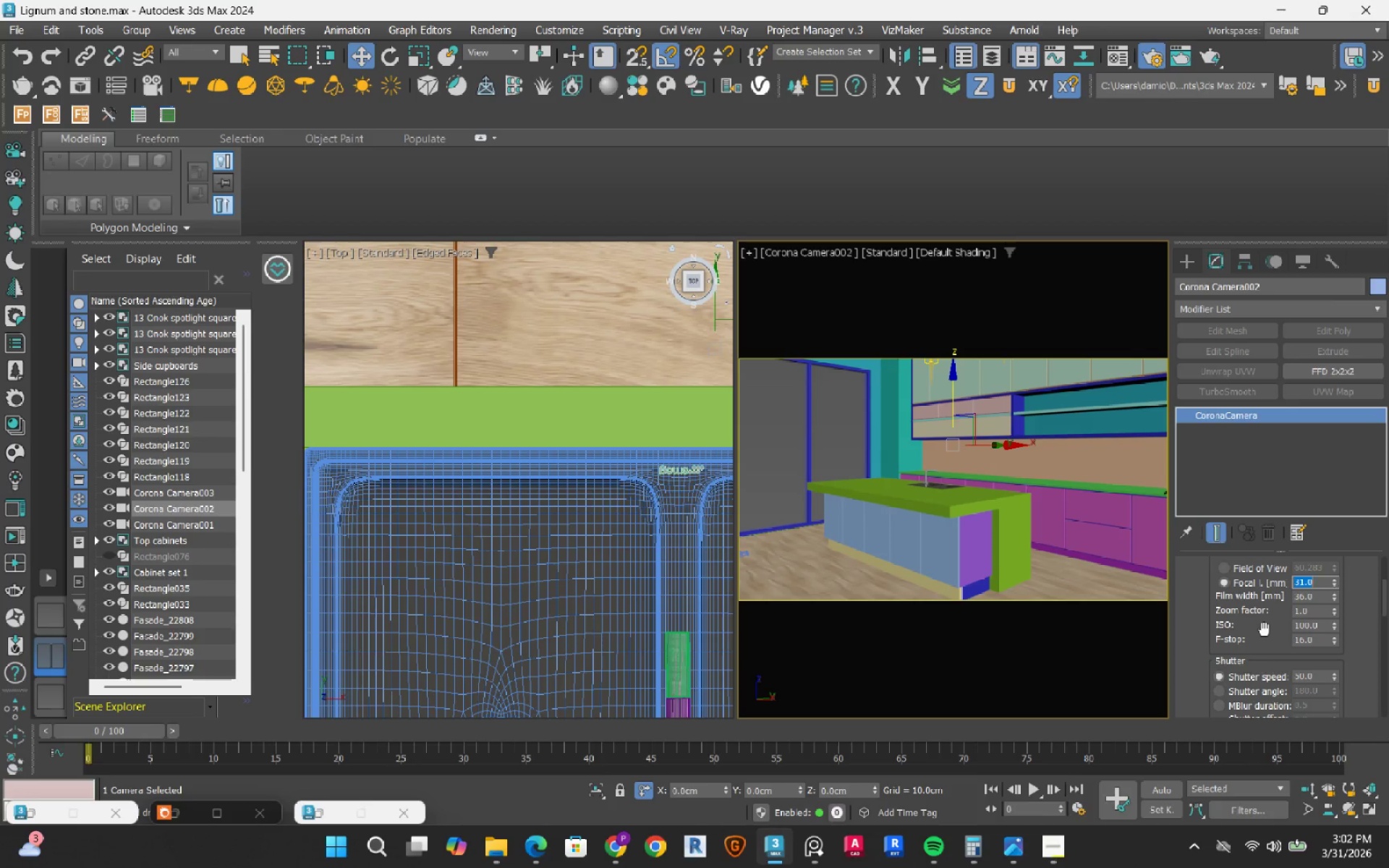 
wait(5.79)
 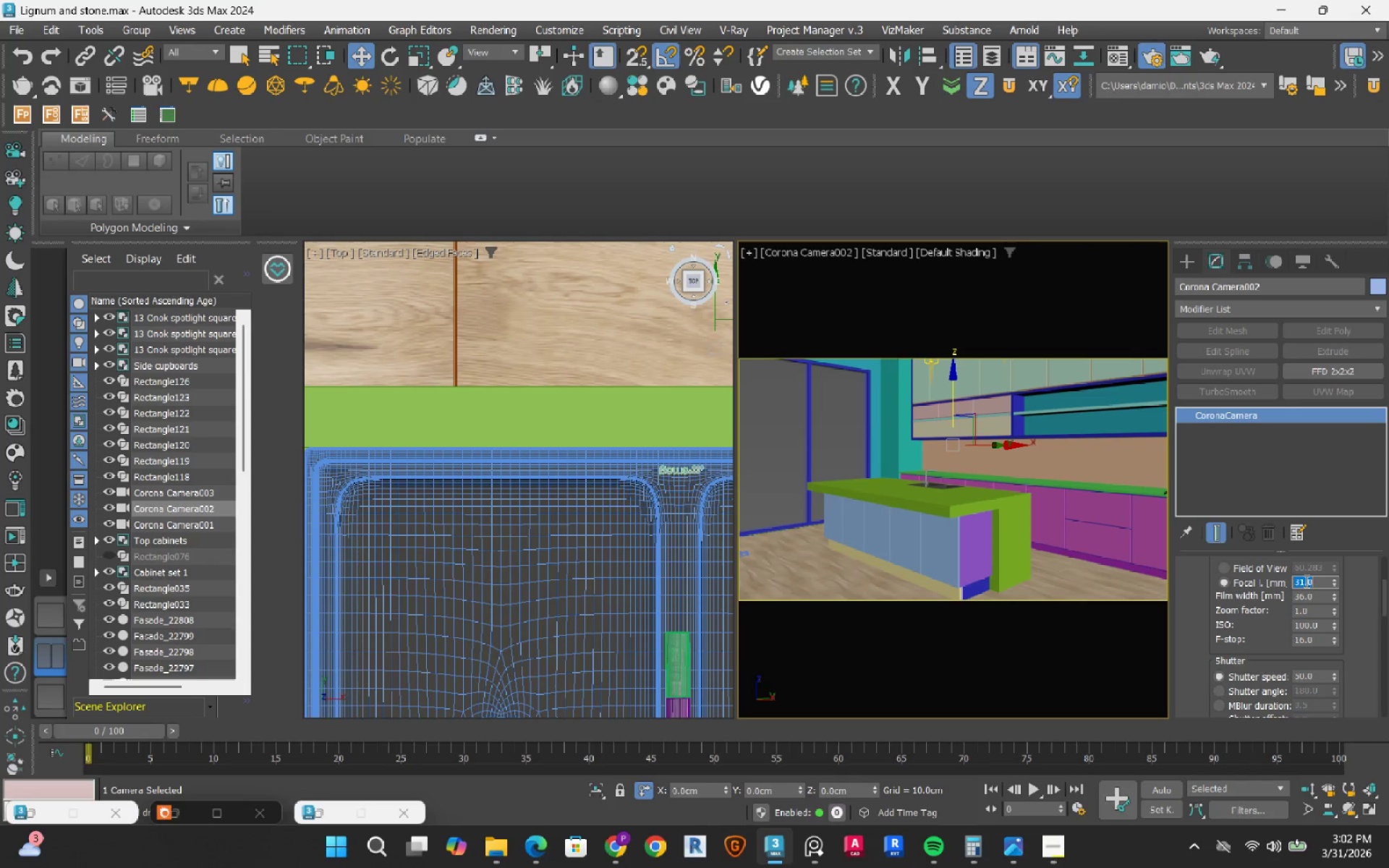 
scroll: coordinate [1192, 660], scroll_direction: down, amount: 17.0
 